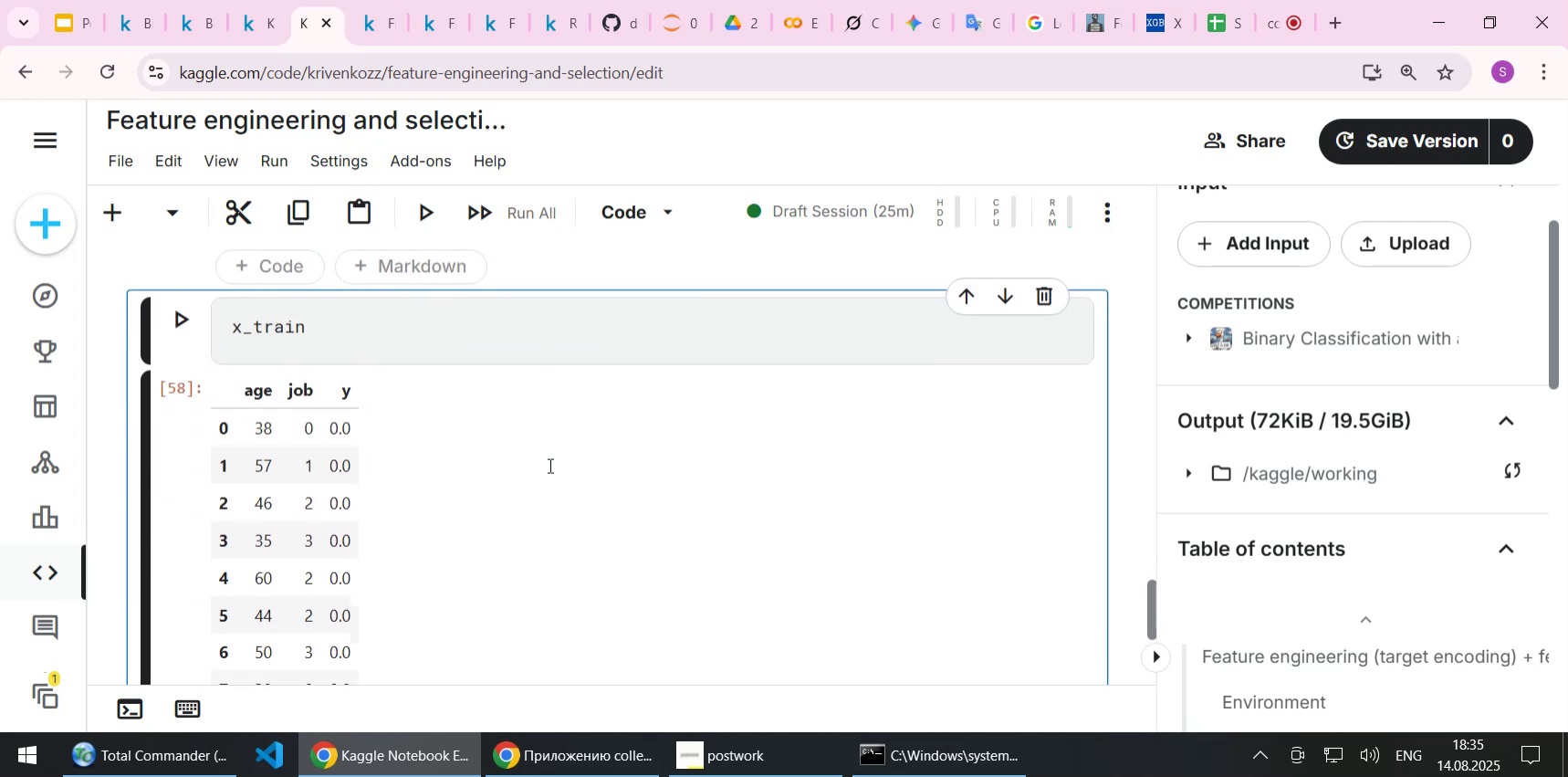 
key(Shift+Enter)
 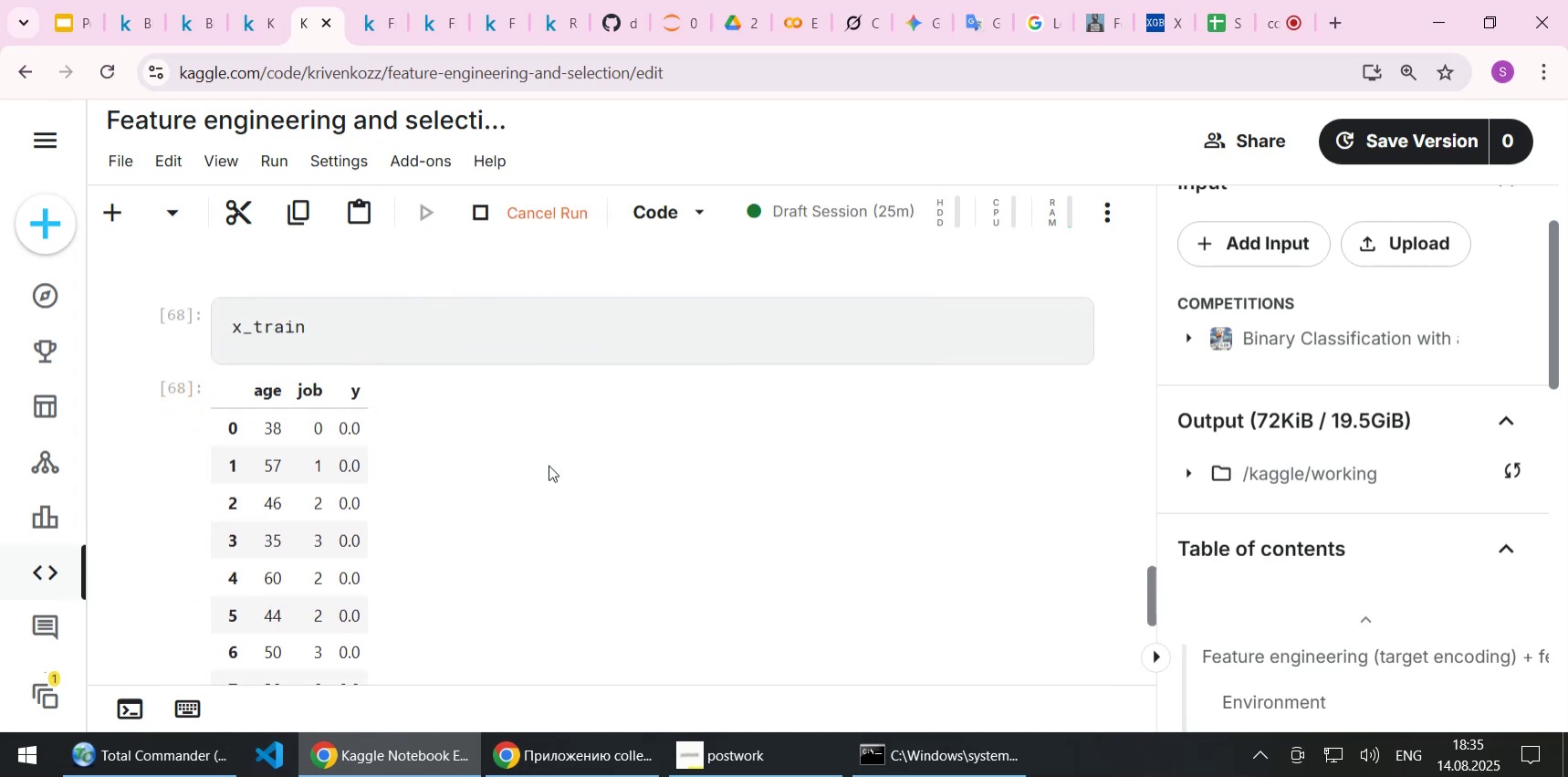 
scroll: coordinate [559, 458], scroll_direction: down, amount: 6.0
 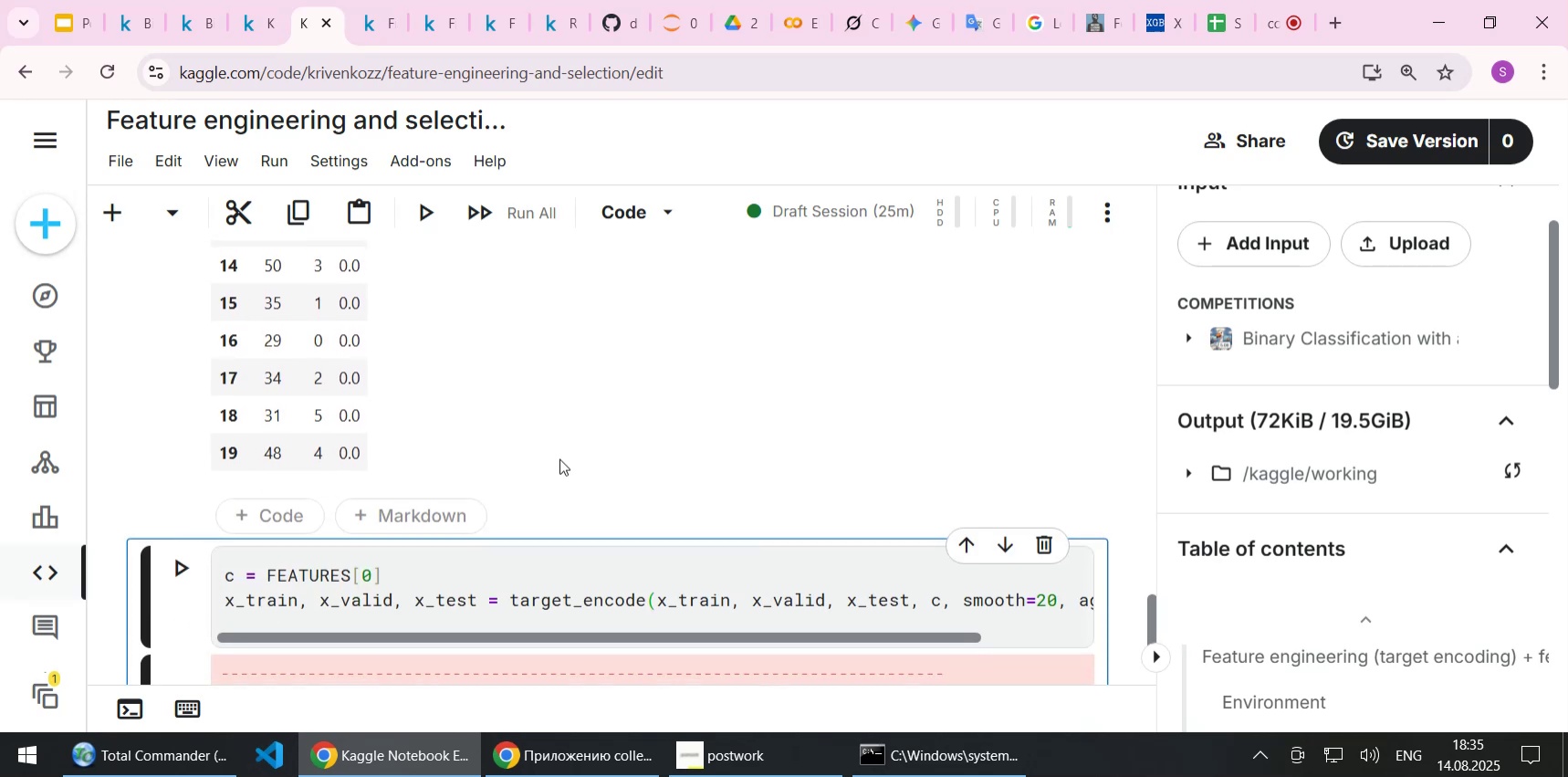 
scroll: coordinate [559, 458], scroll_direction: up, amount: 2.0
 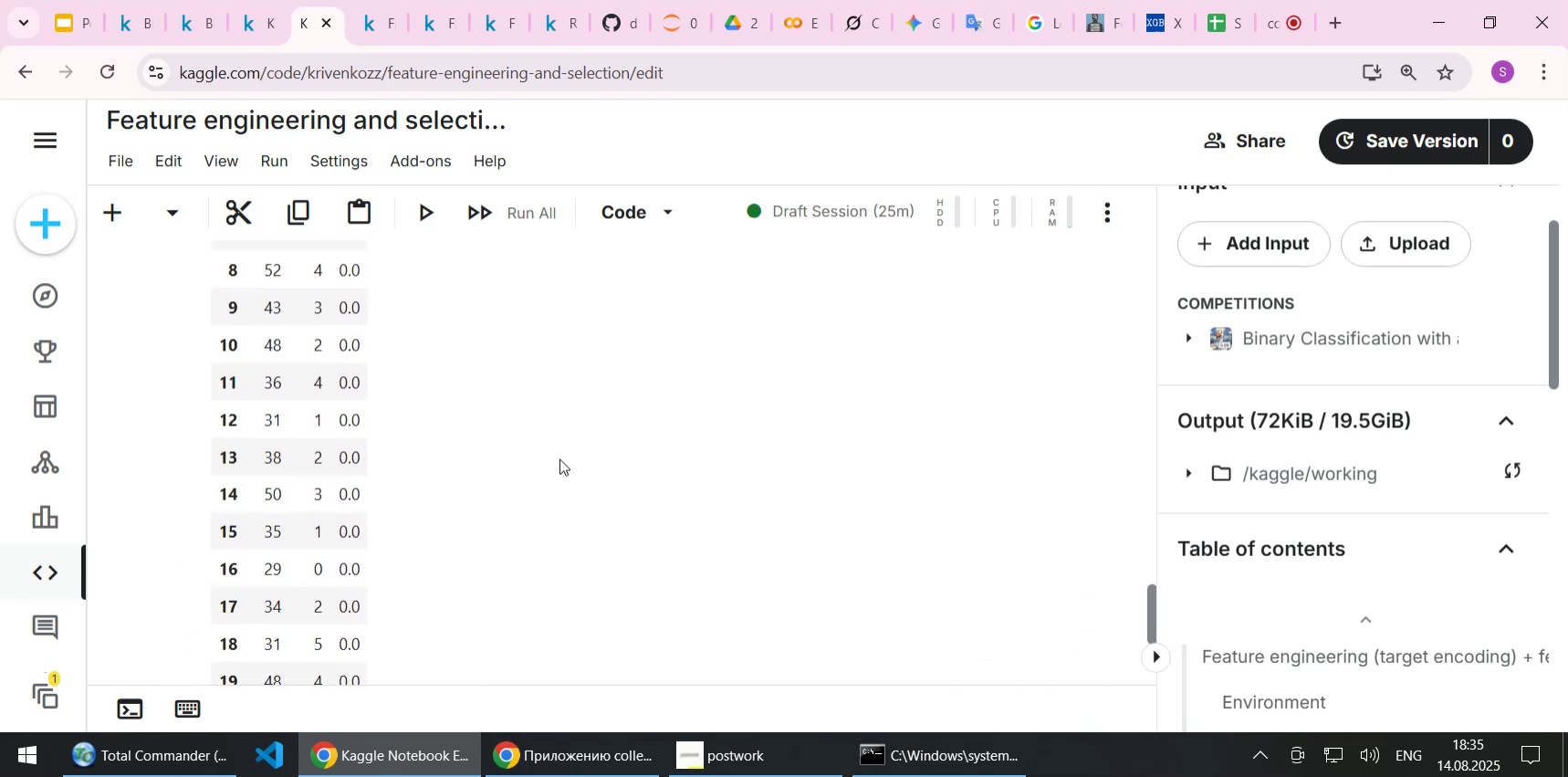 
scroll: coordinate [559, 458], scroll_direction: down, amount: 3.0
 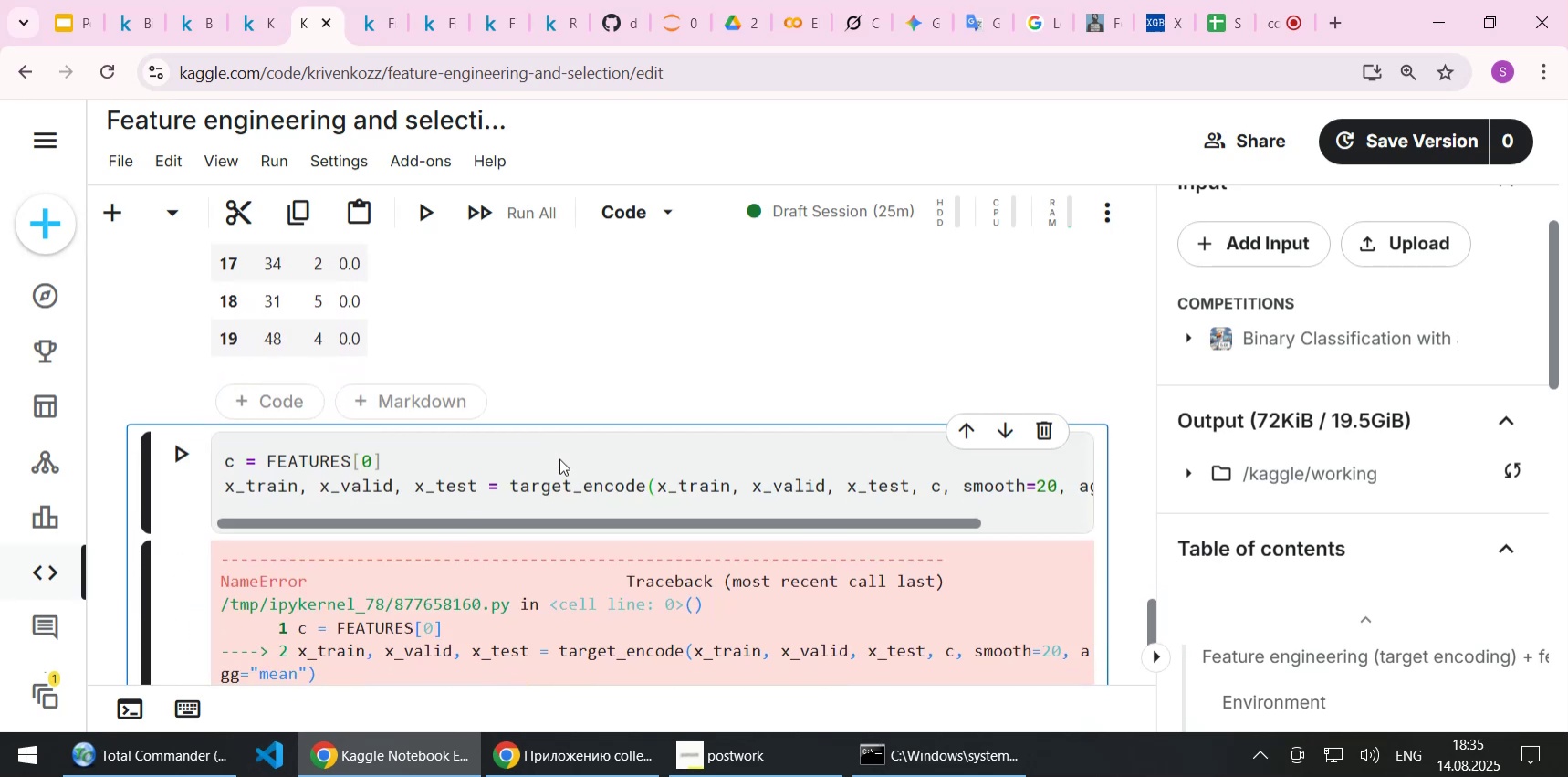 
key(Shift+Enter)
 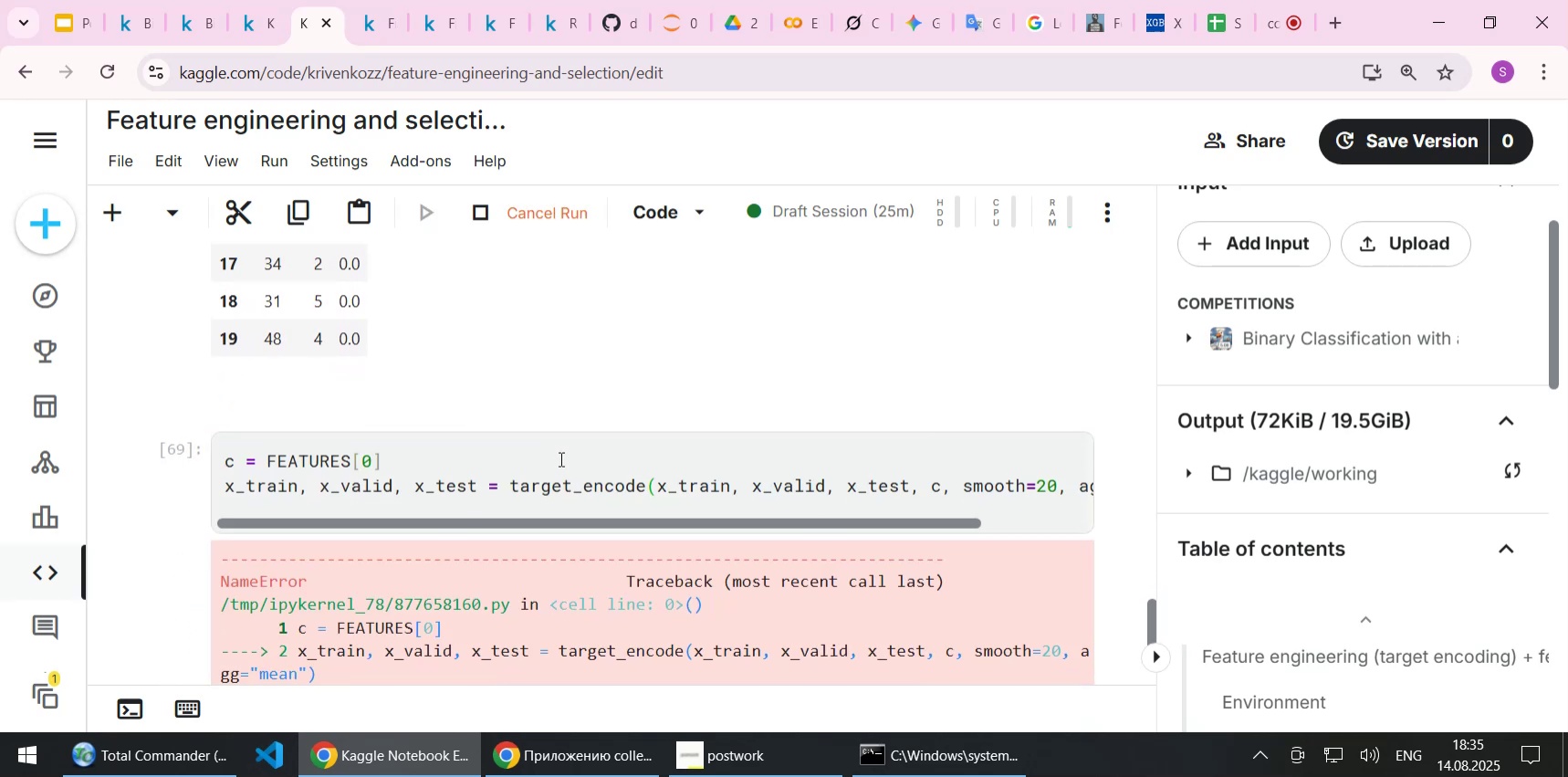 
scroll: coordinate [559, 458], scroll_direction: down, amount: 4.0
 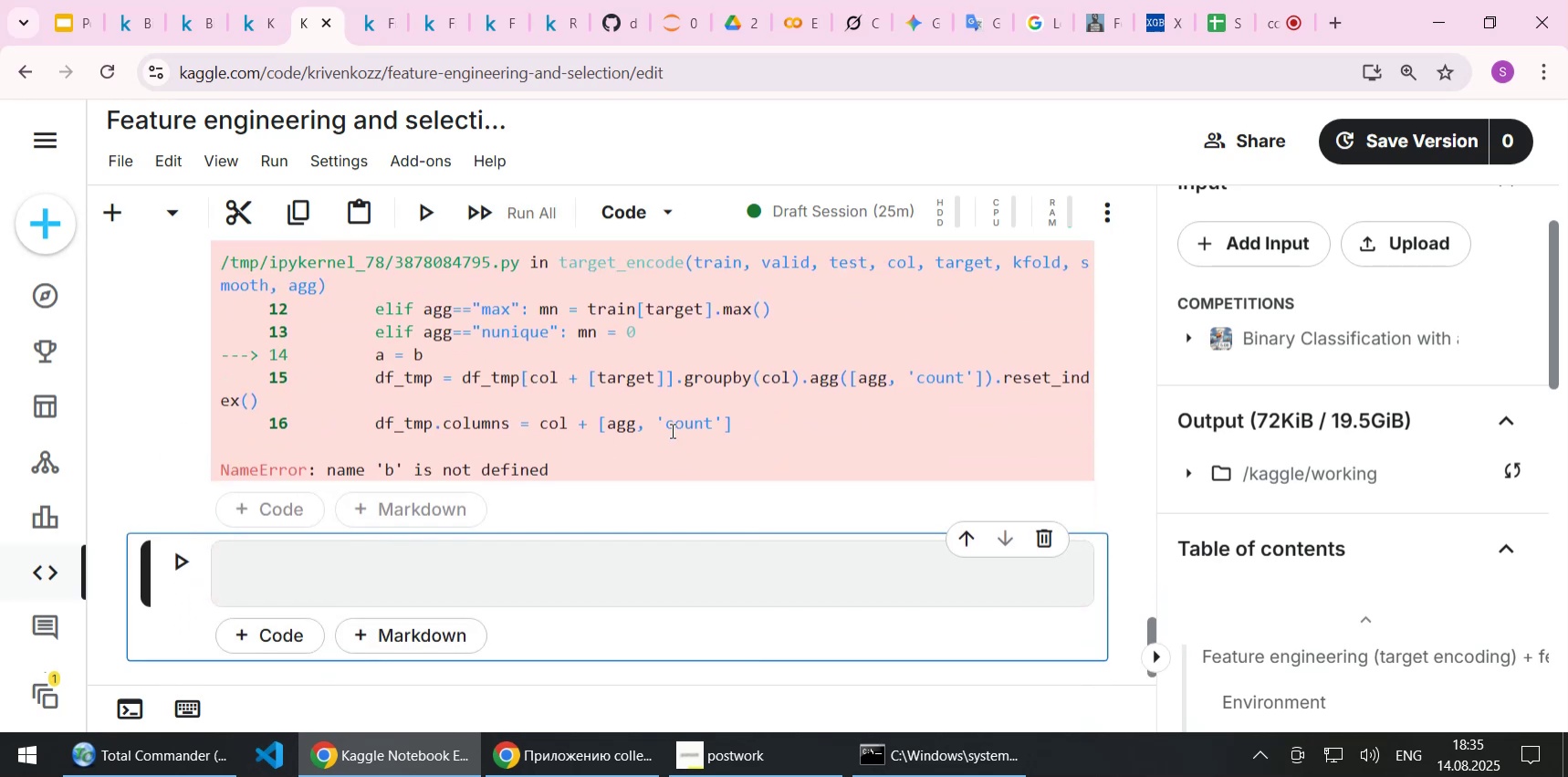 
scroll: coordinate [671, 430], scroll_direction: up, amount: 21.0
 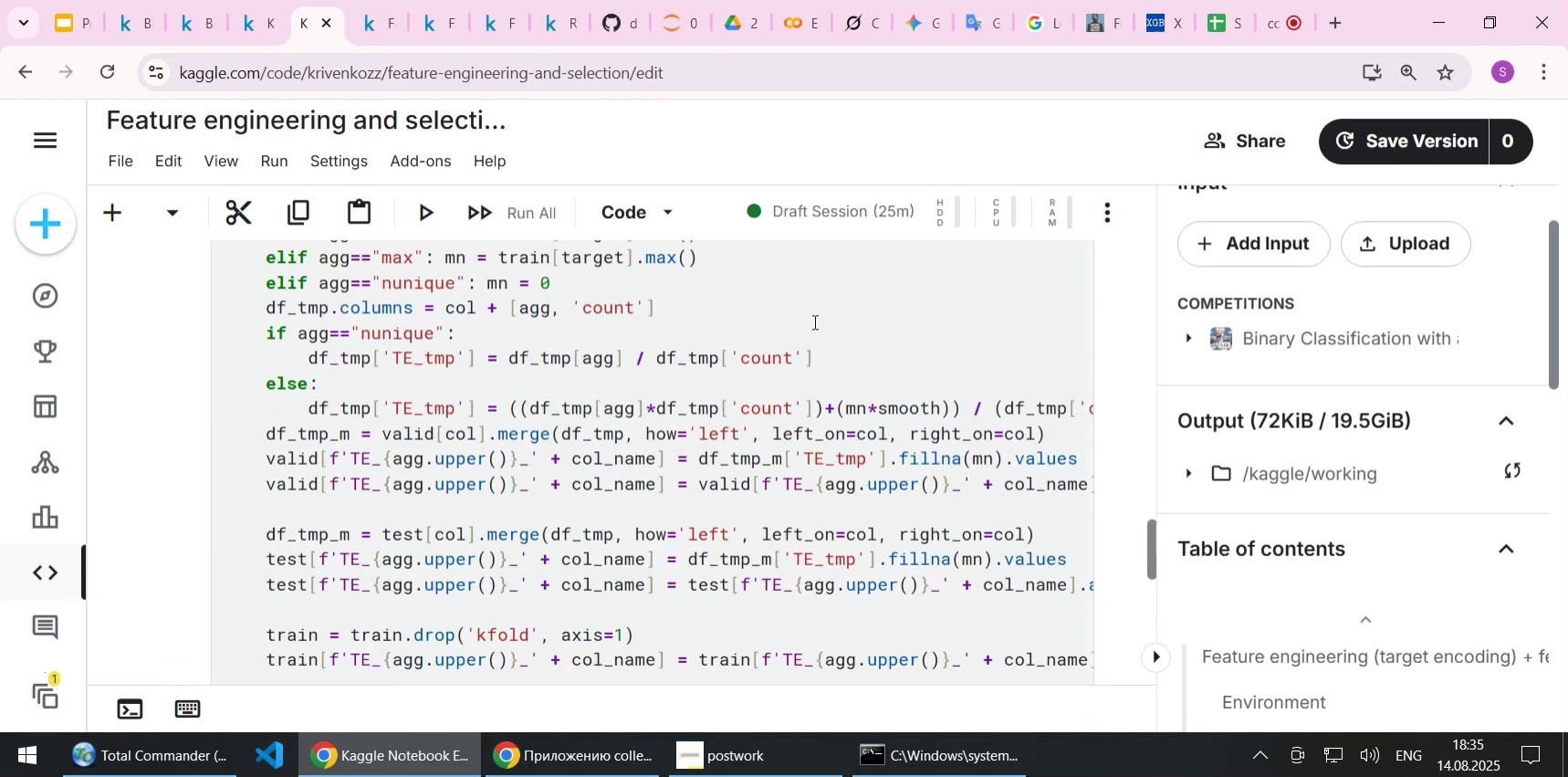 
left_click([815, 321])
 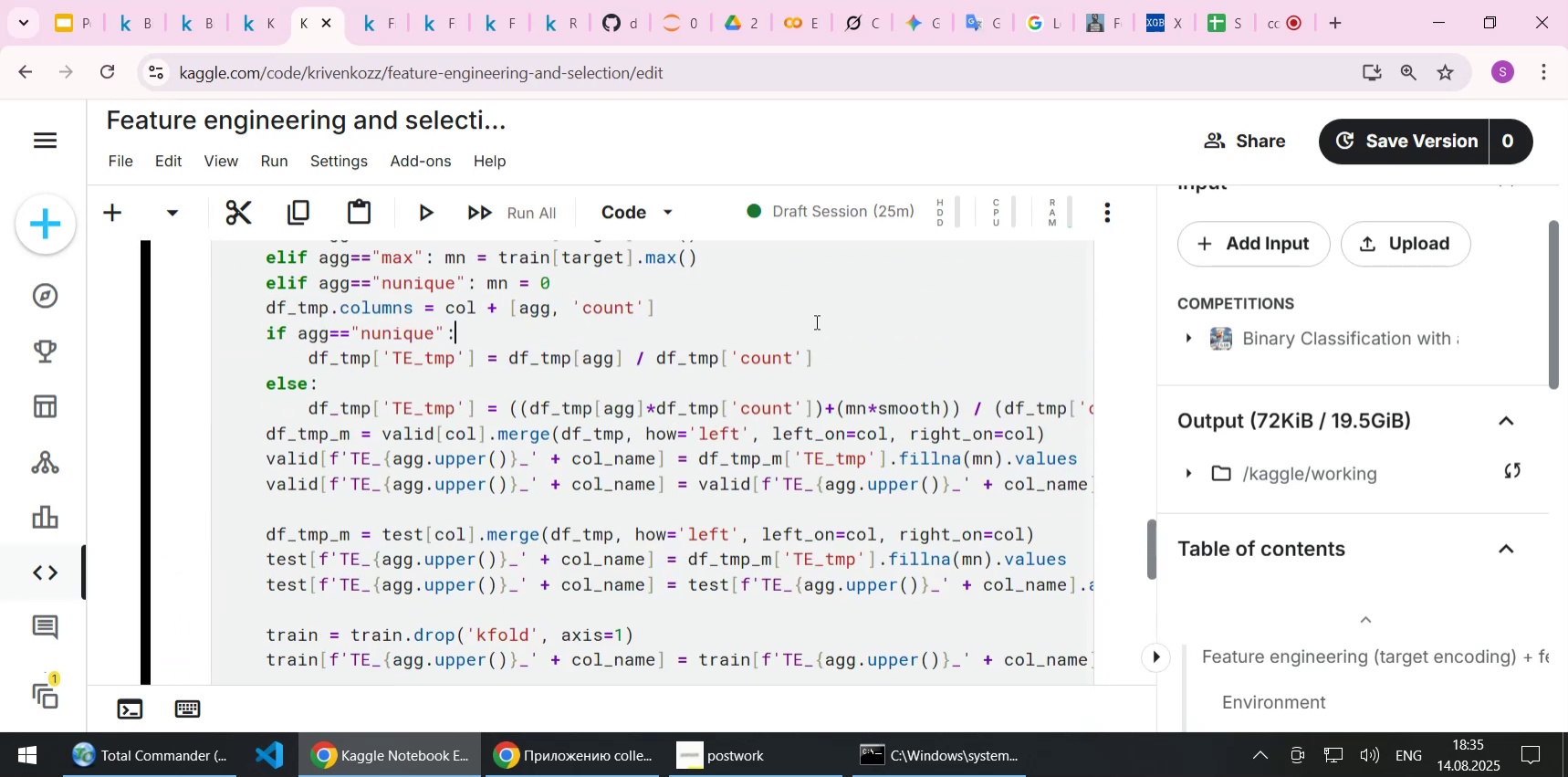 
key(Shift+Enter)
 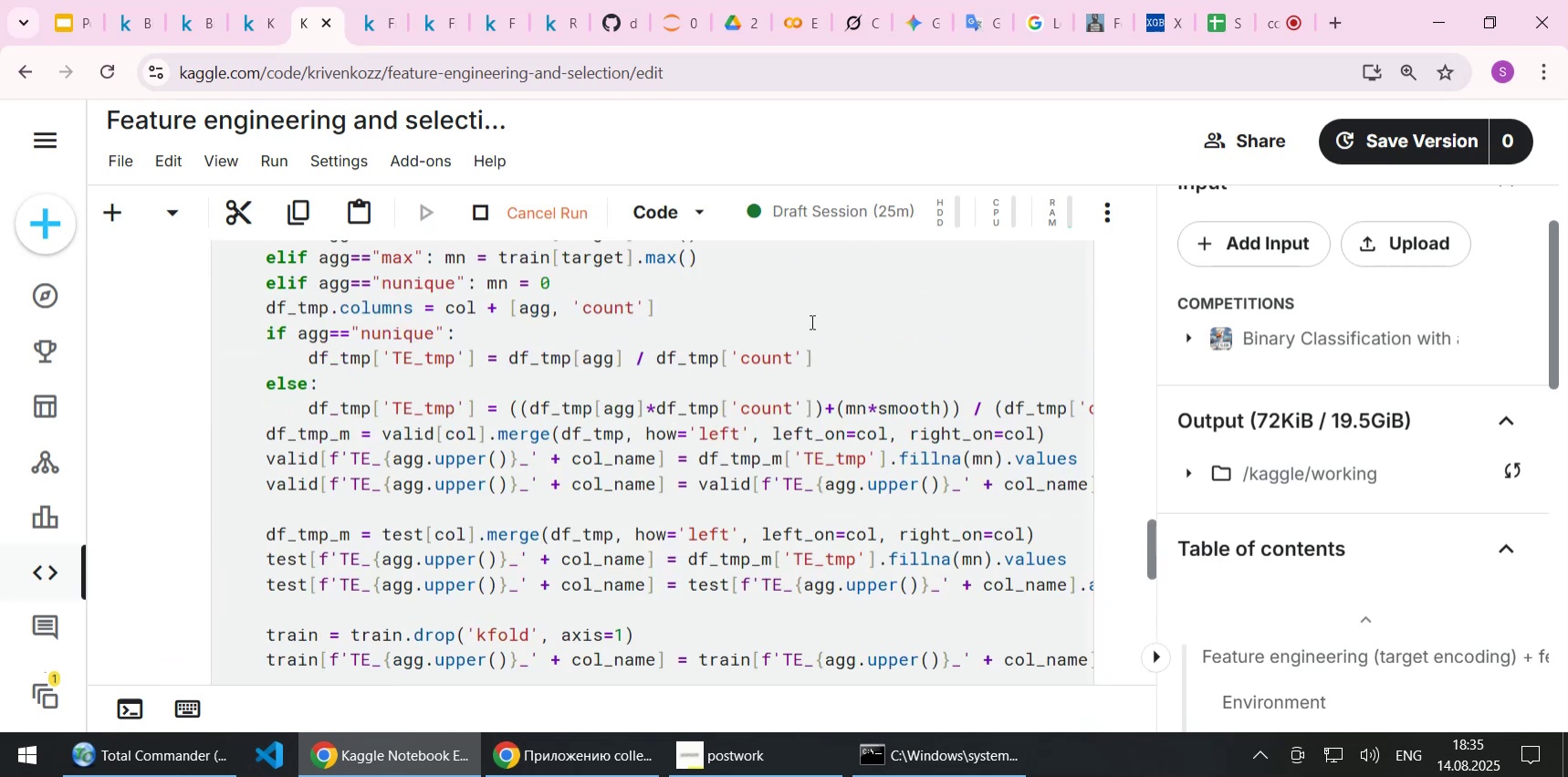 
scroll: coordinate [526, 428], scroll_direction: down, amount: 17.0
 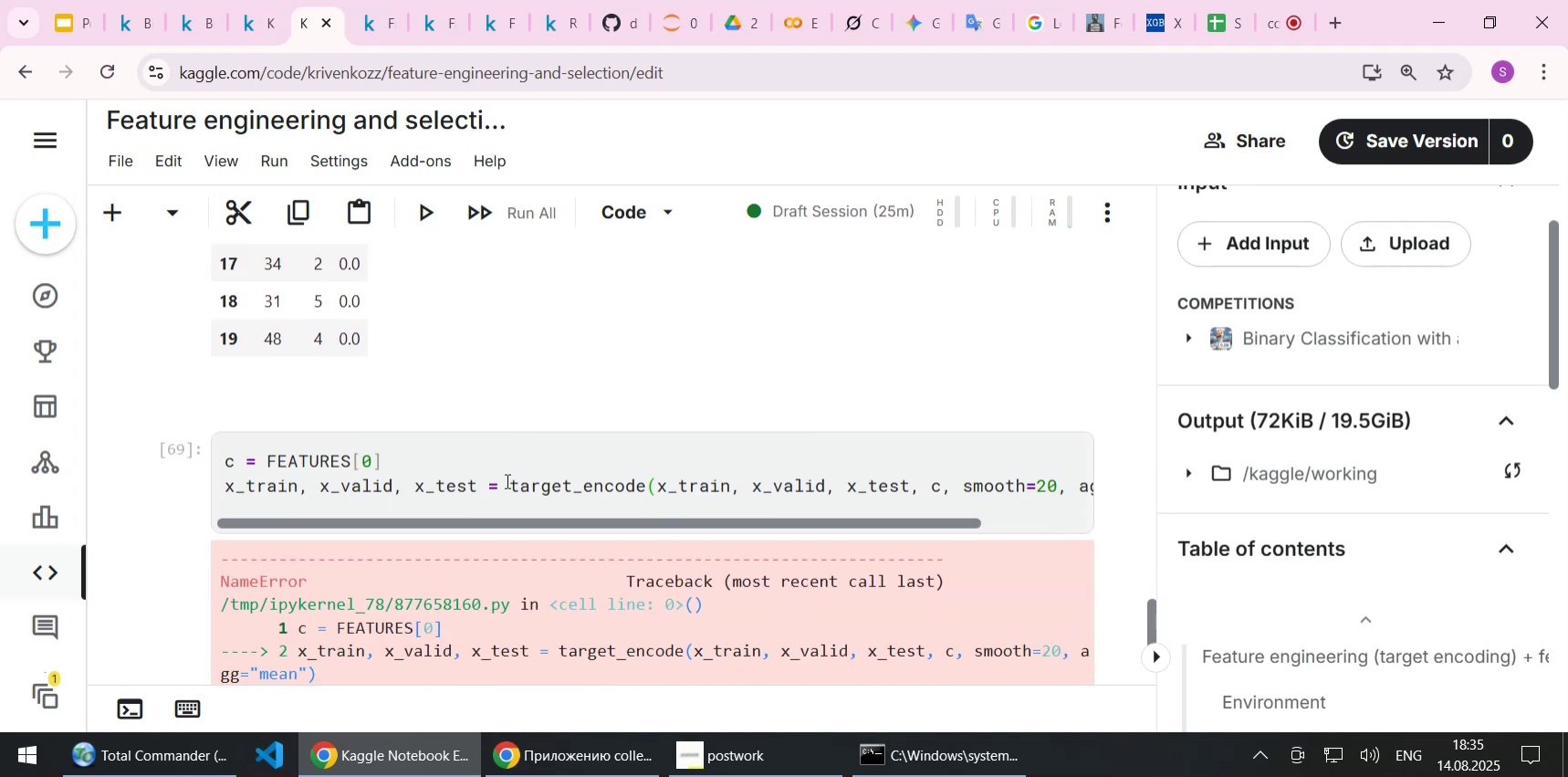 
left_click([506, 480])
 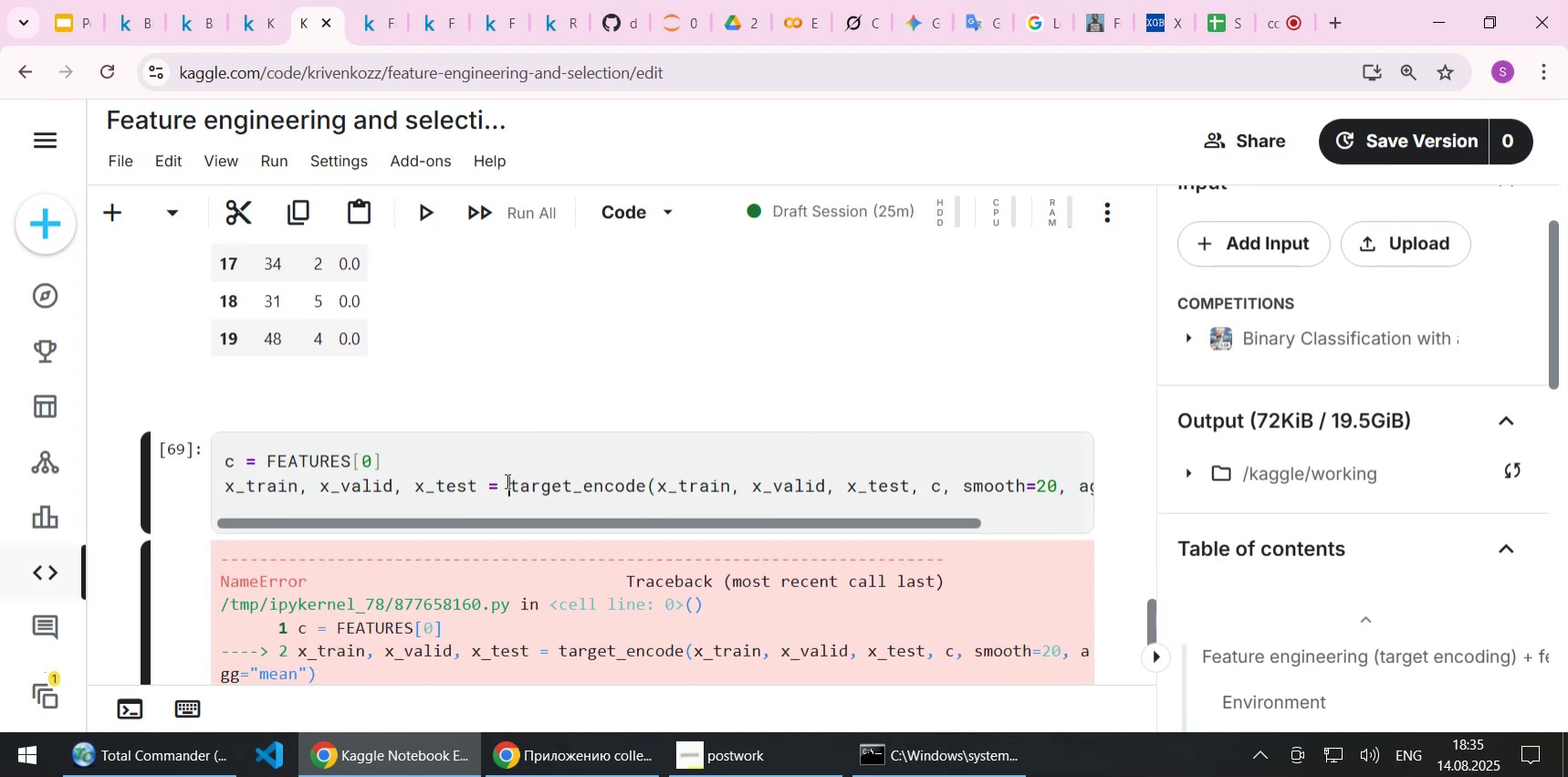 
key(Shift+Enter)
 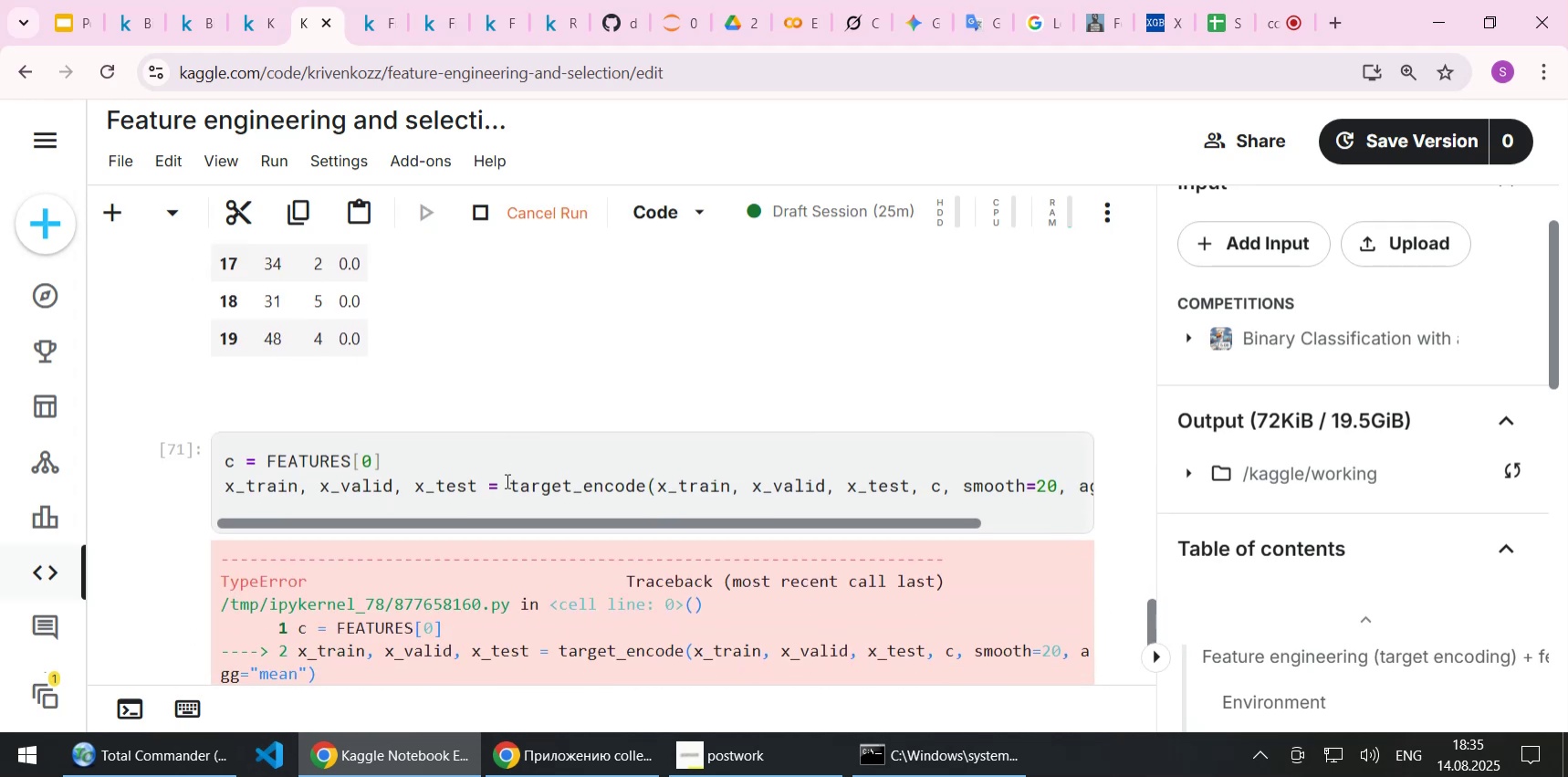 
scroll: coordinate [506, 480], scroll_direction: down, amount: 3.0
 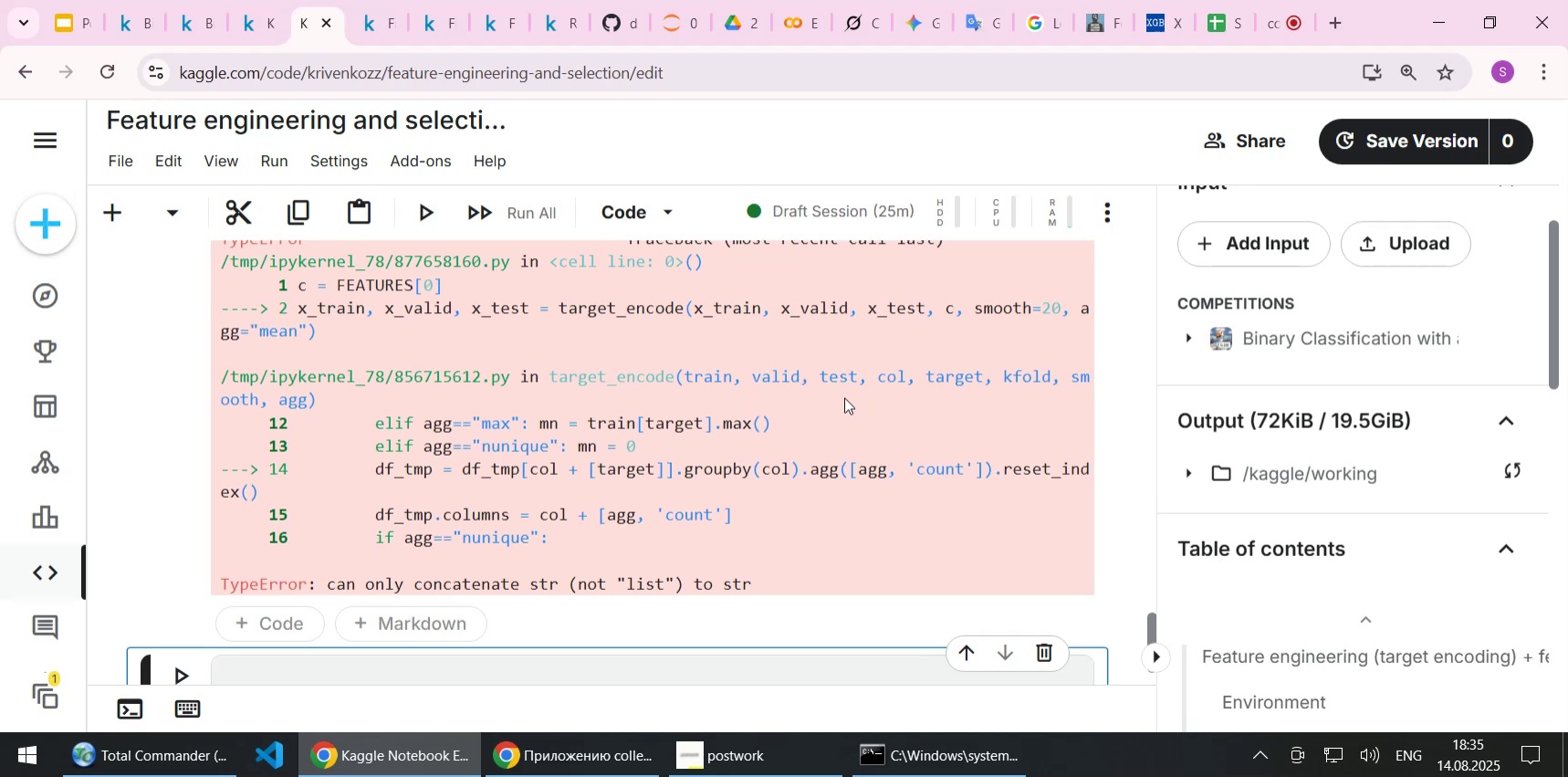 
wait(12.4)
 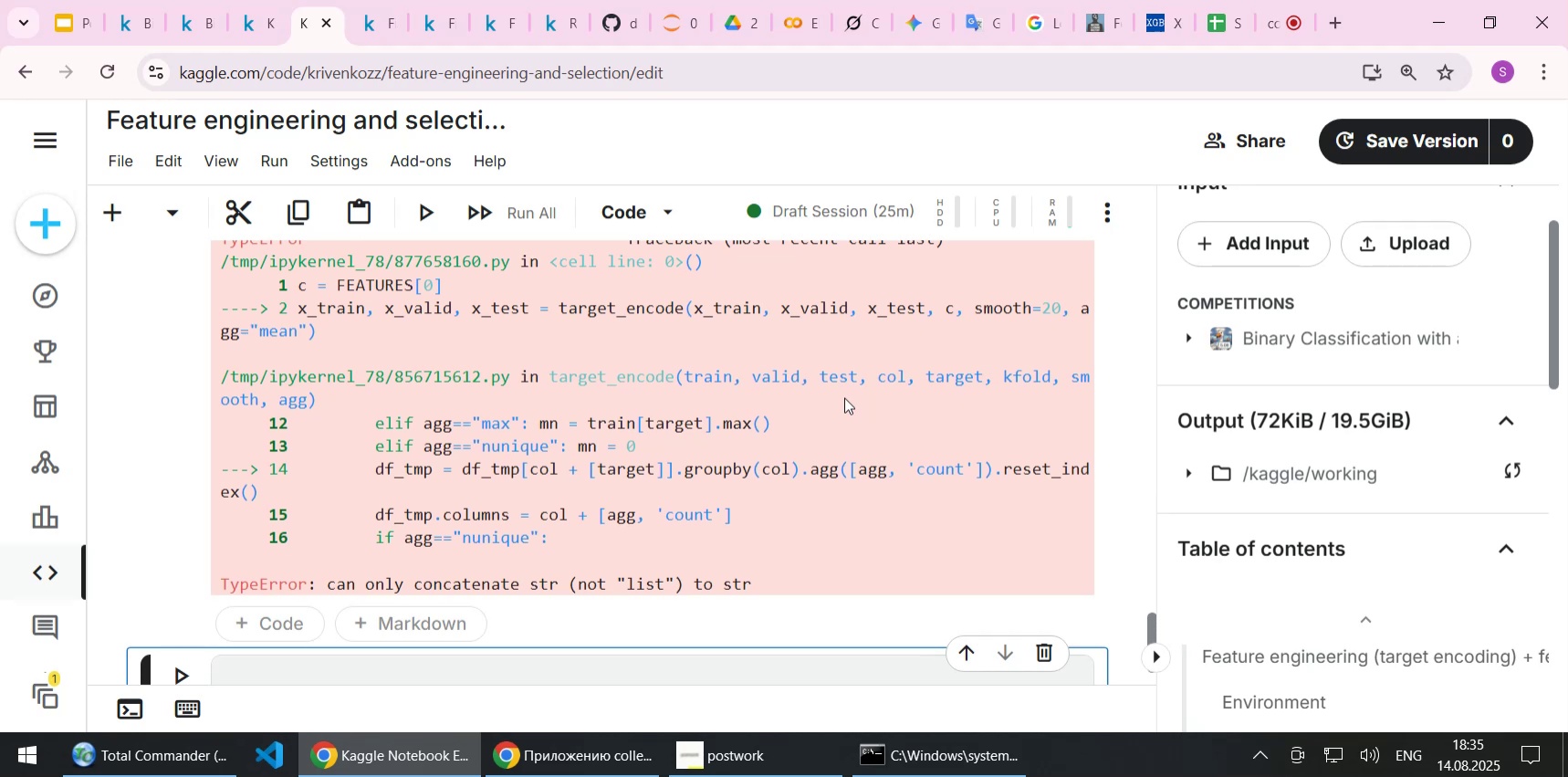 
left_click_drag(start_coordinate=[779, 572], to_coordinate=[214, 428])
 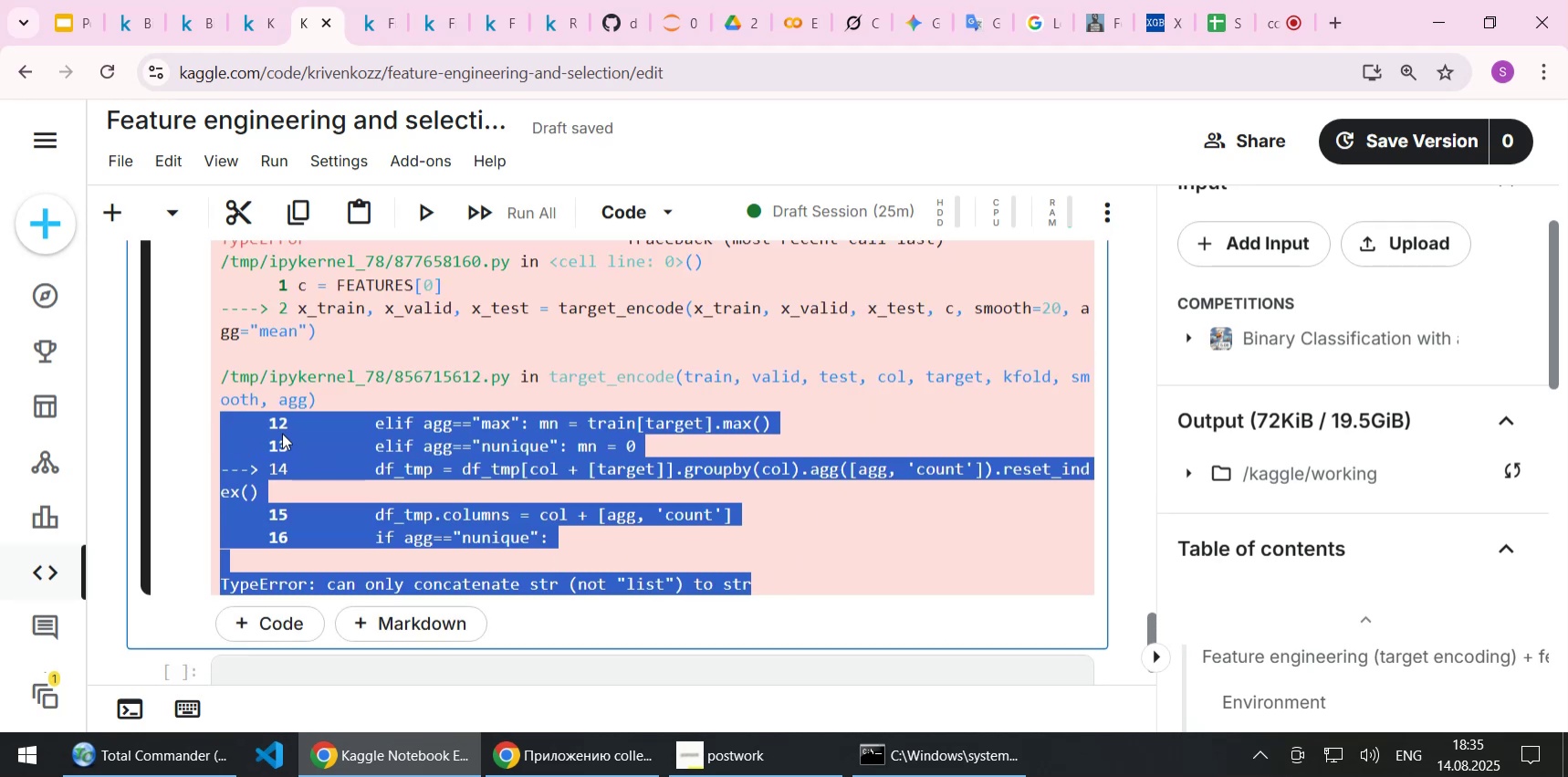 
key(Control+C)
 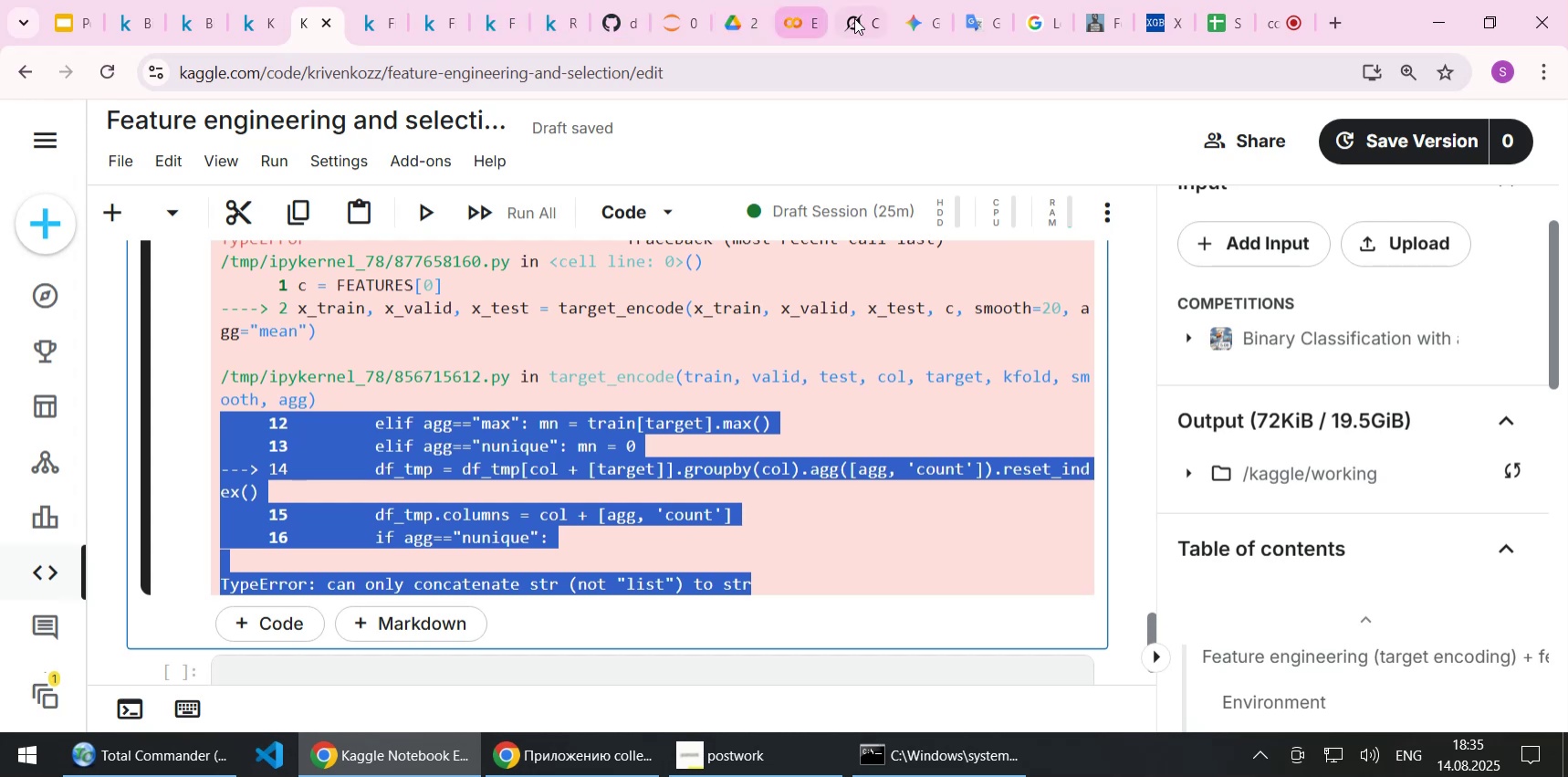 
left_click([854, 18])
 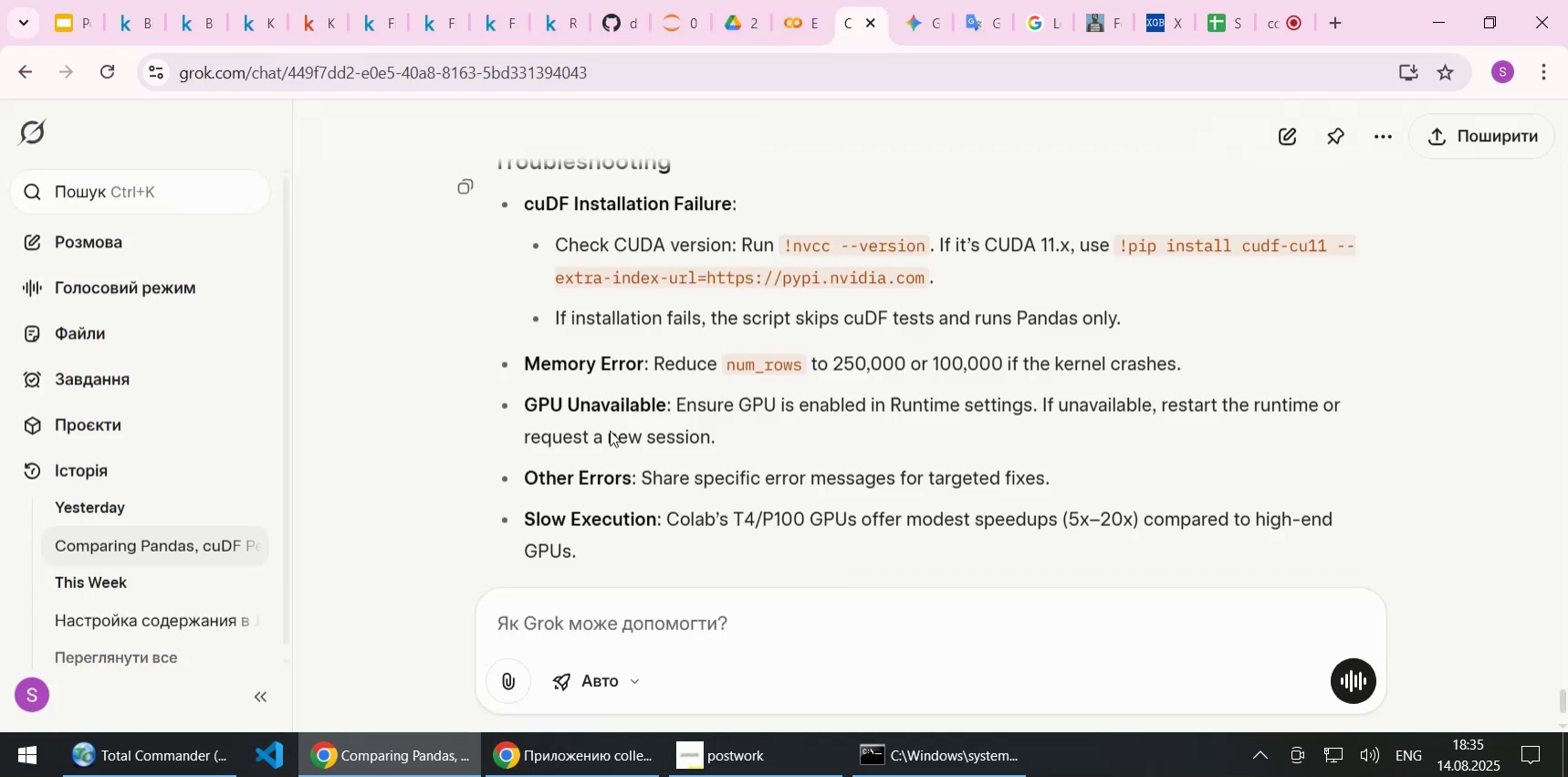 
left_click([600, 626])
 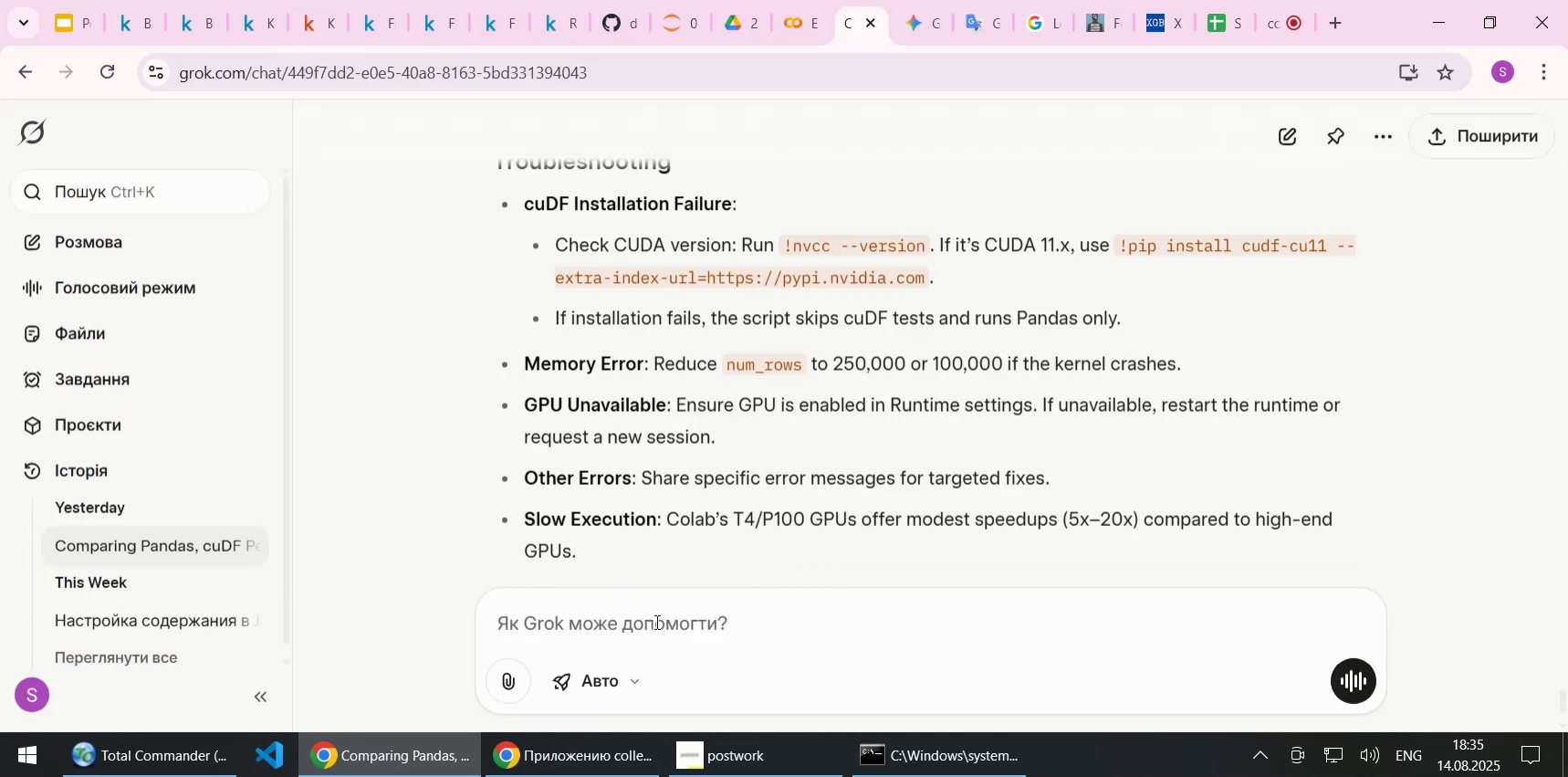 
key(Control+ControlLeft)
 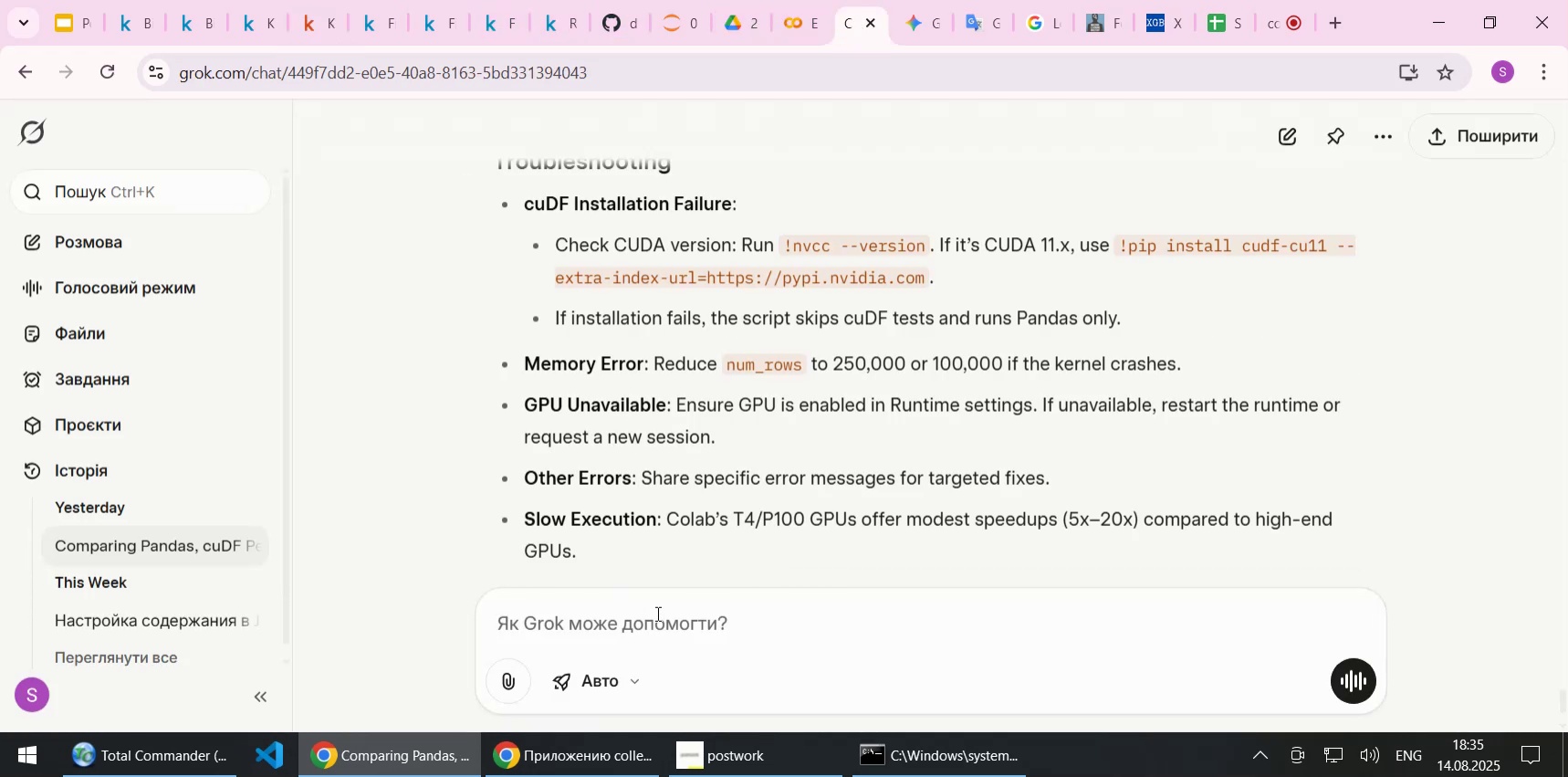 
key(Control+V)
 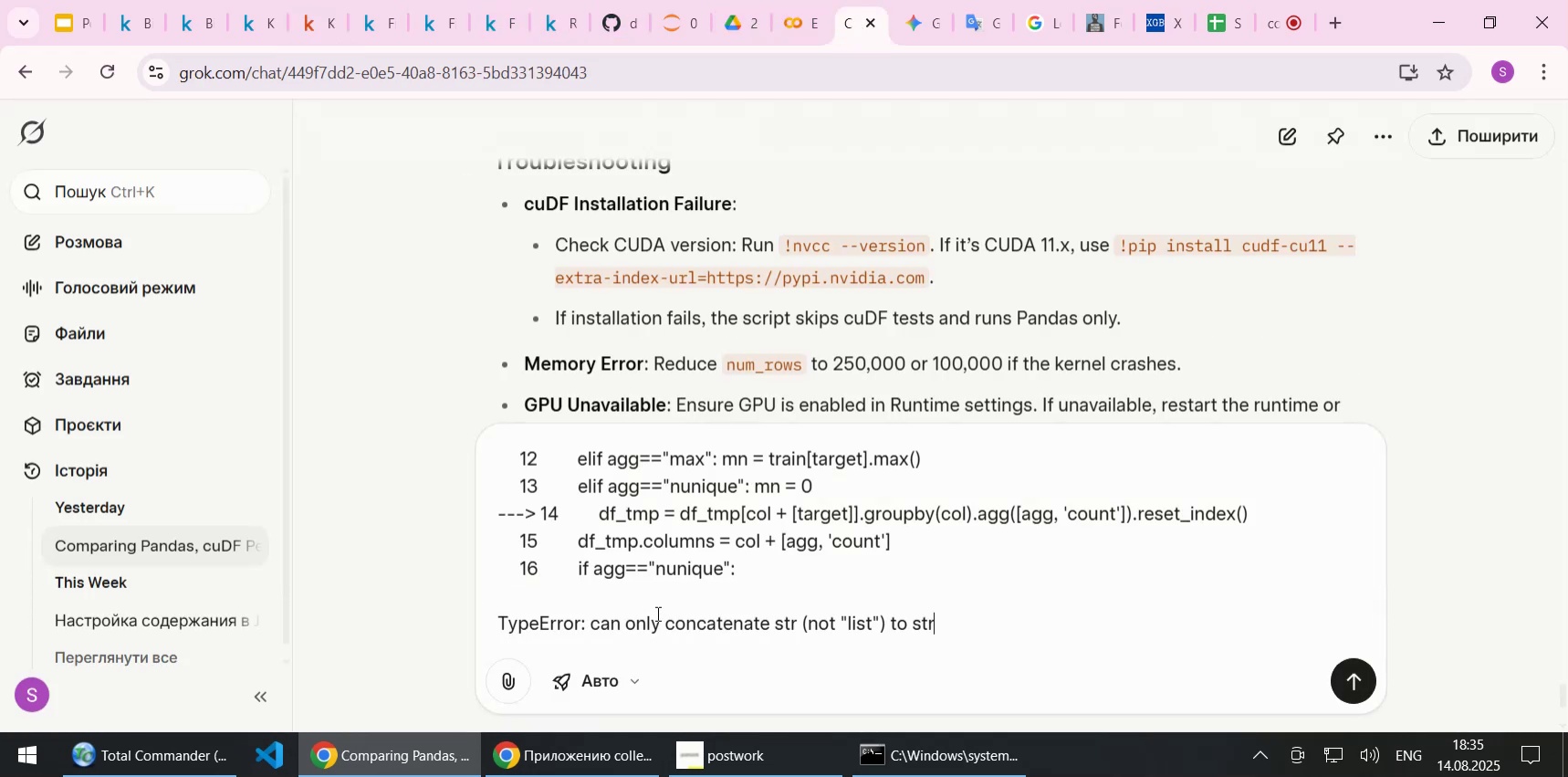 
key(NumpadEnter)
 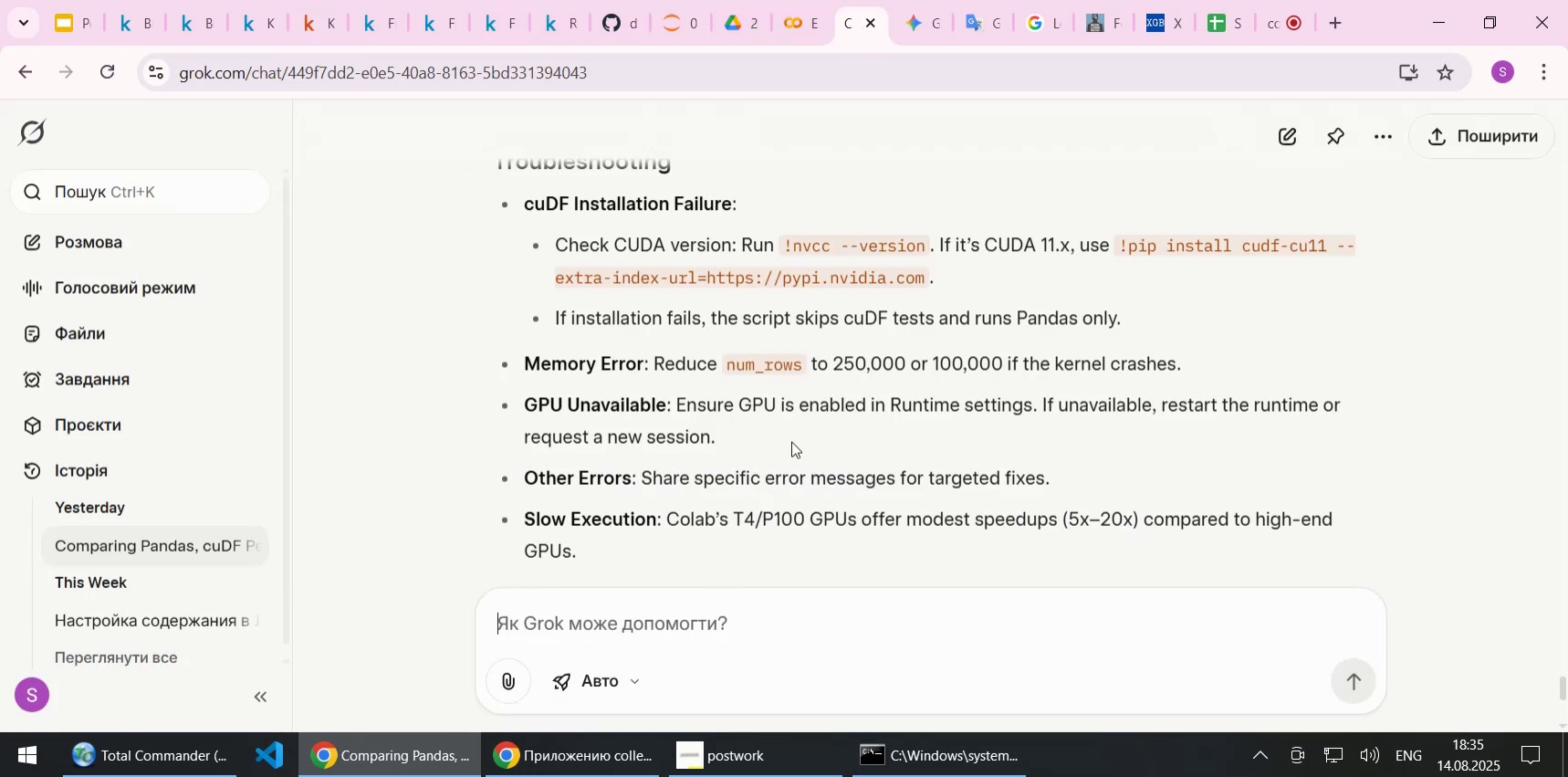 
scroll: coordinate [792, 415], scroll_direction: down, amount: 6.0
 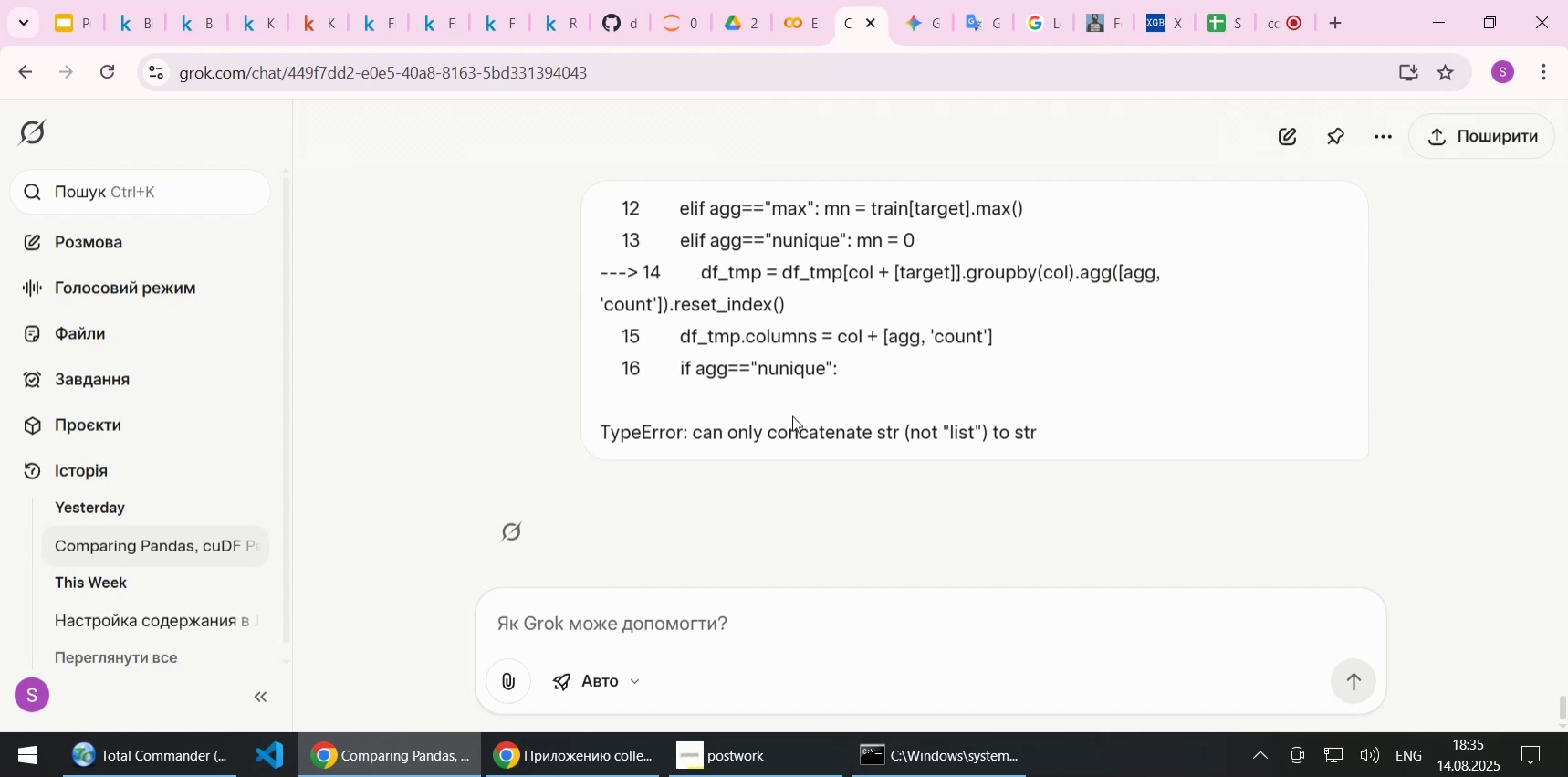 
scroll: coordinate [792, 415], scroll_direction: up, amount: 1.0
 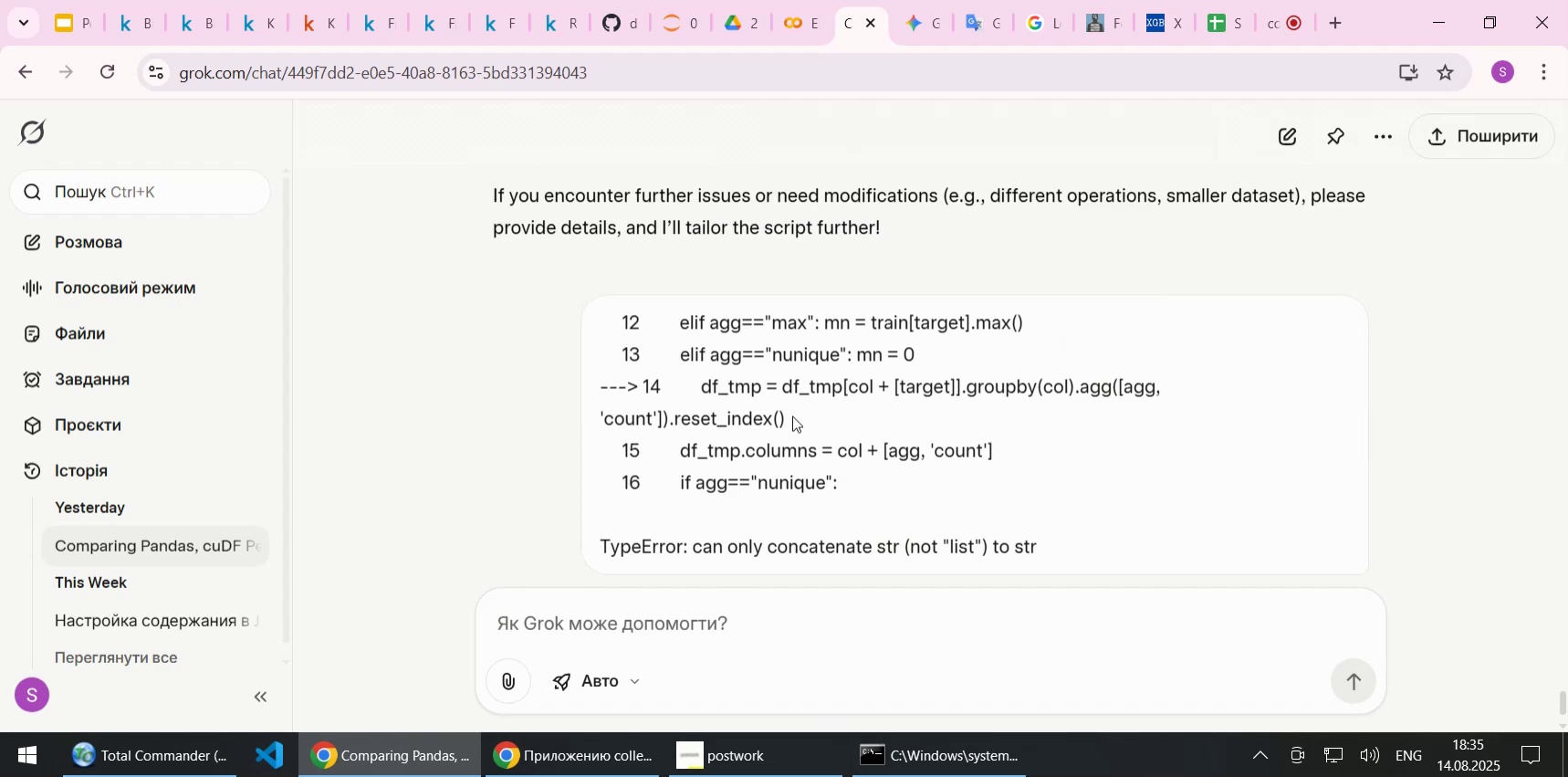 
scroll: coordinate [792, 415], scroll_direction: down, amount: 1.0
 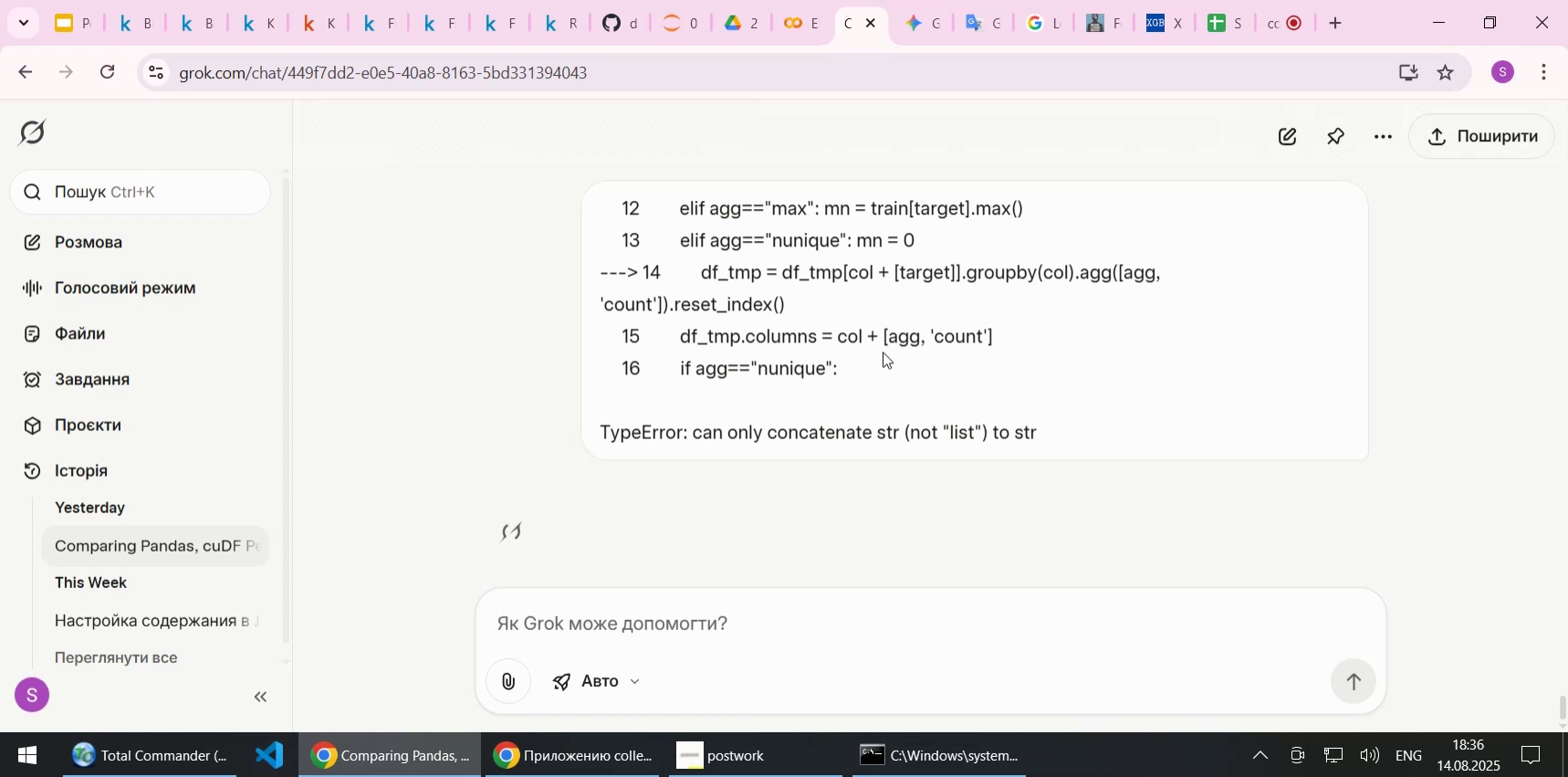 
wait(15.52)
 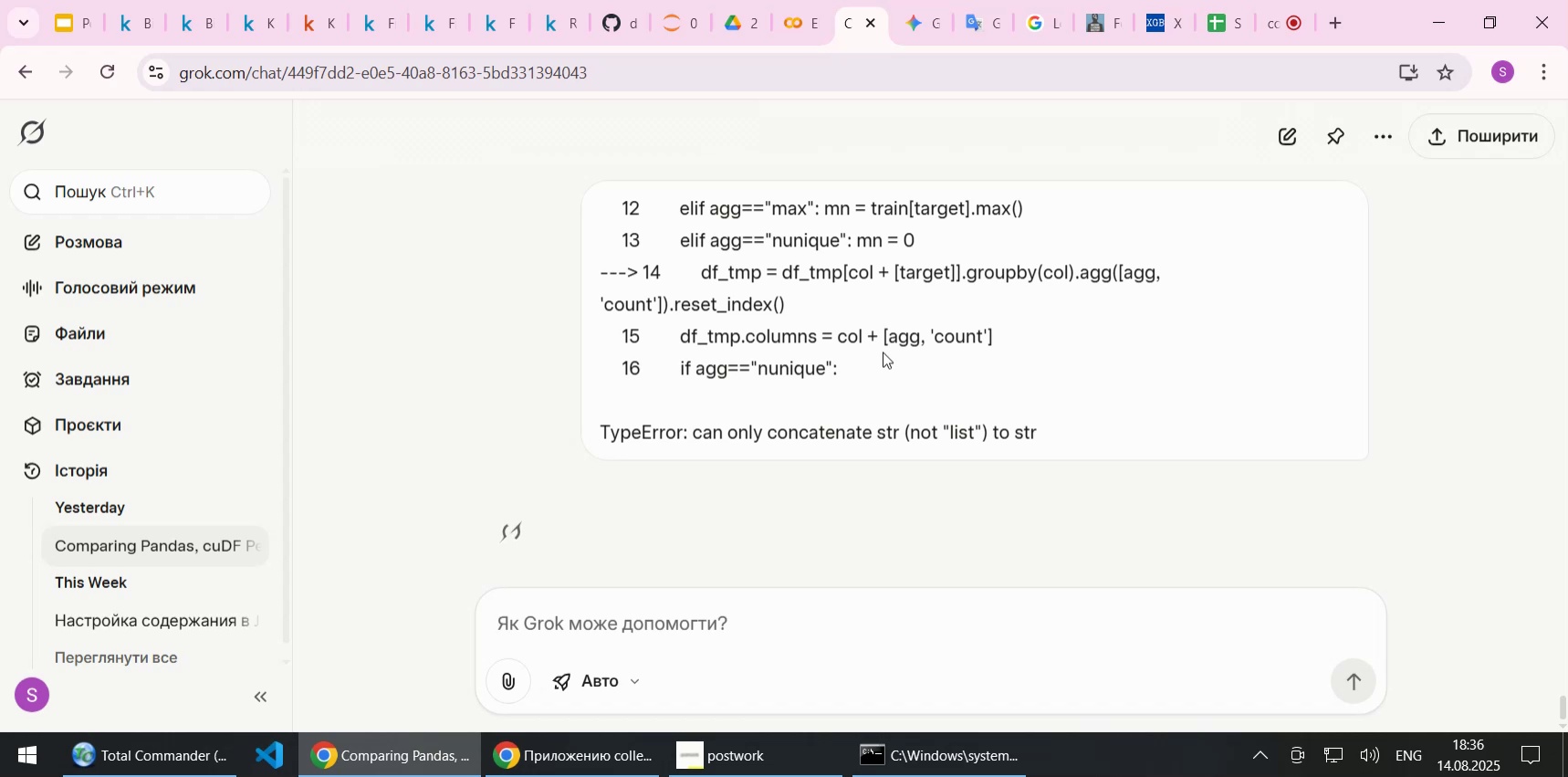 
scroll: coordinate [883, 352], scroll_direction: down, amount: 4.0
 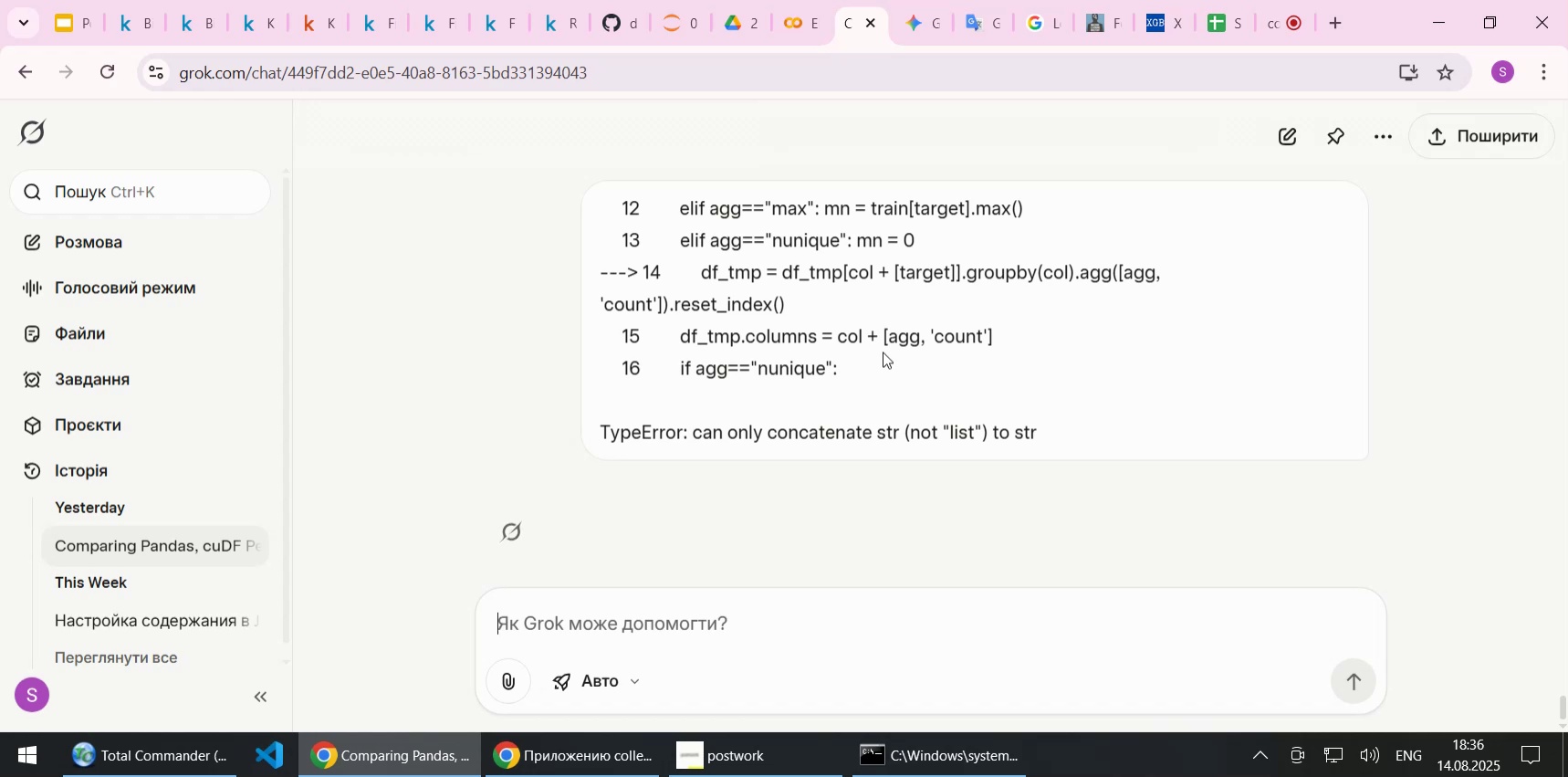 
wait(5.01)
 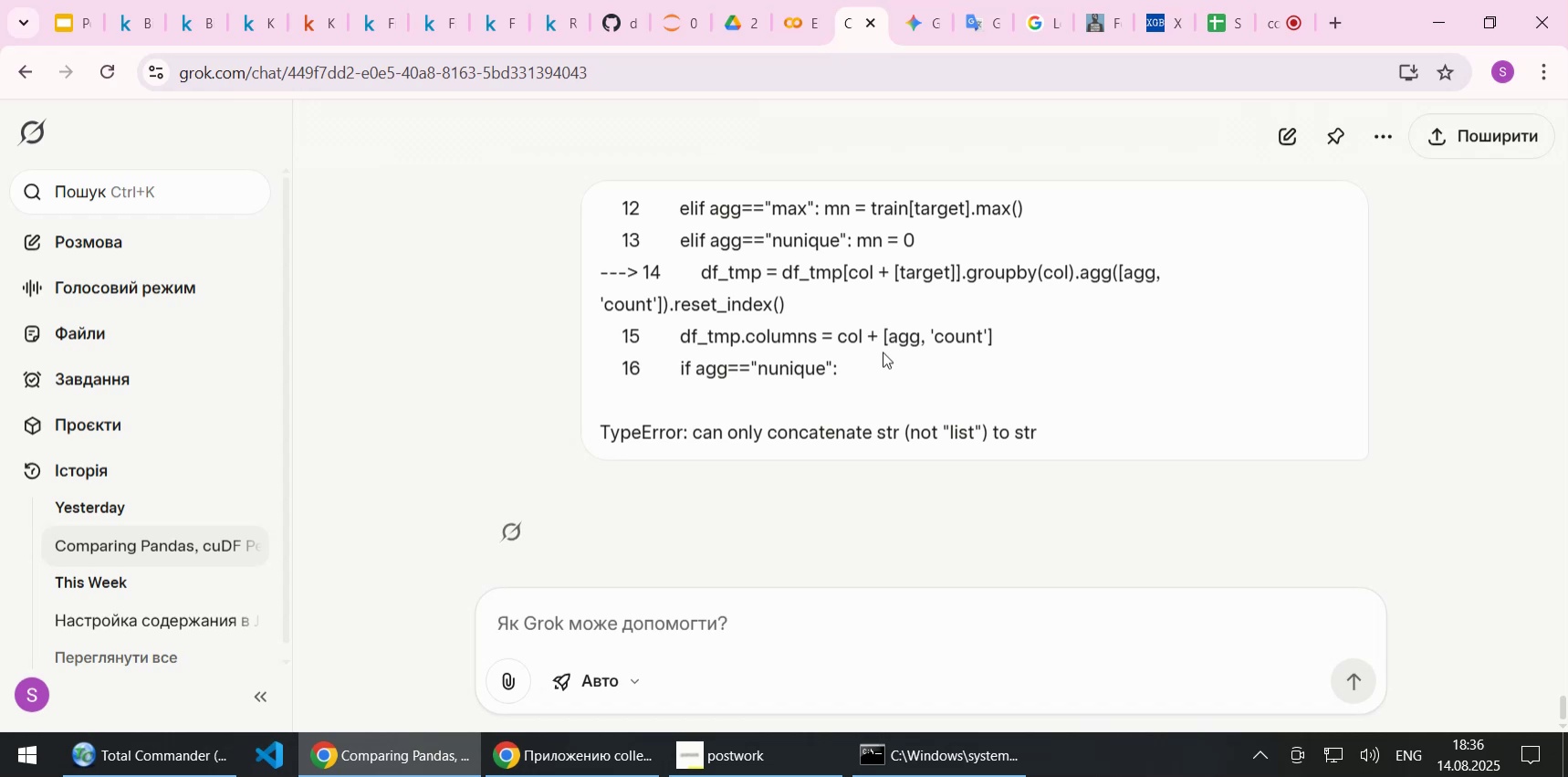 
left_click([324, 28])
 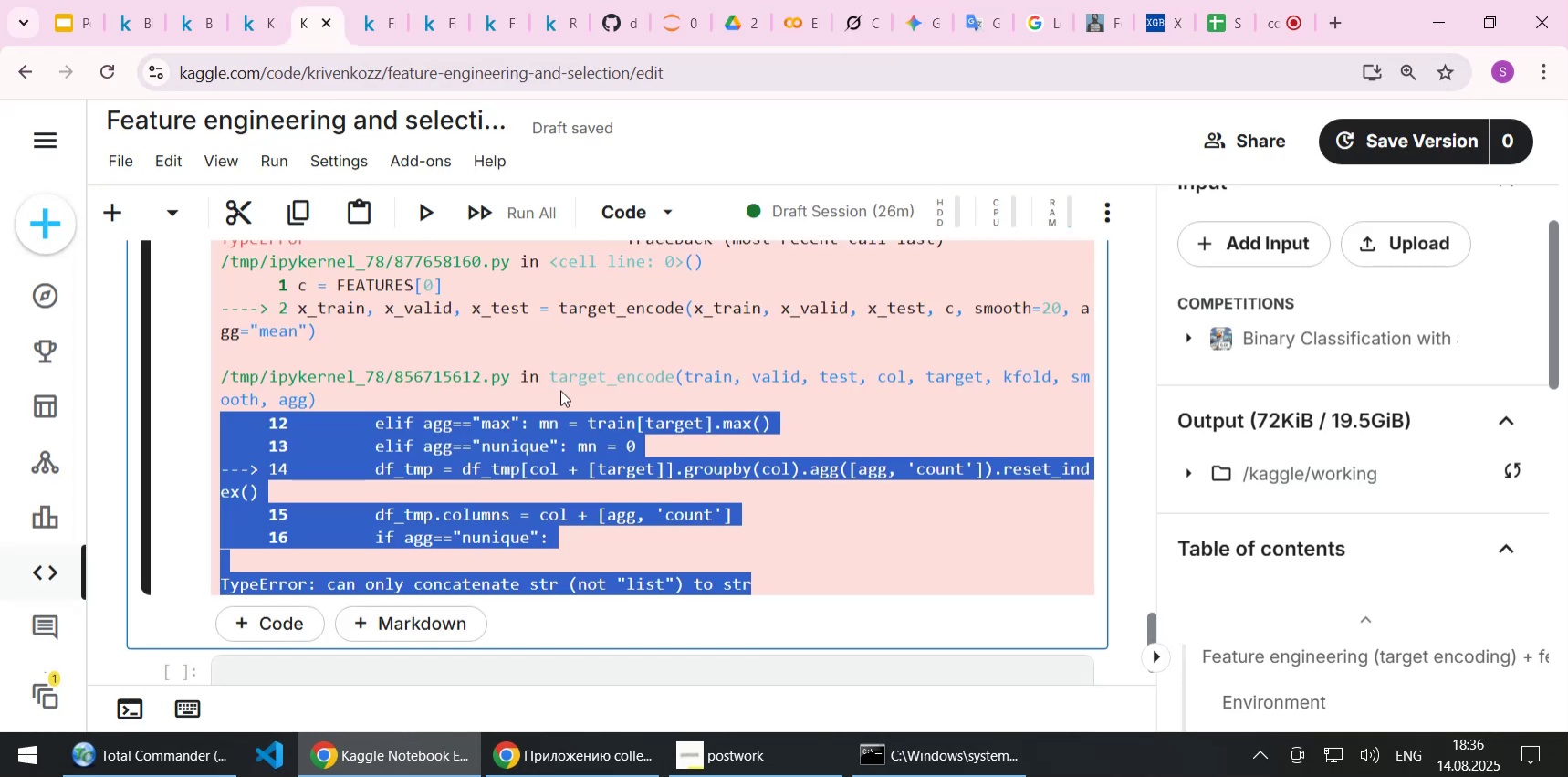 
scroll: coordinate [758, 437], scroll_direction: up, amount: 24.0
 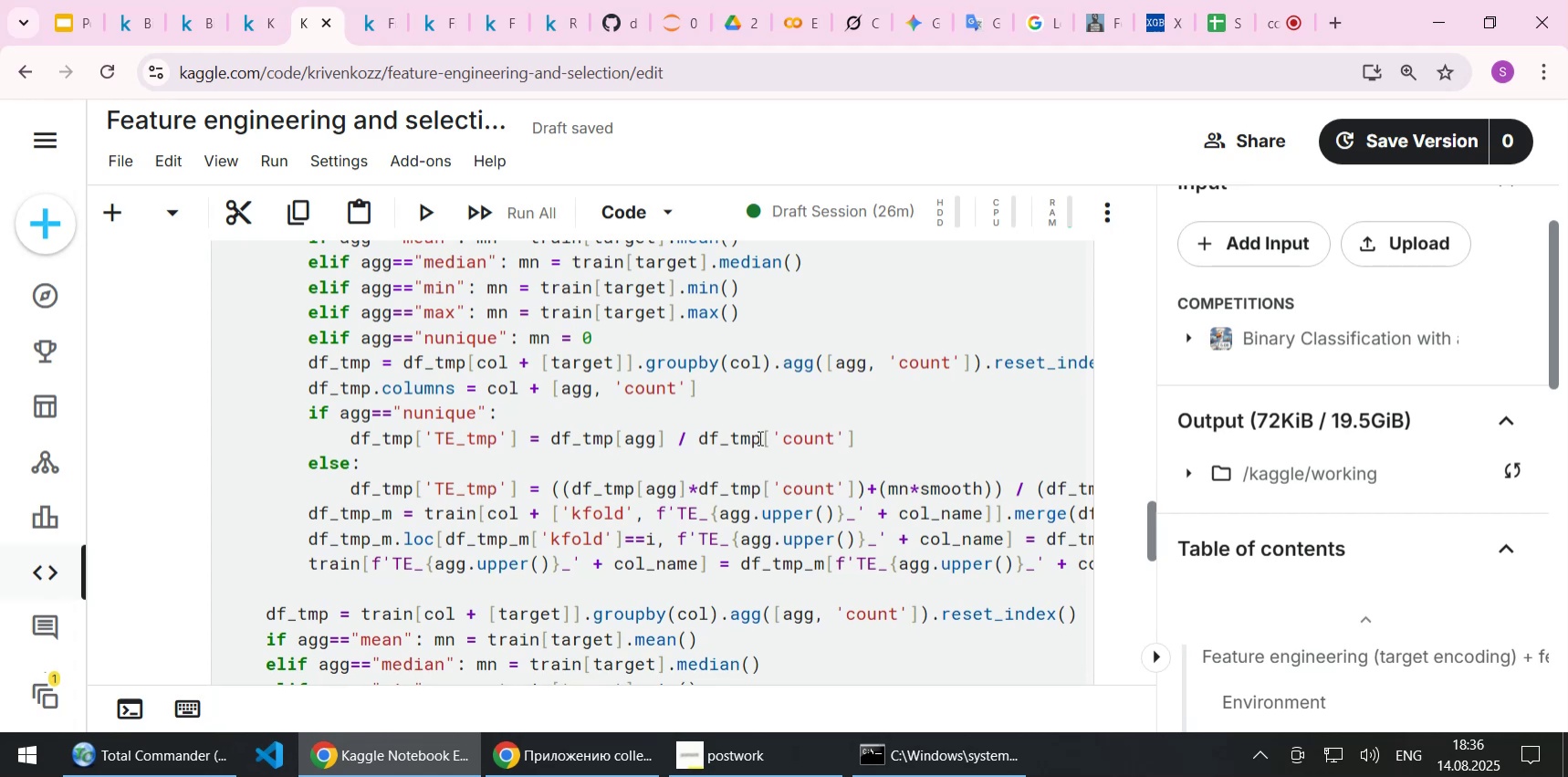 
scroll: coordinate [758, 437], scroll_direction: up, amount: 2.0
 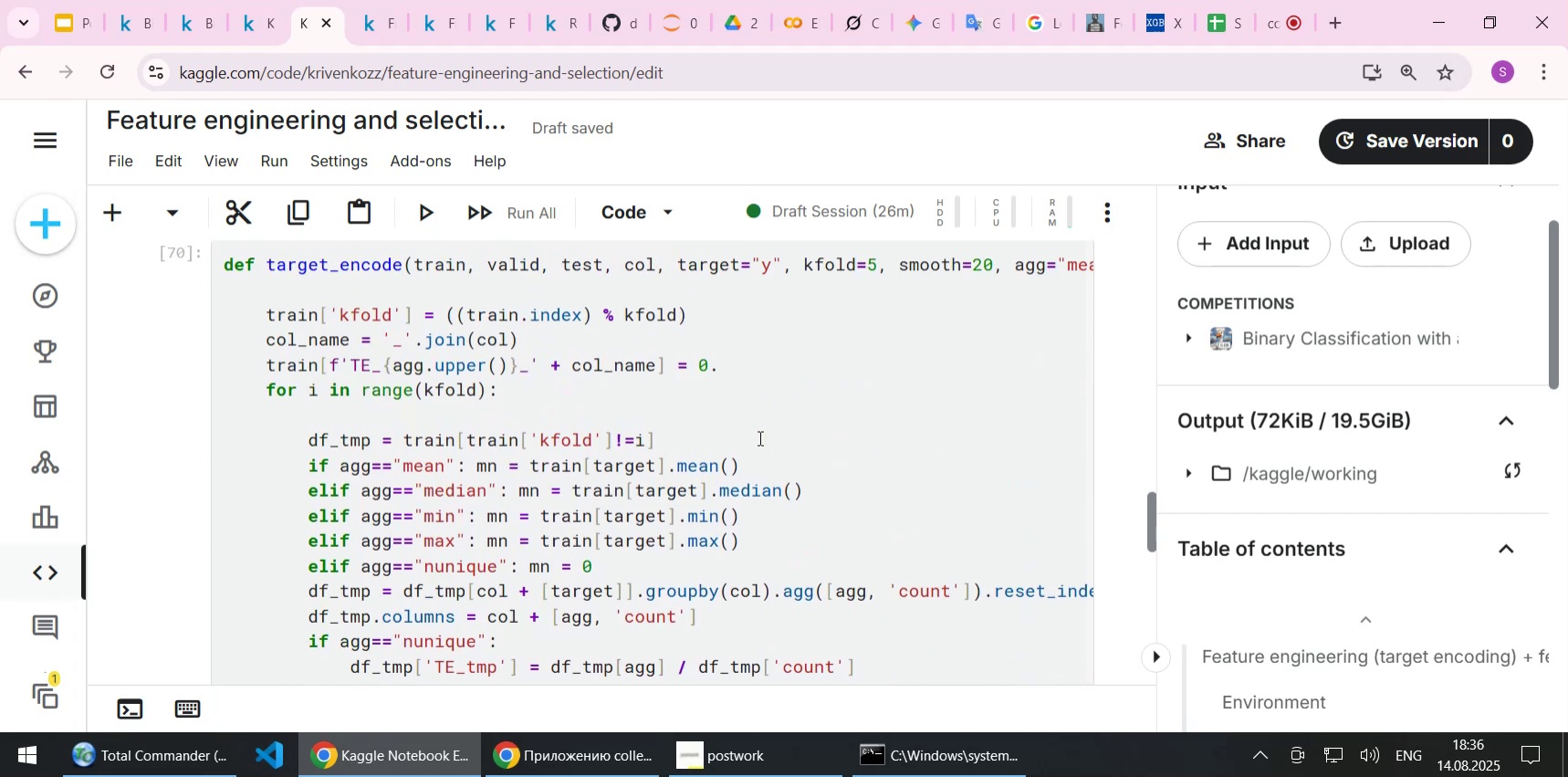 
scroll: coordinate [758, 437], scroll_direction: down, amount: 1.0
 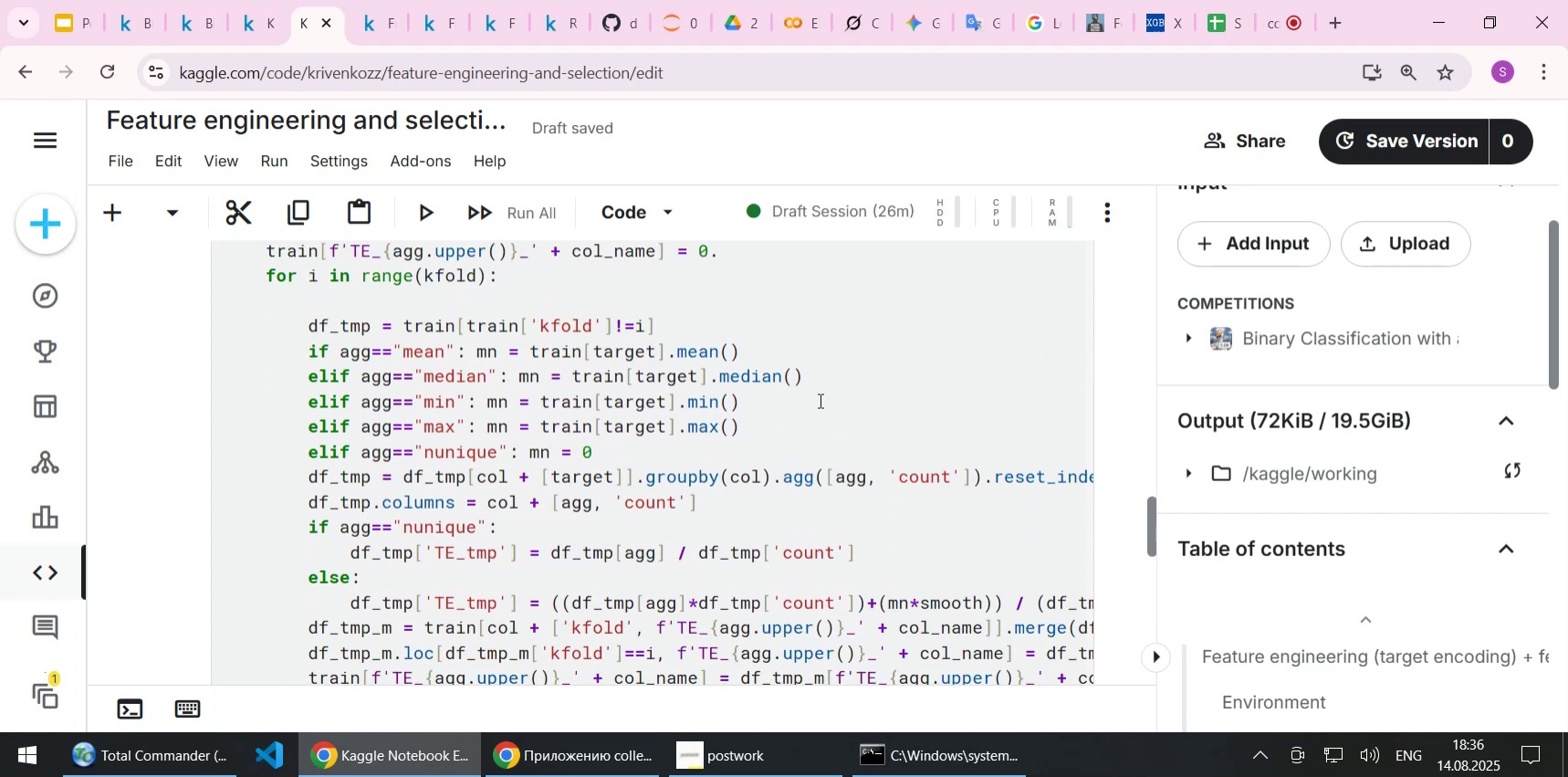 
scroll: coordinate [819, 400], scroll_direction: up, amount: 1.0
 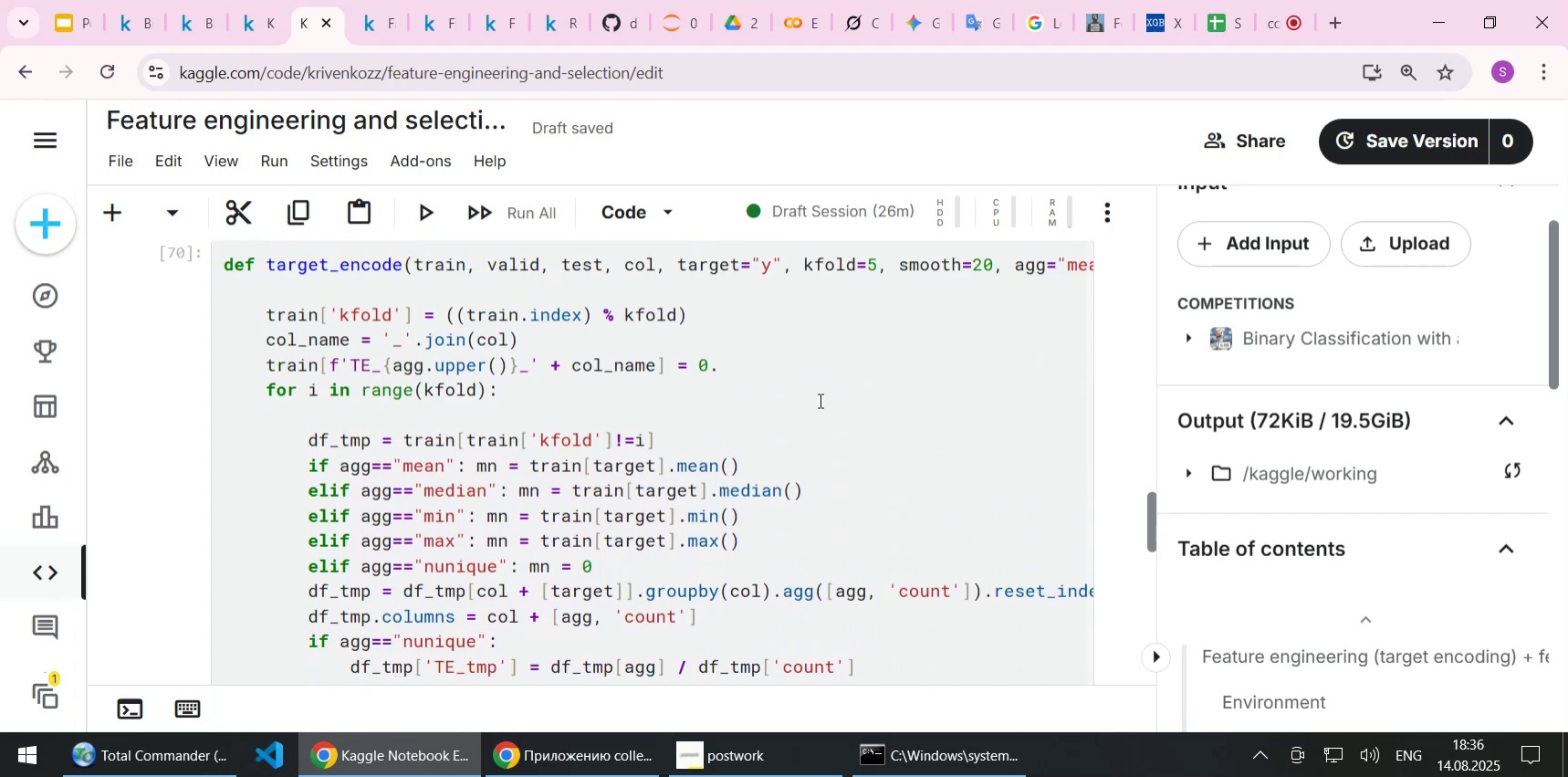 
left_click([684, 412])
 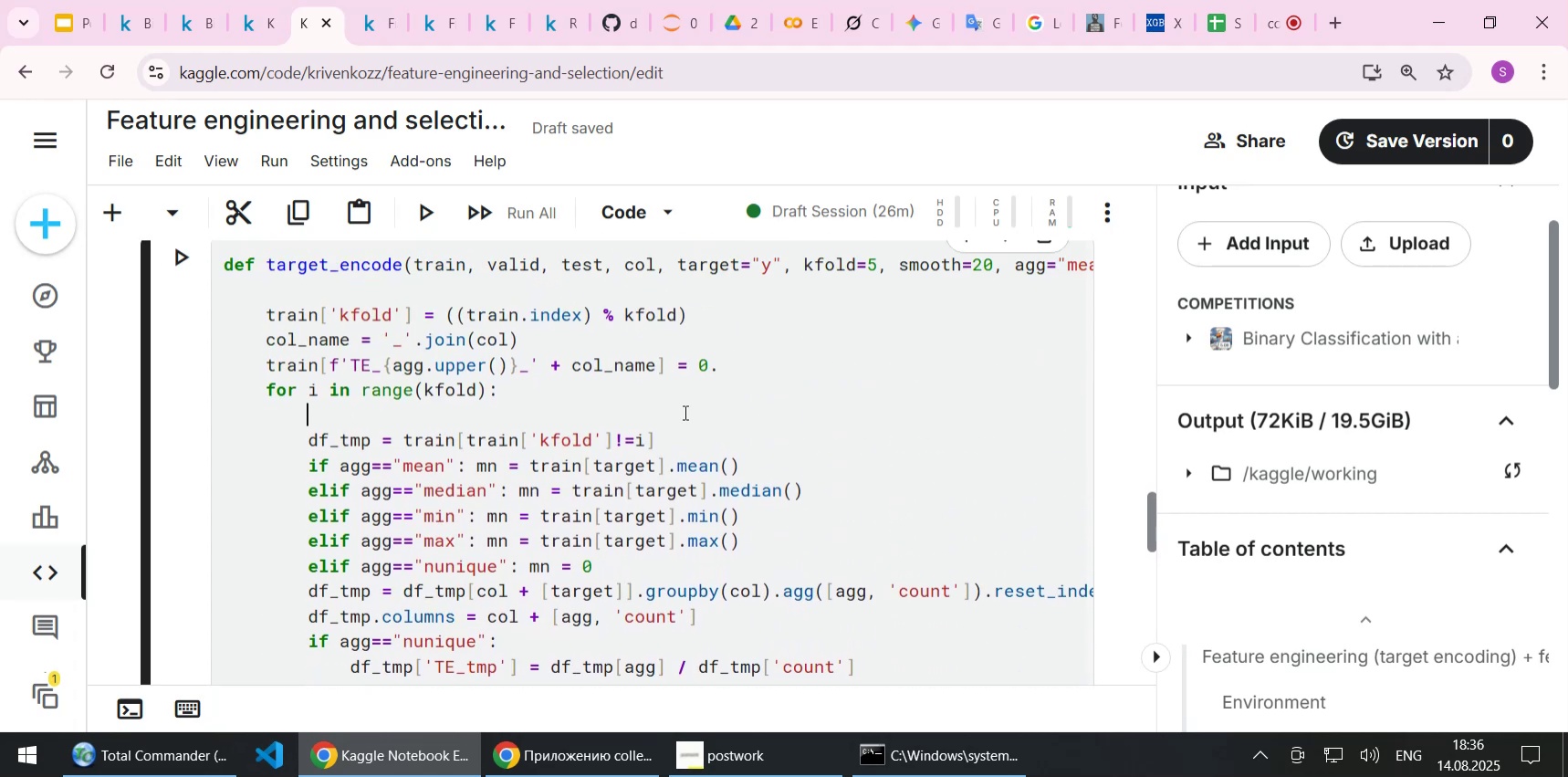 
key(Enter)
 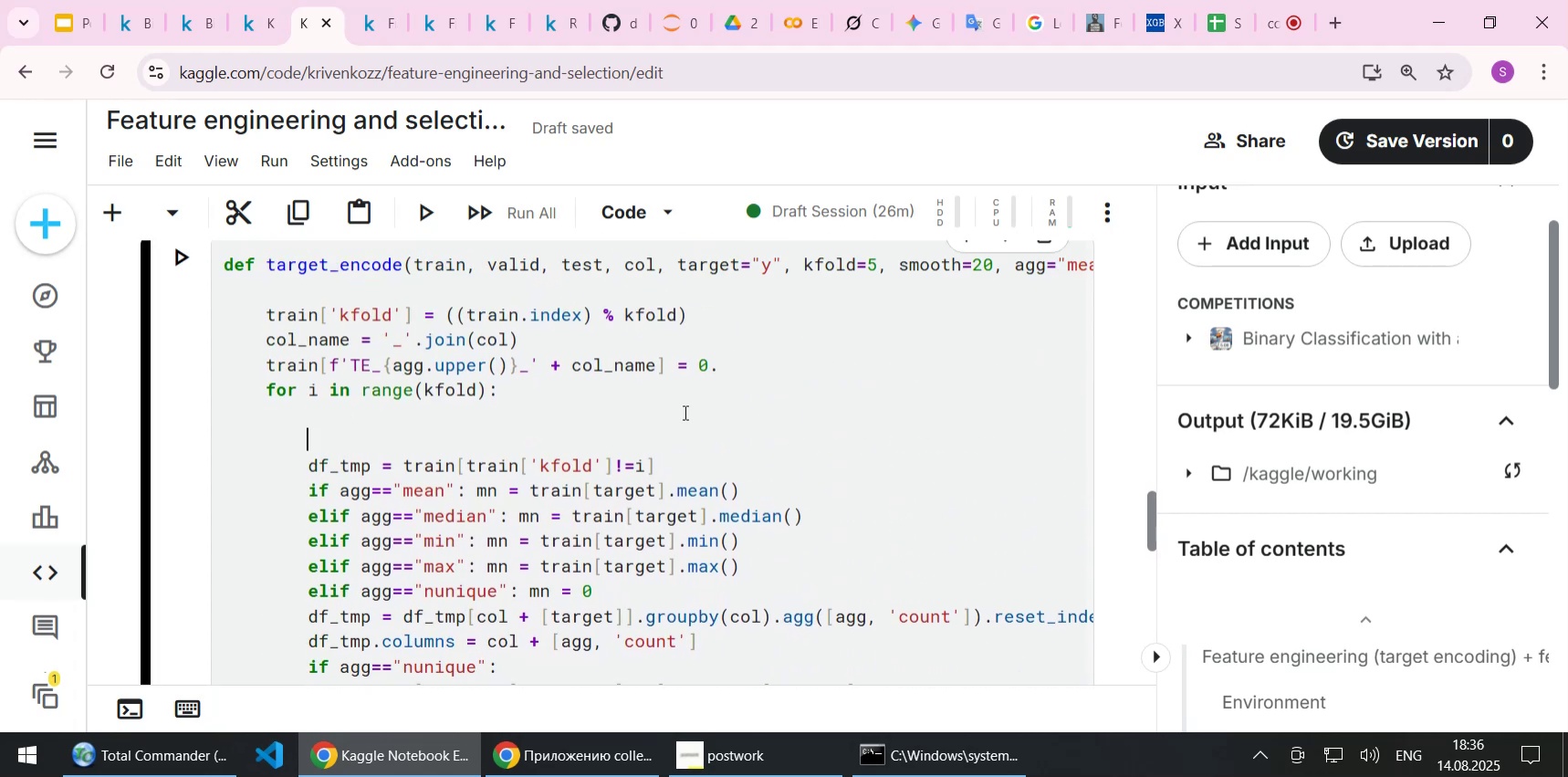 
key(Enter)
 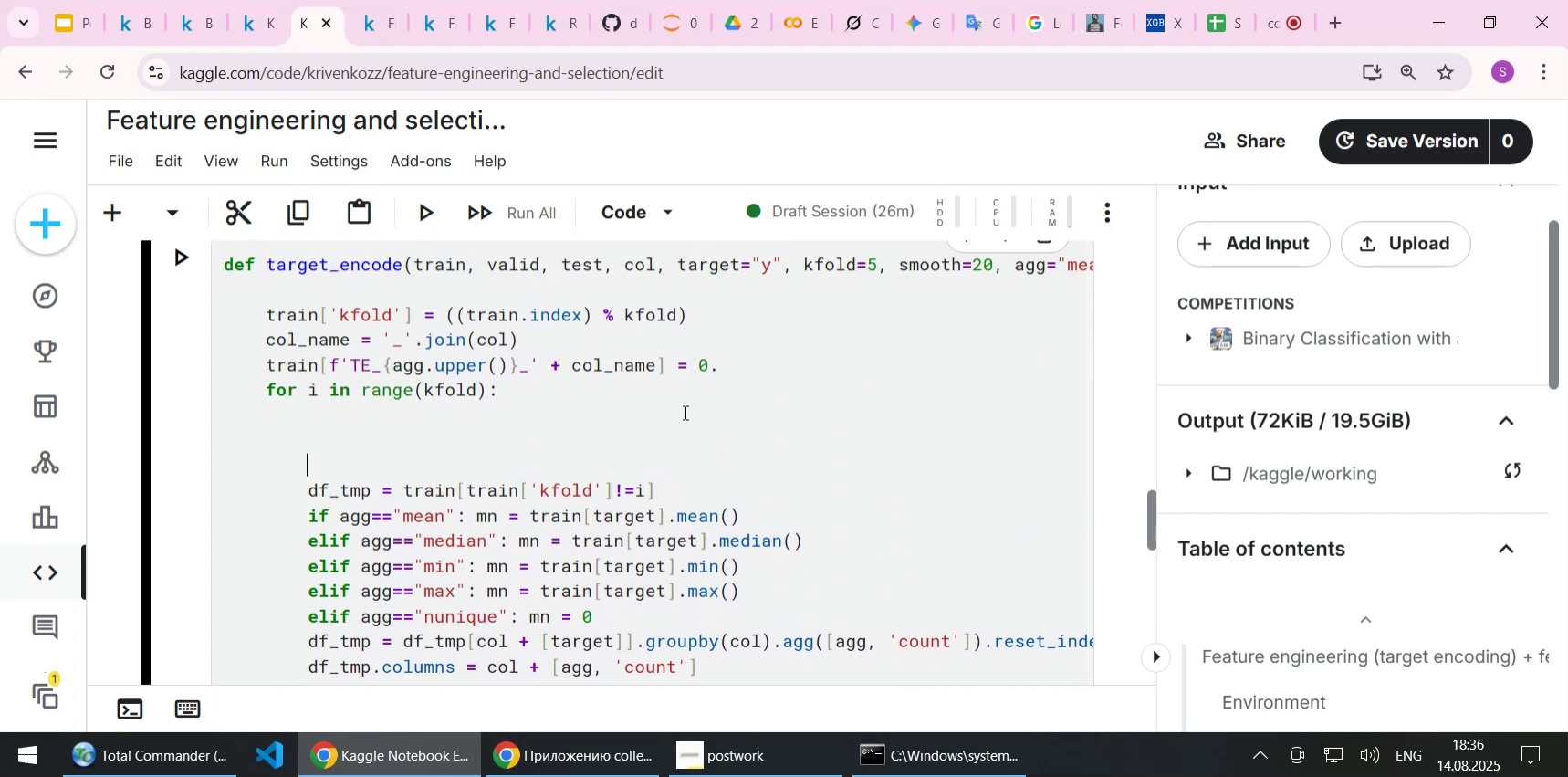 
key(ArrowUp)
 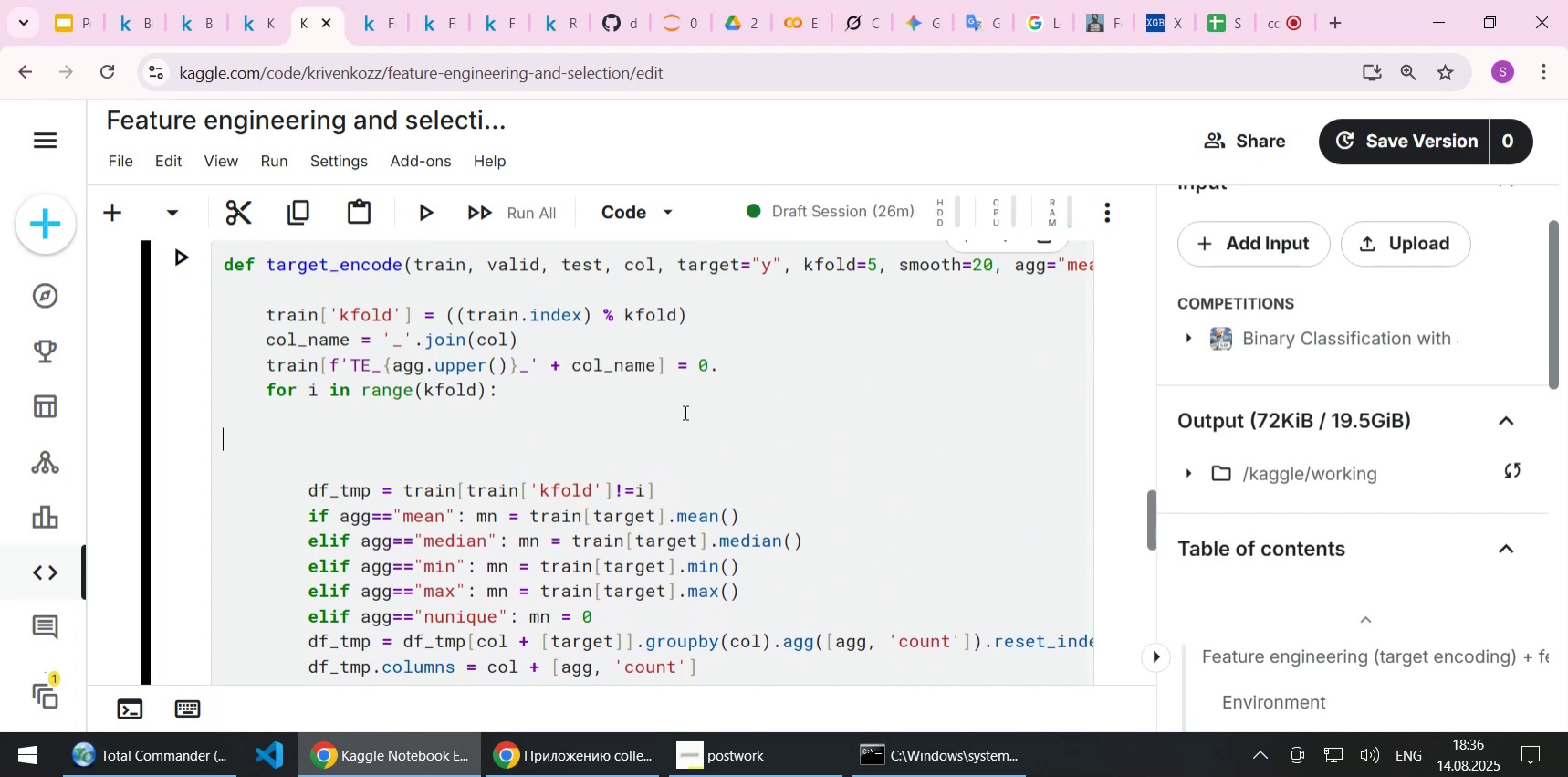 
key(Tab)
key(Tab)
type(print())
 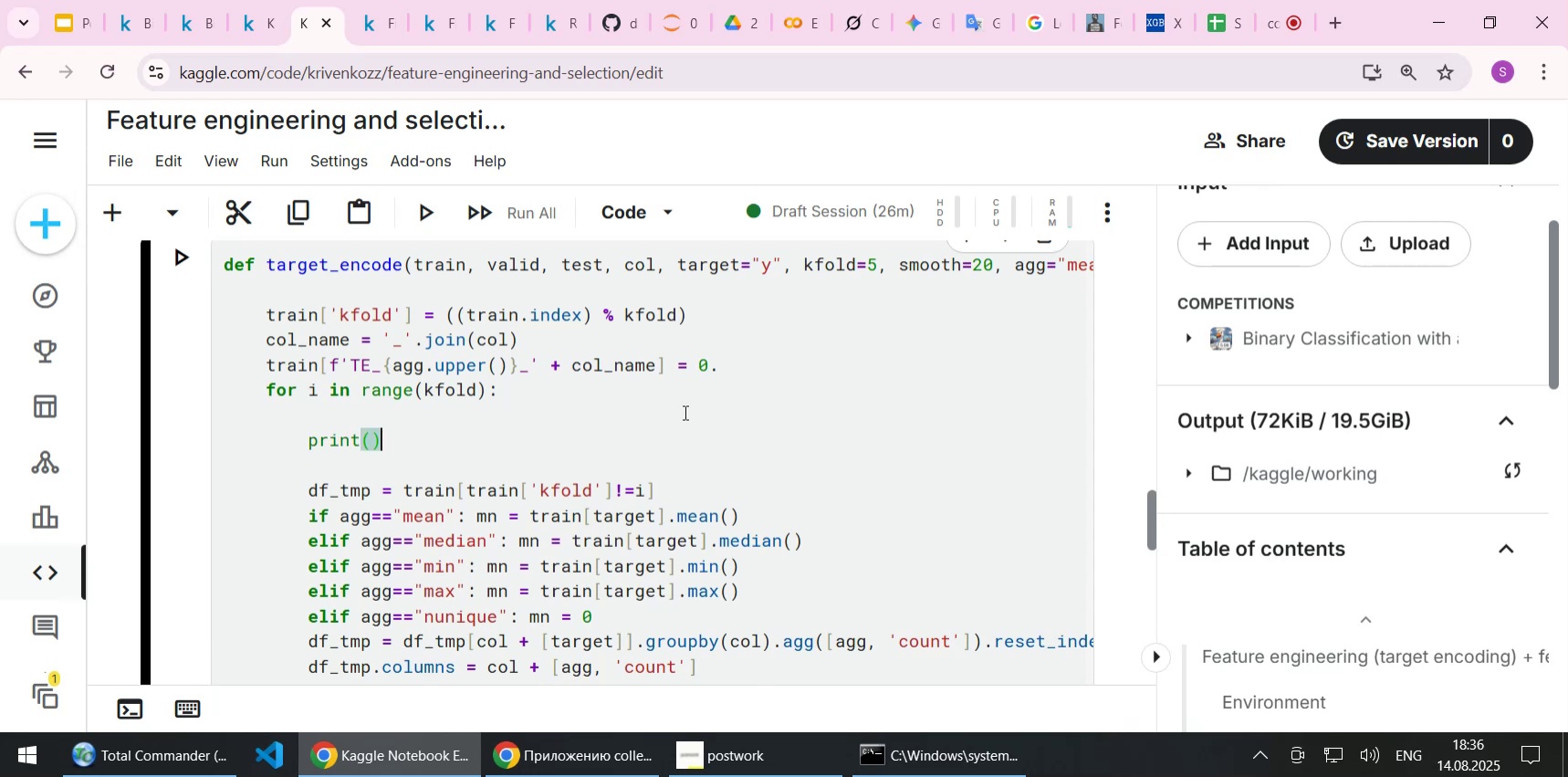 
key(ArrowLeft)
 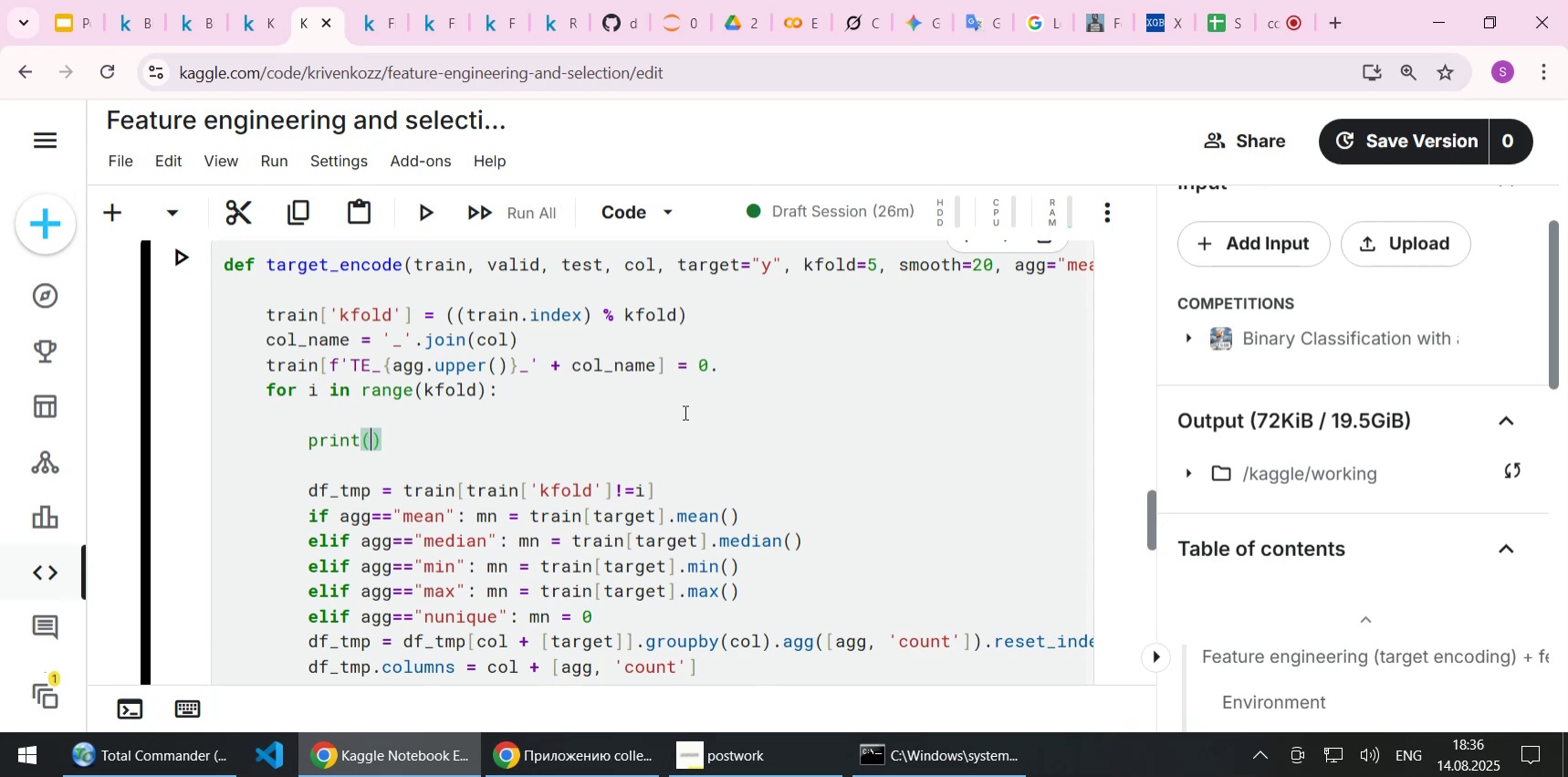 
key(Quote)
 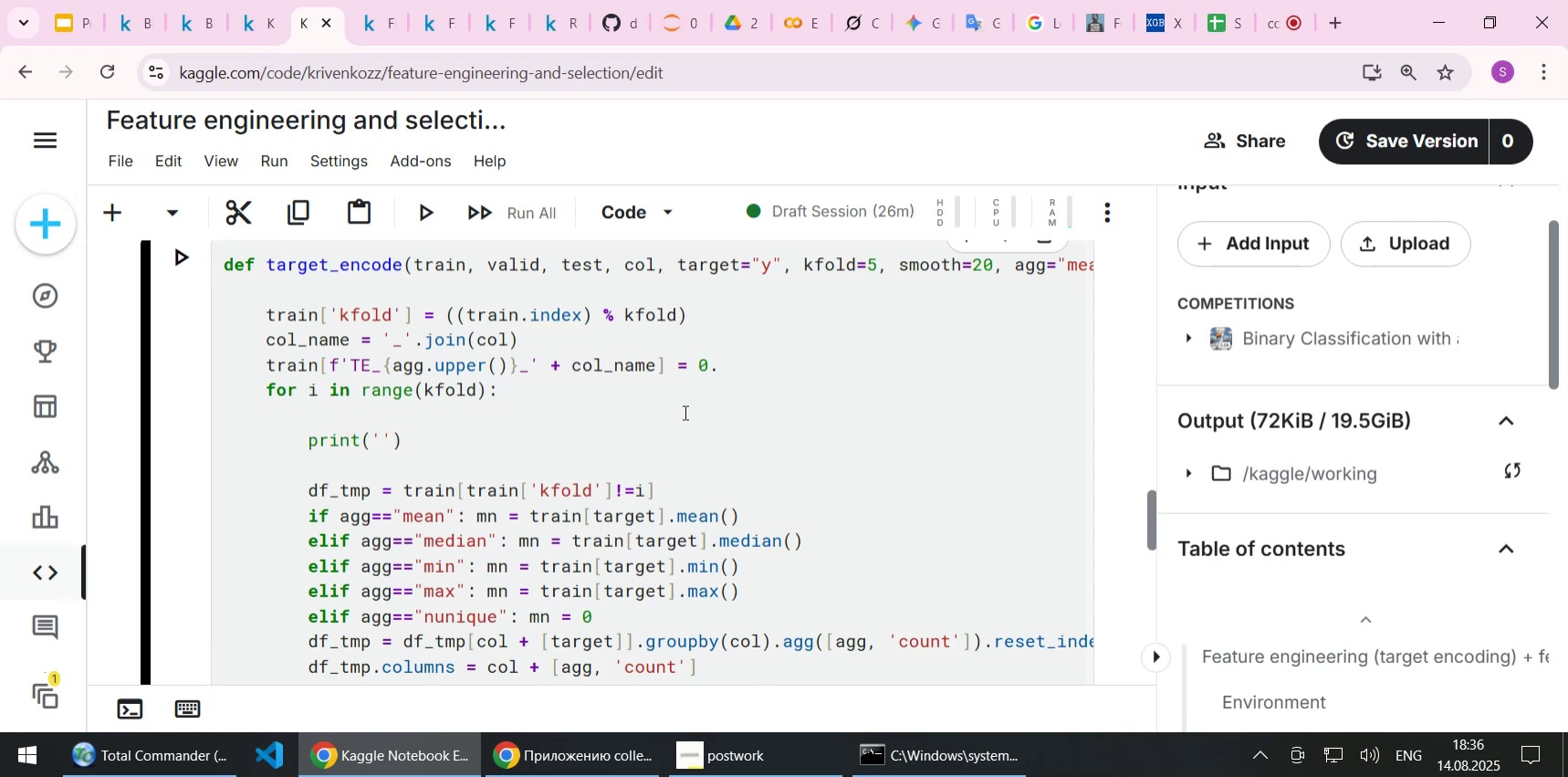 
key(ArrowLeft)
 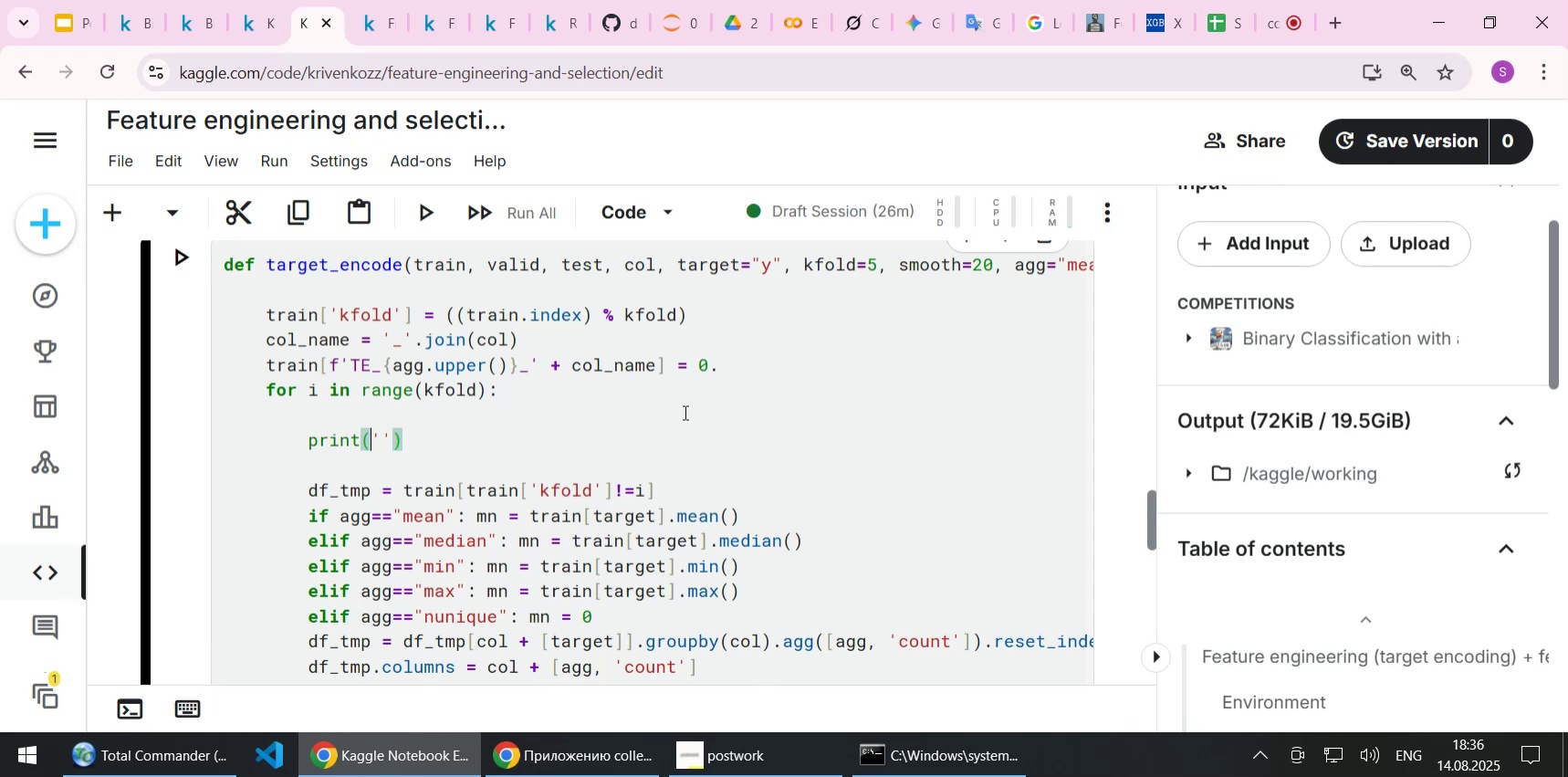 
key(F)
 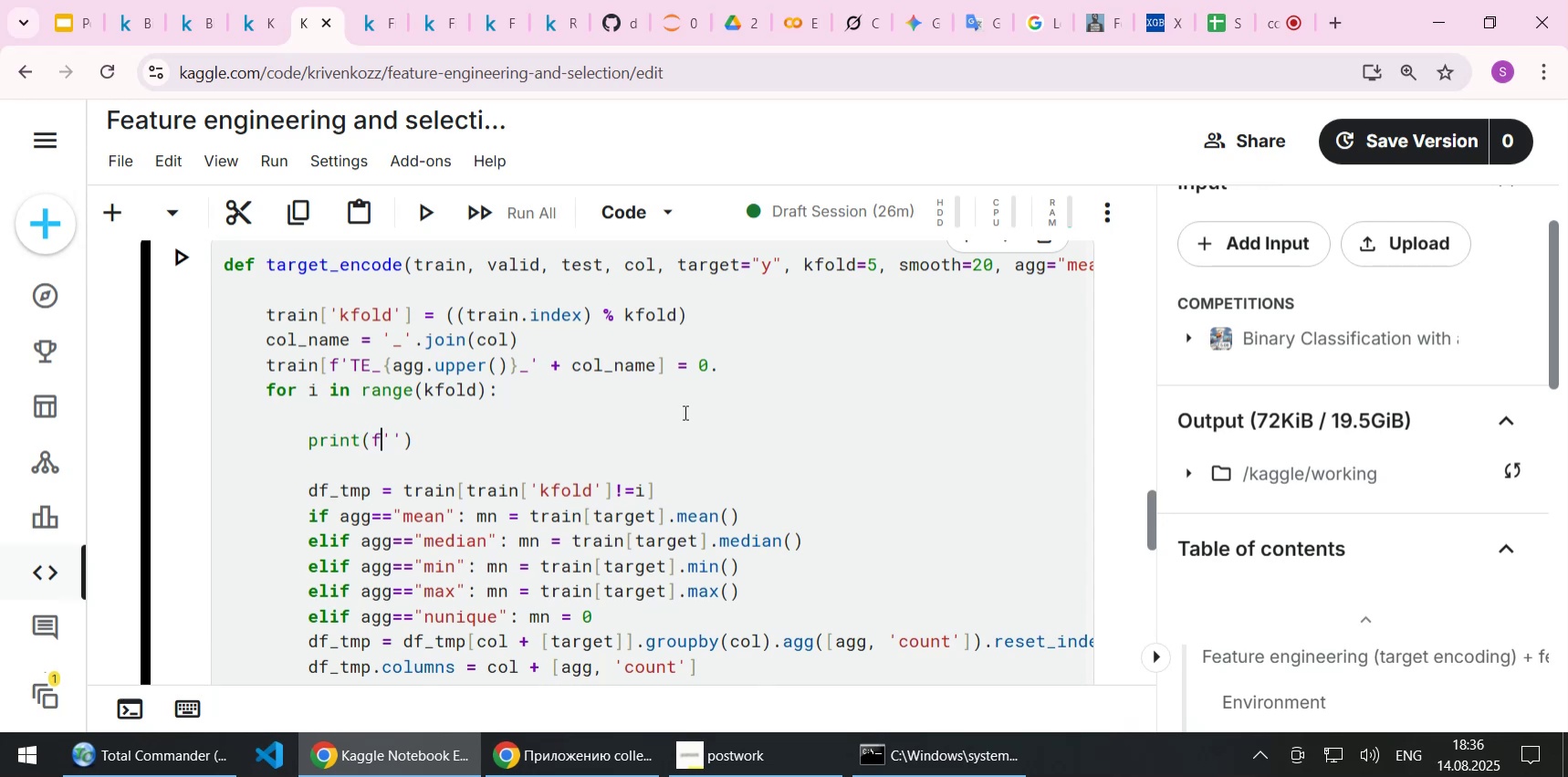 
key(ArrowRight)
 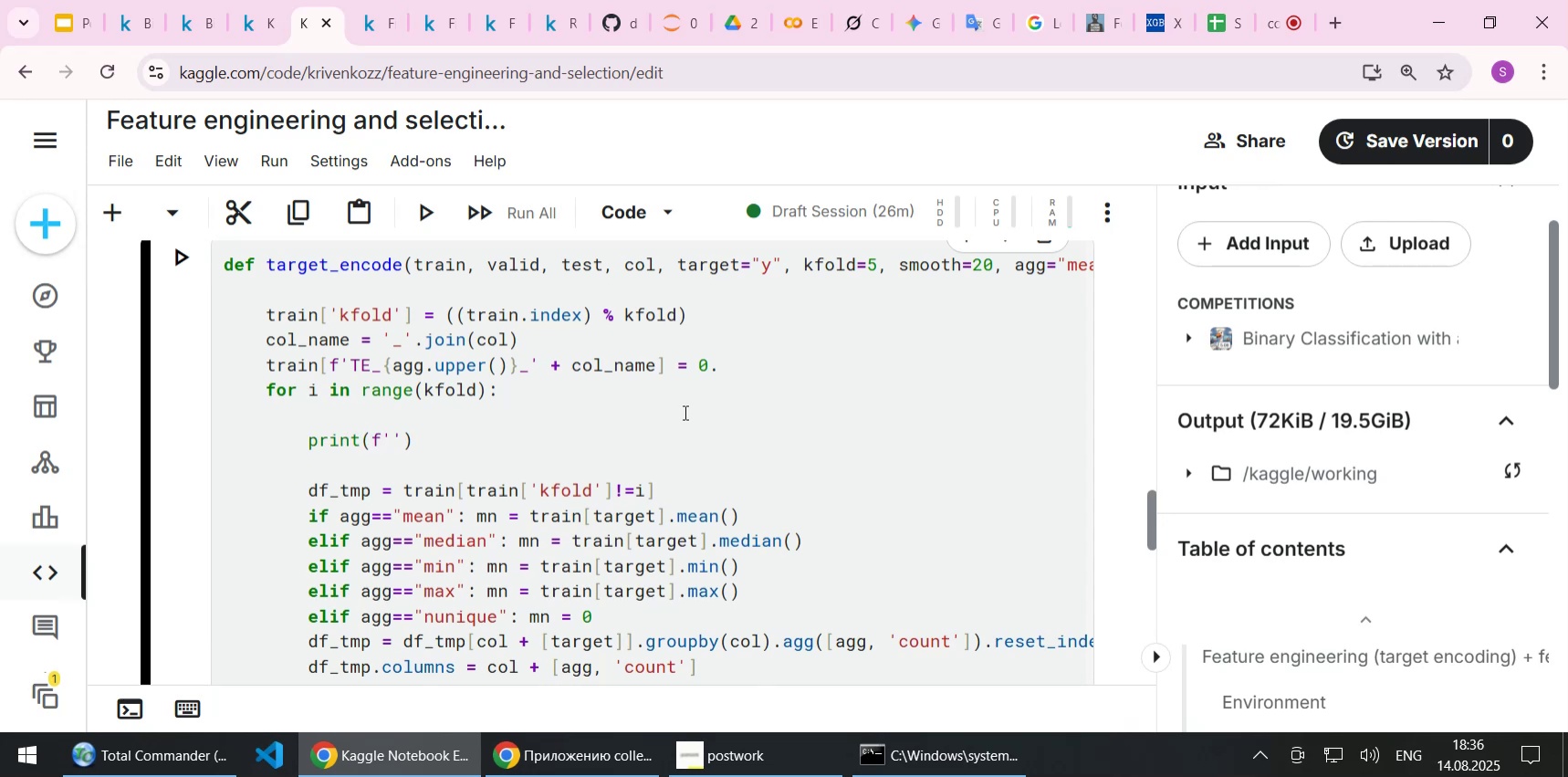 
key(NumpadAdd)
 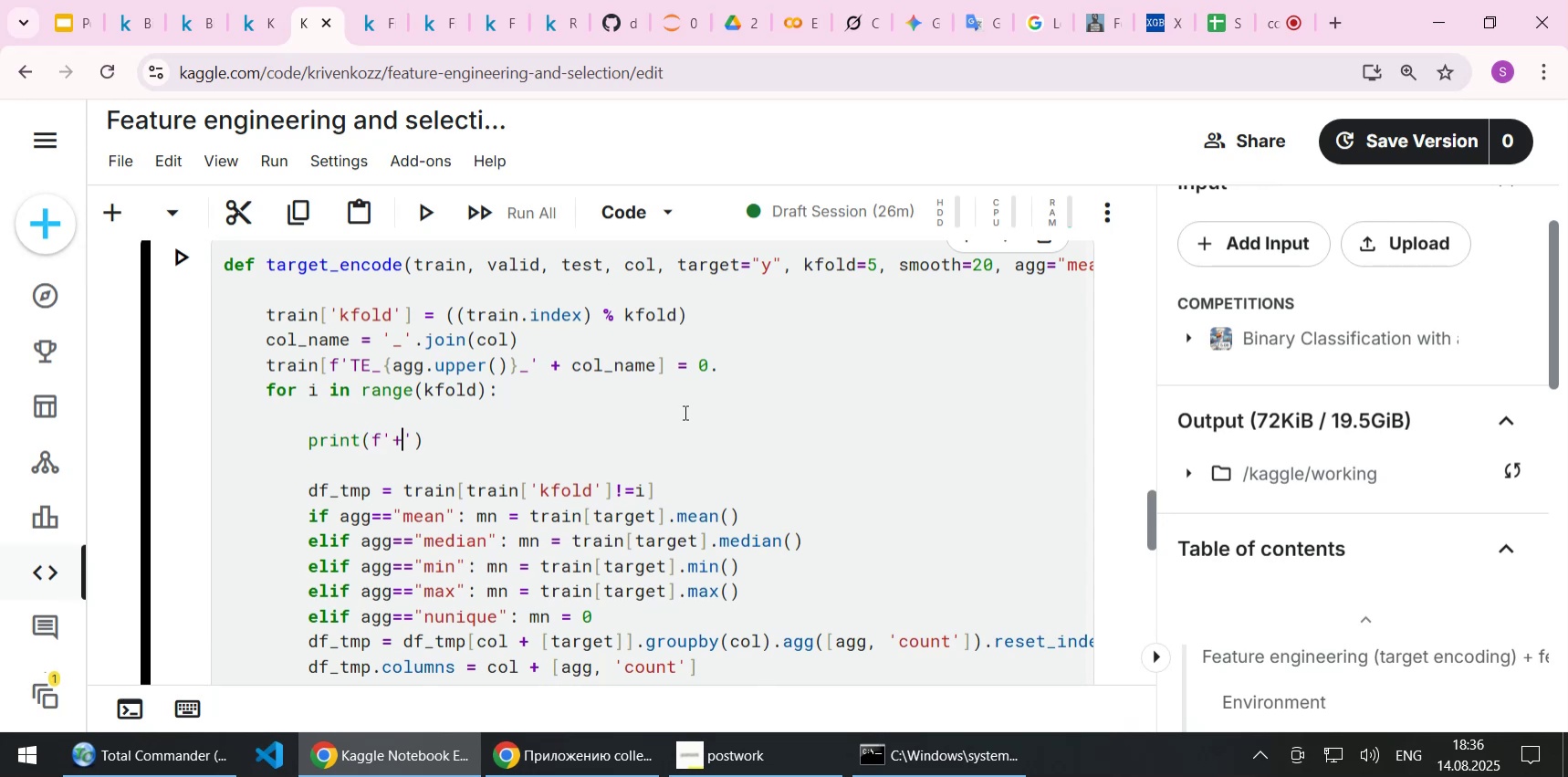 
key(NumpadAdd)
 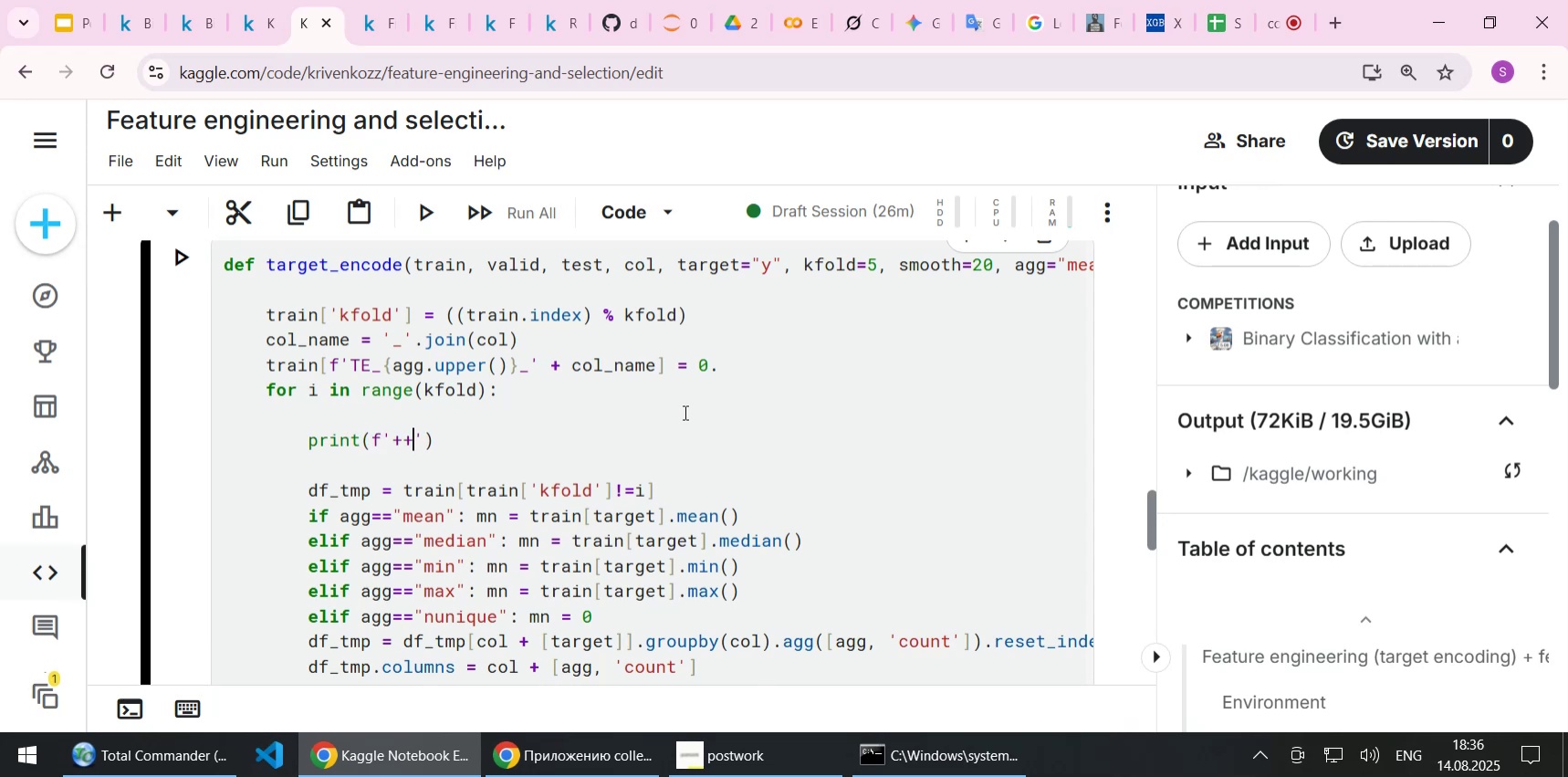 
key(NumpadAdd)
 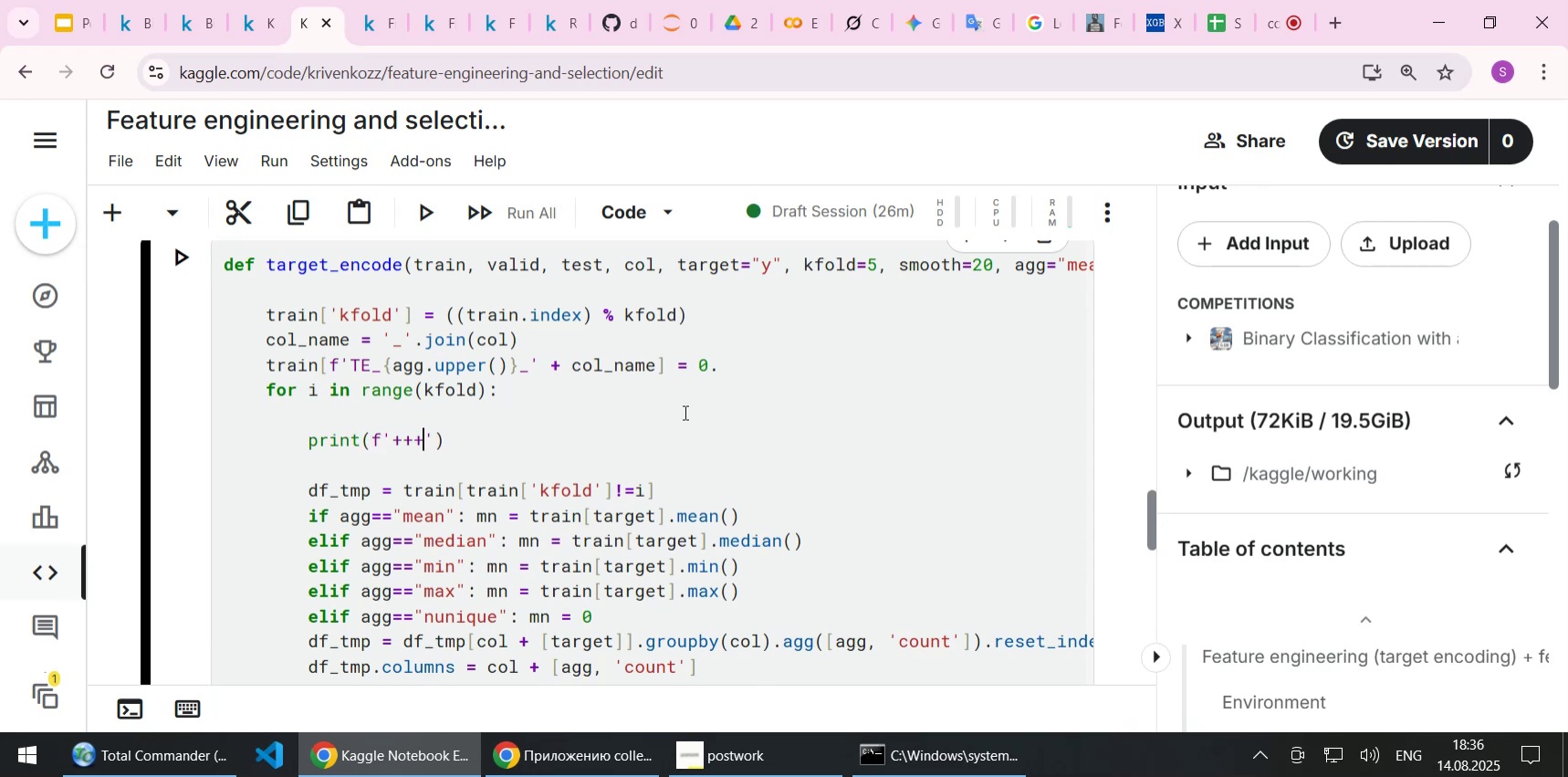 
key(NumpadAdd)
 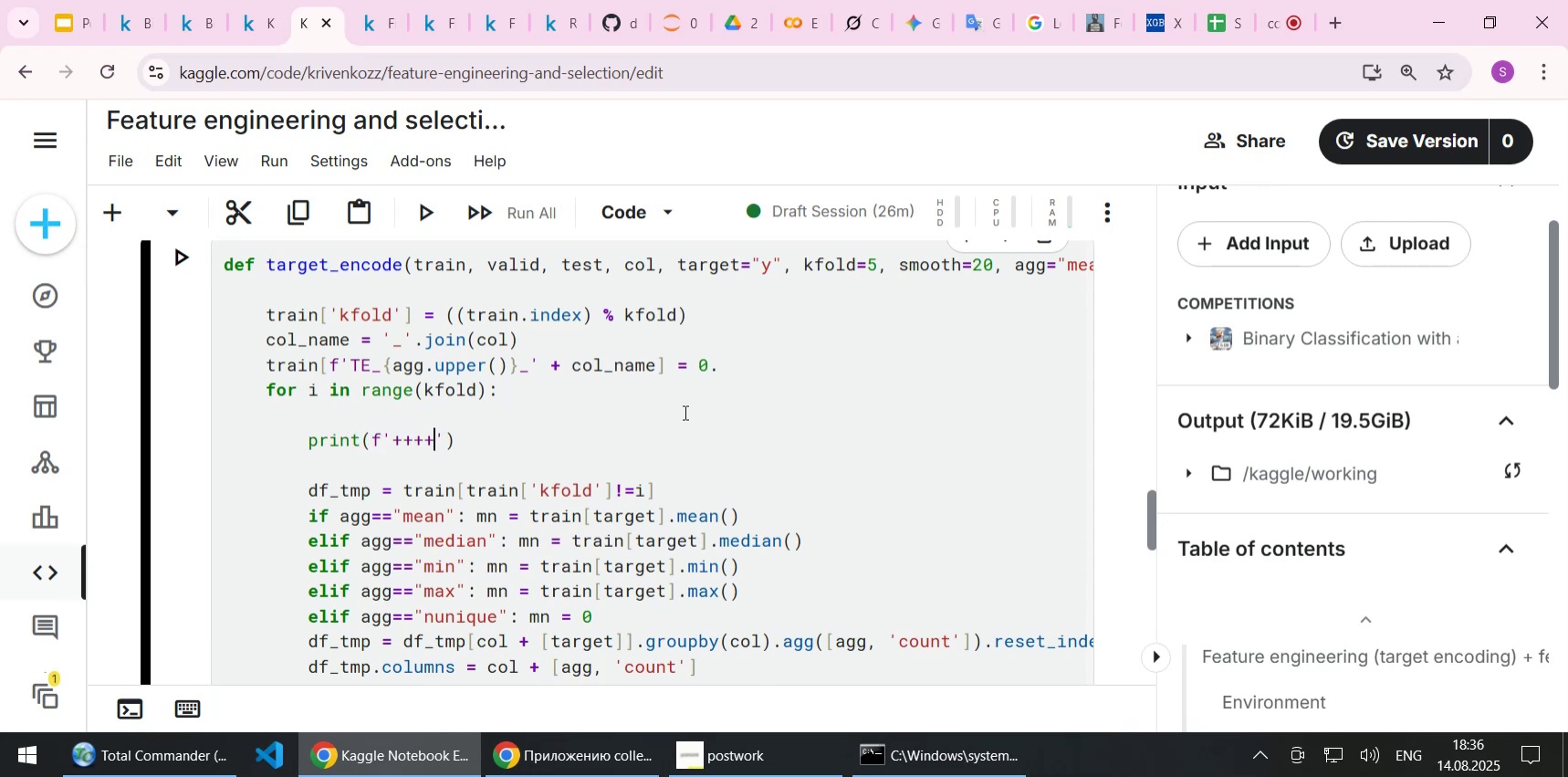 
key(NumpadAdd)
 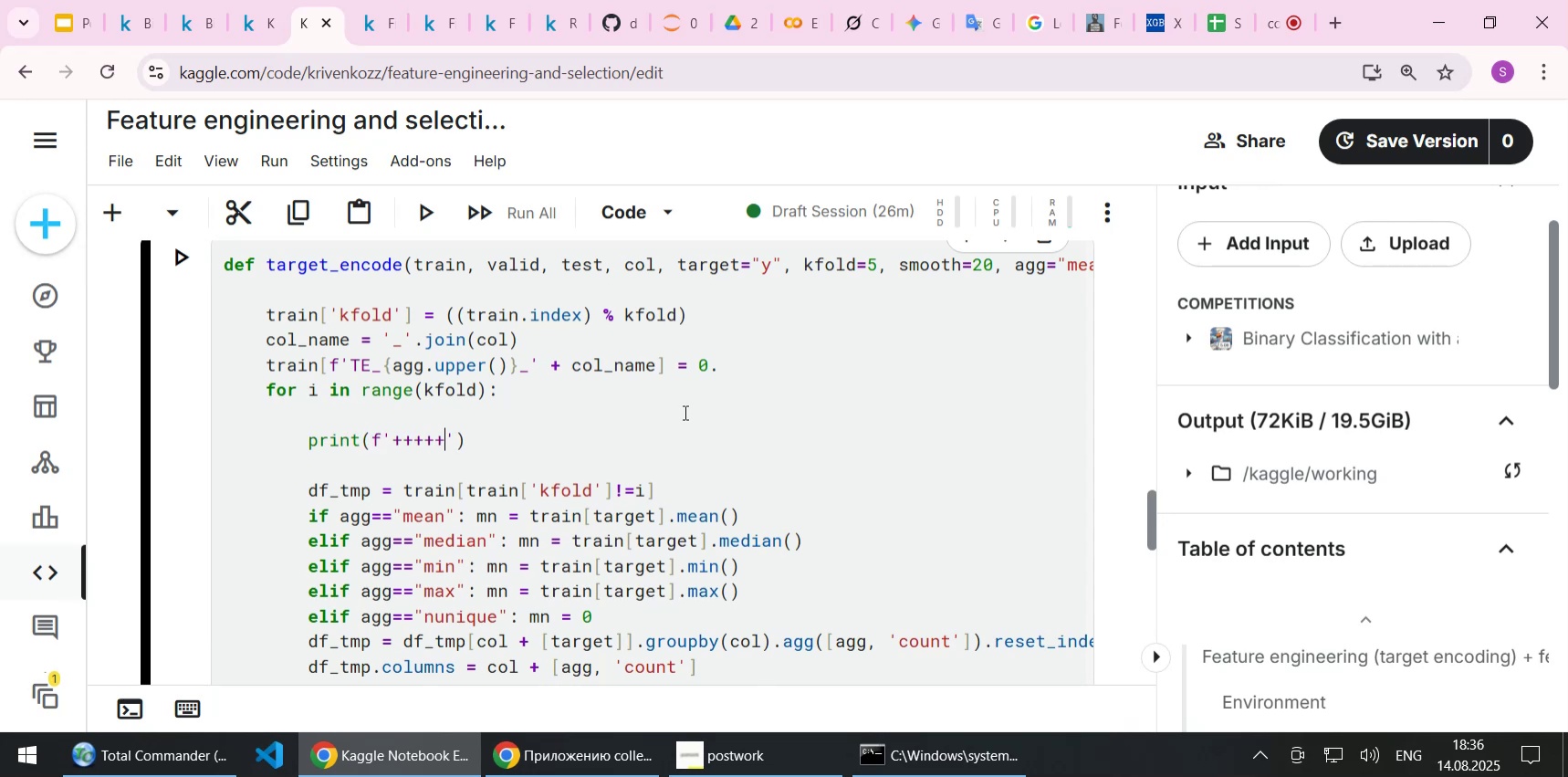 
key(Space)
 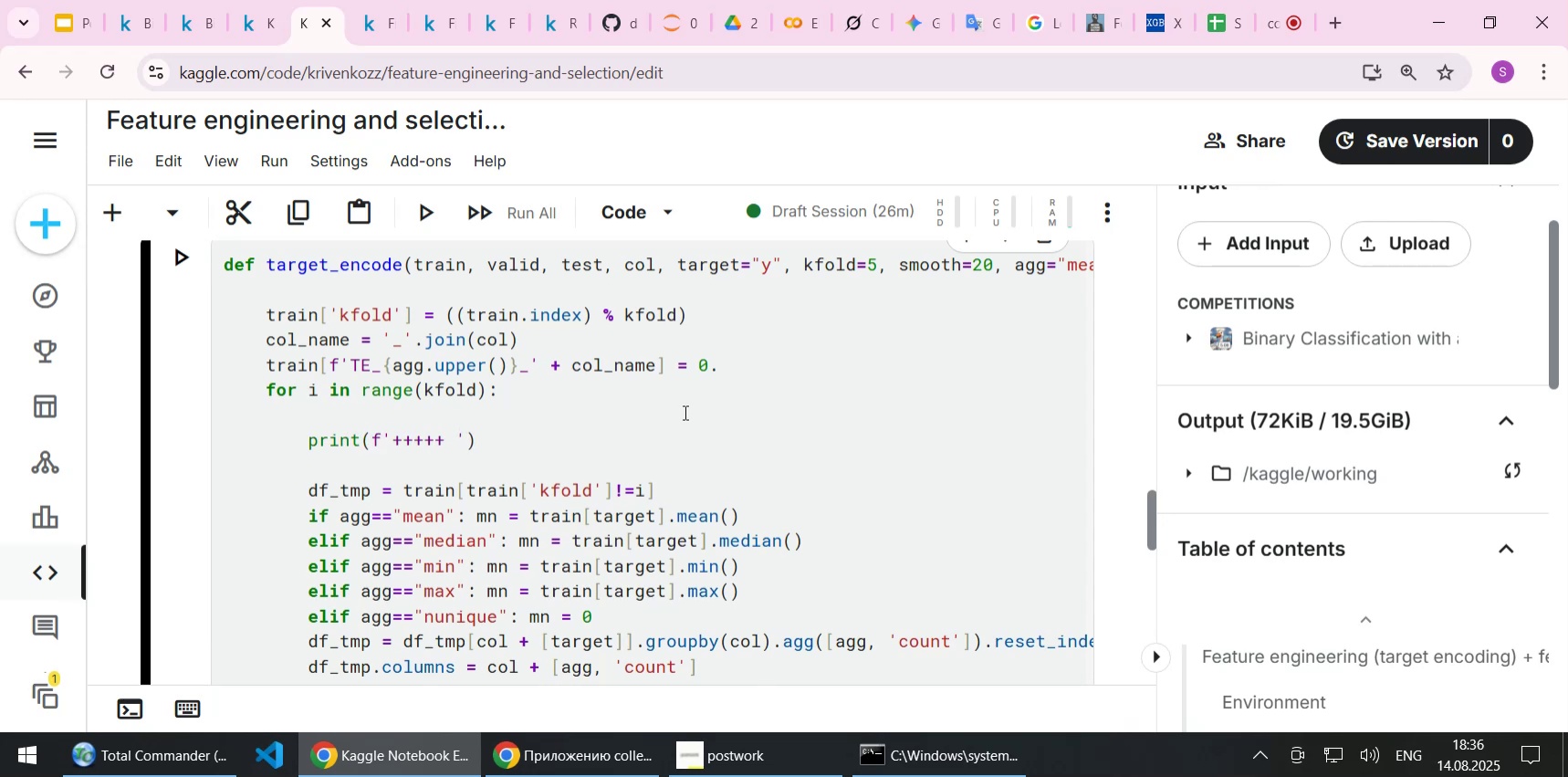 
key(Shift+BracketLeft)
 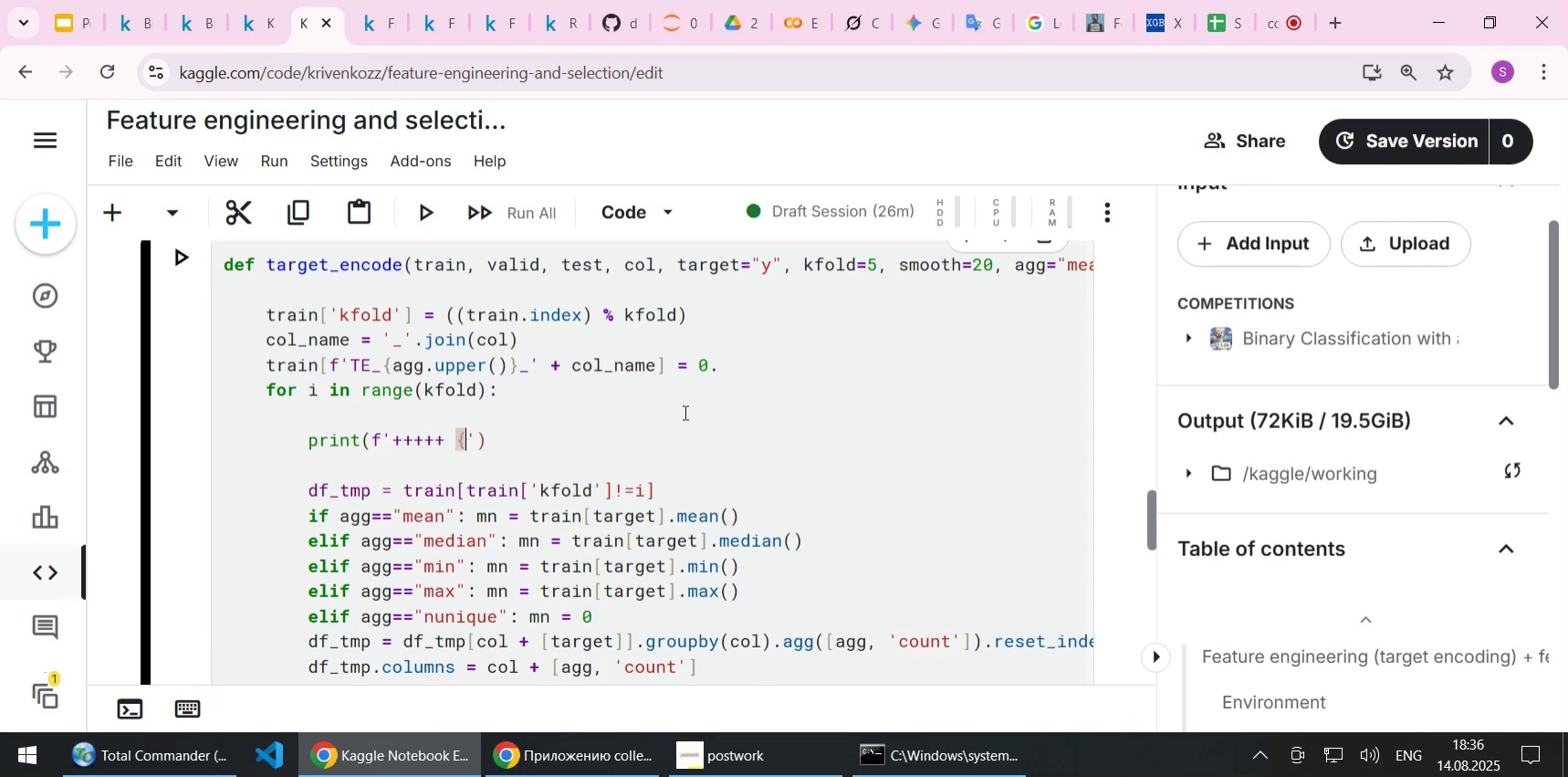 
key(Shift+BracketRight)
 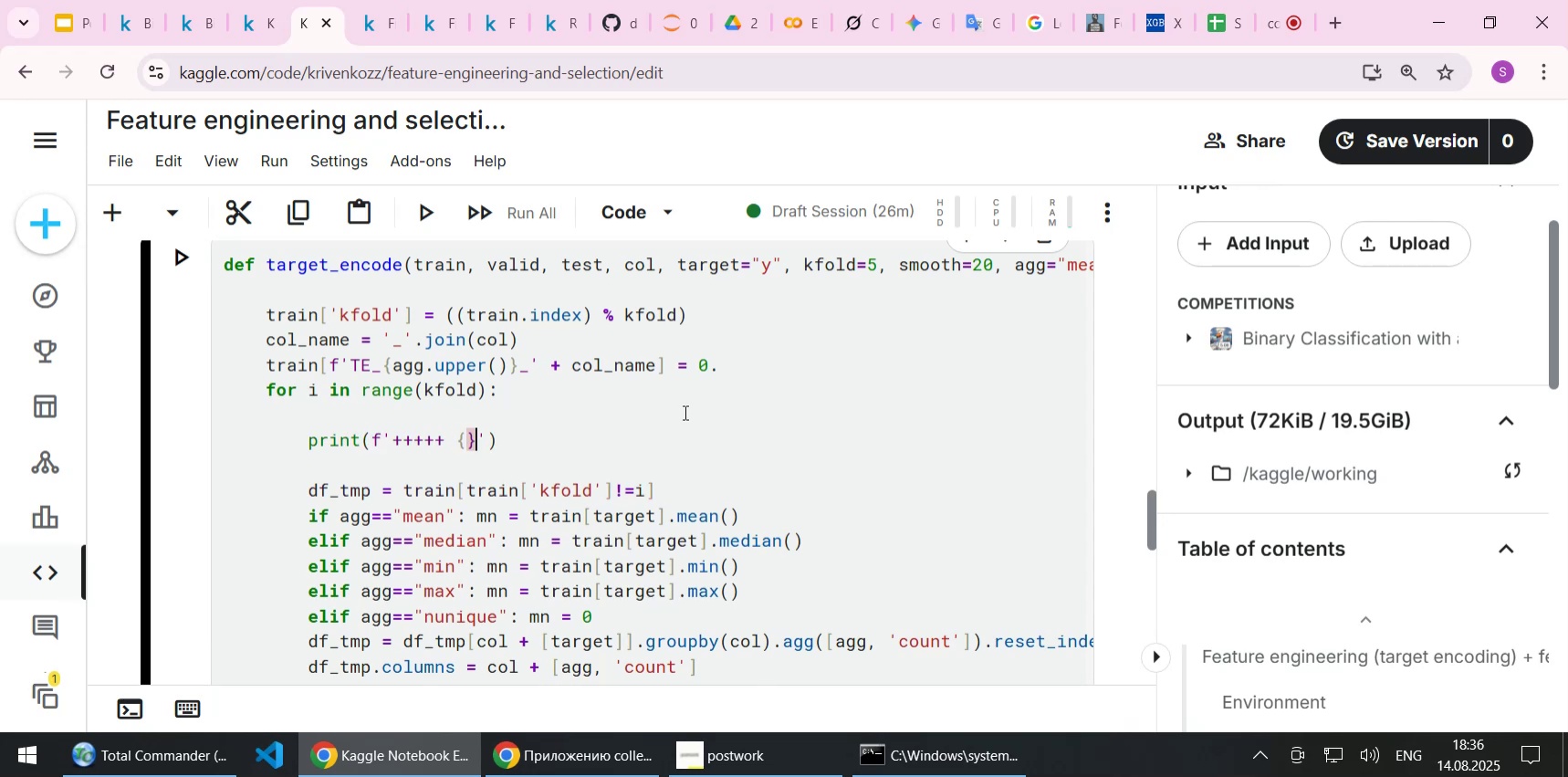 
key(ArrowLeft)
 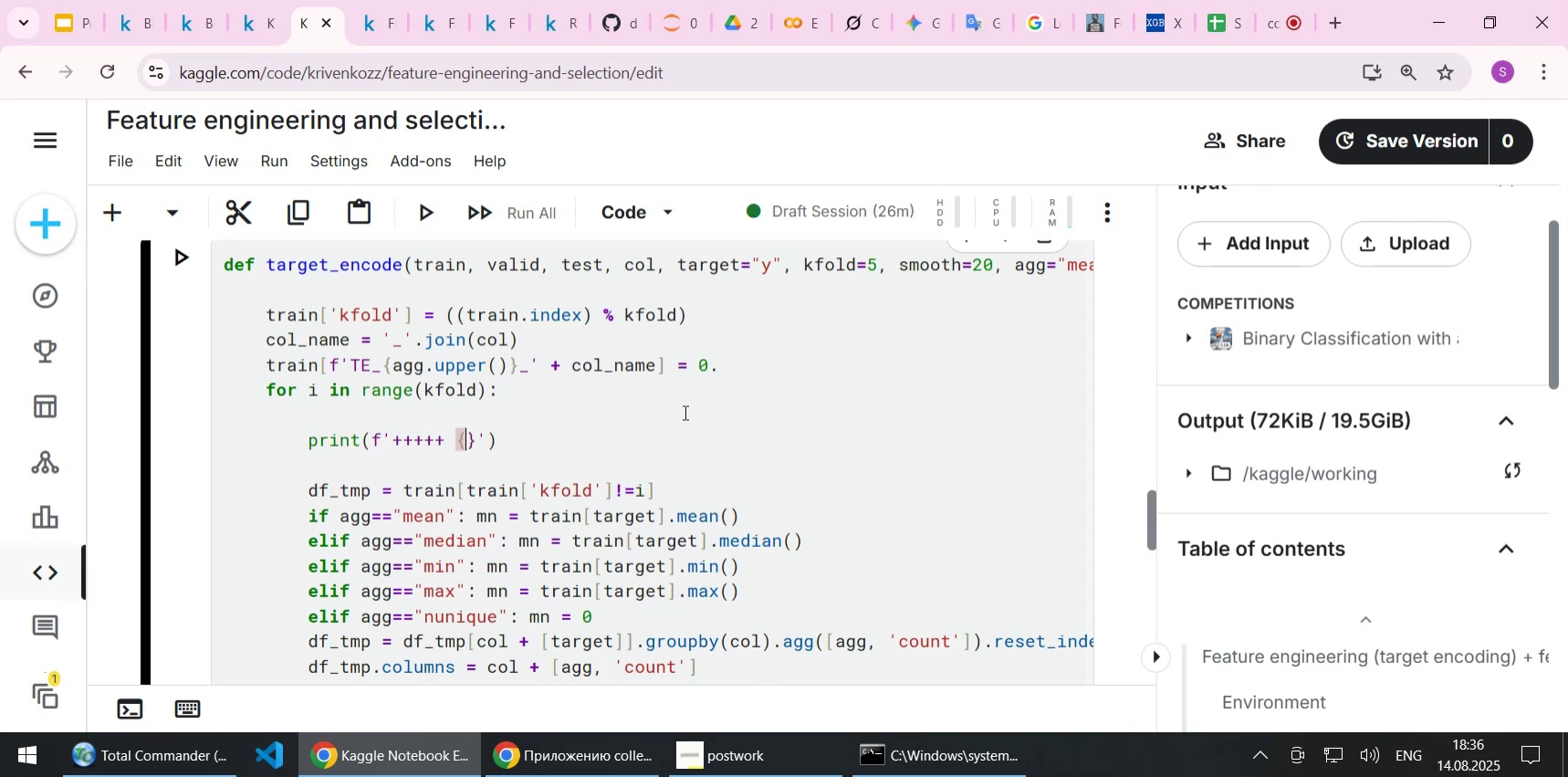 
type(col)
 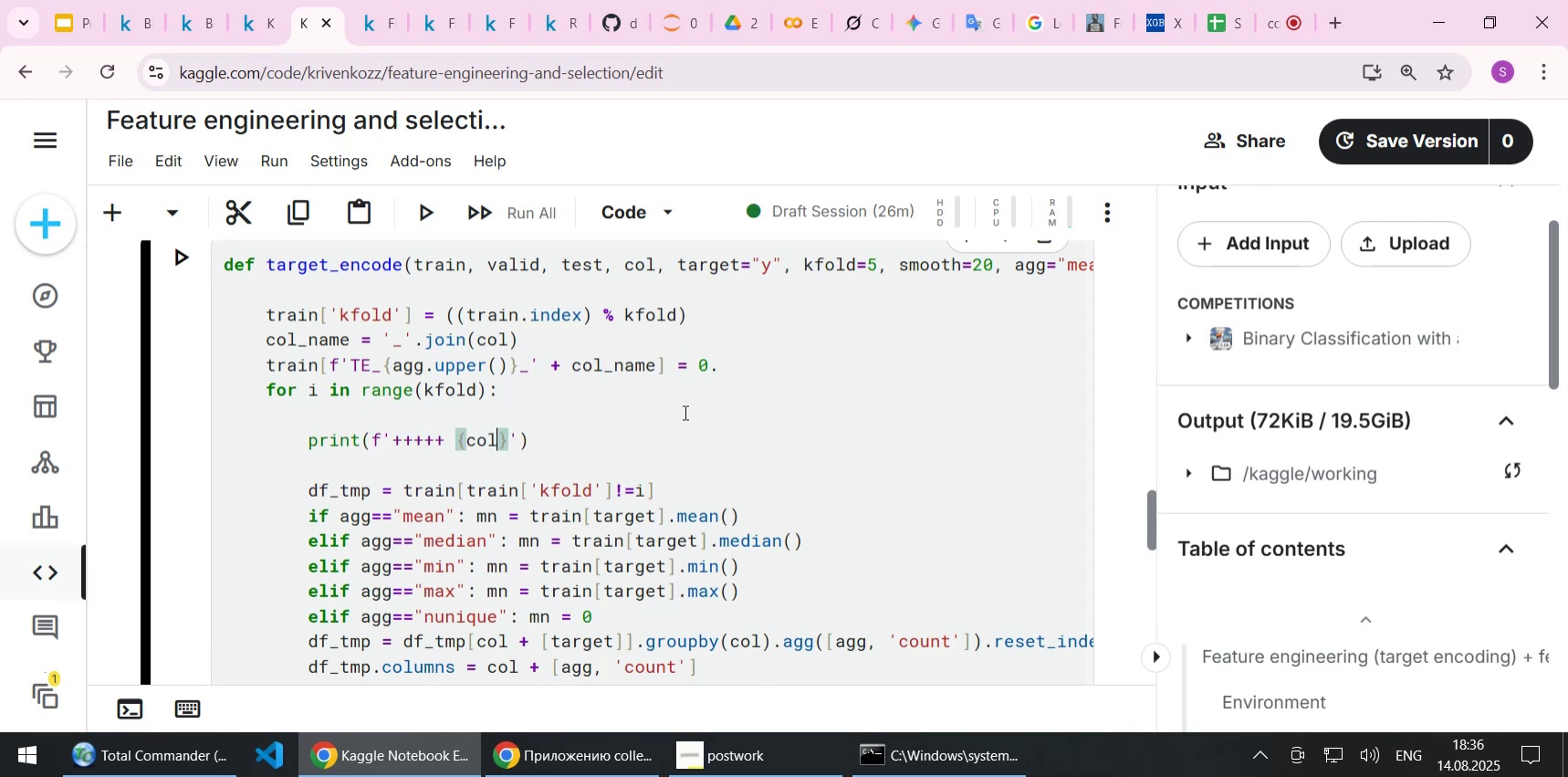 
key(Shift+Enter)
 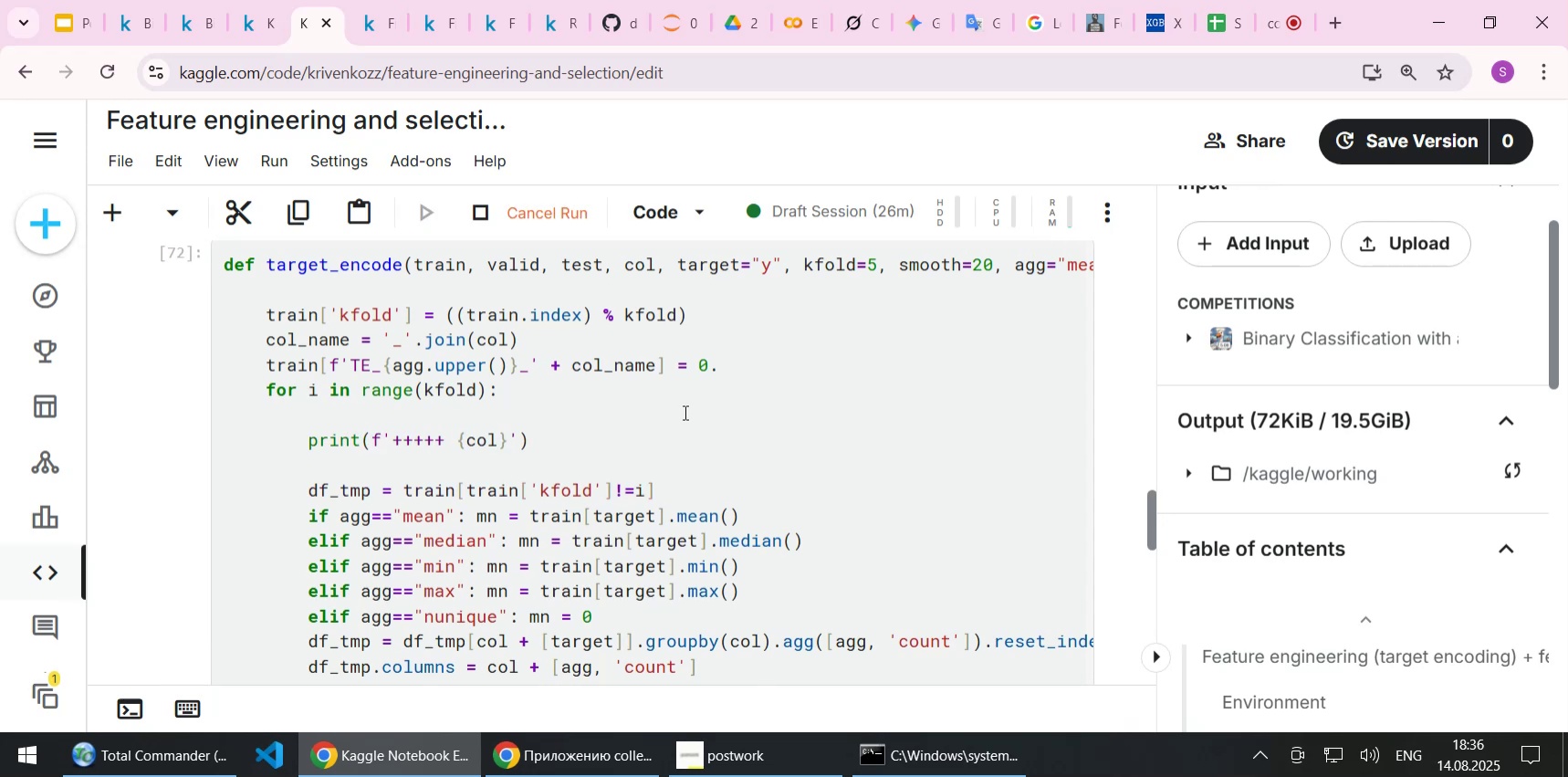 
scroll: coordinate [664, 446], scroll_direction: down, amount: 24.0
 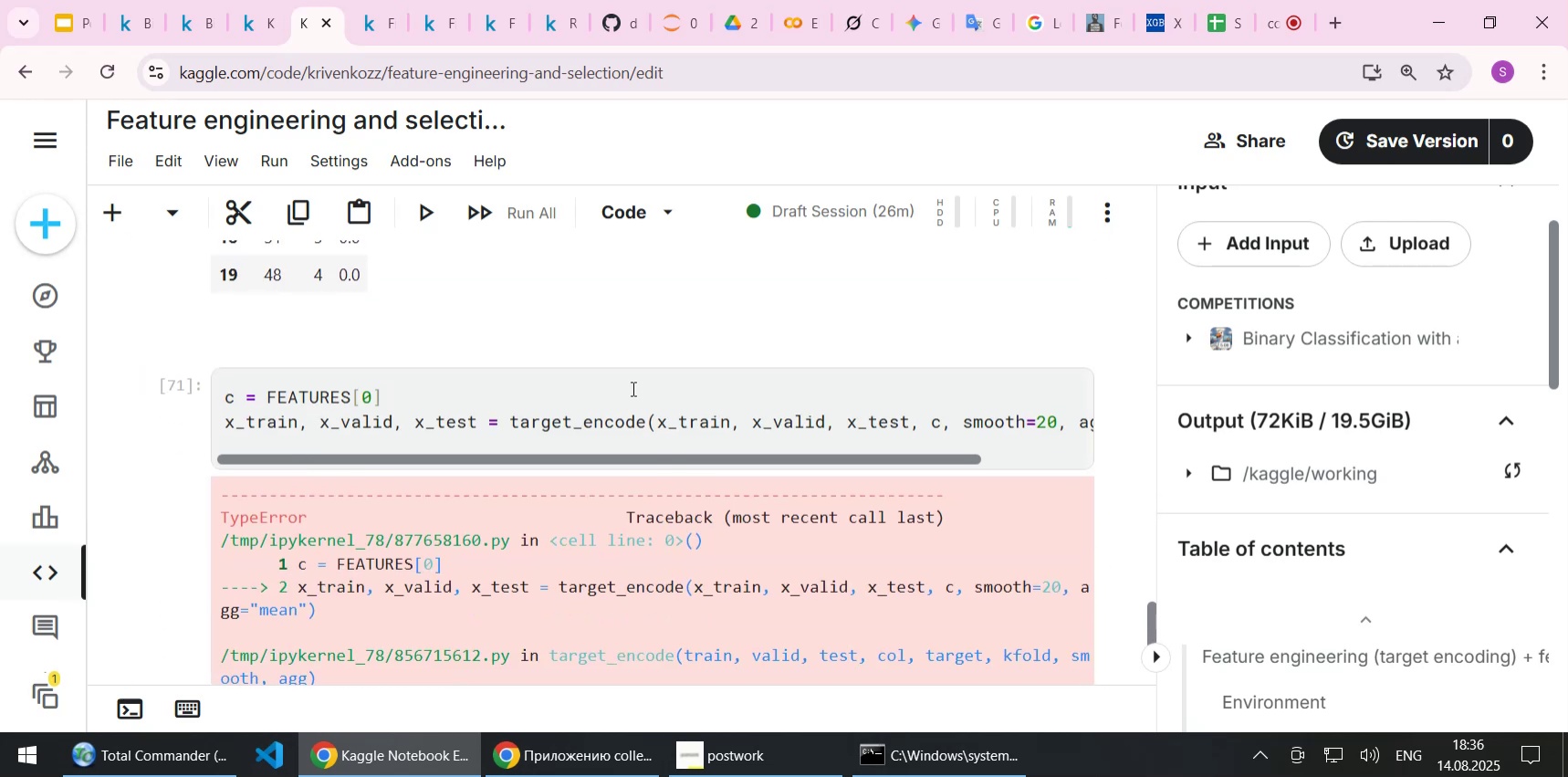 
left_click([632, 388])
 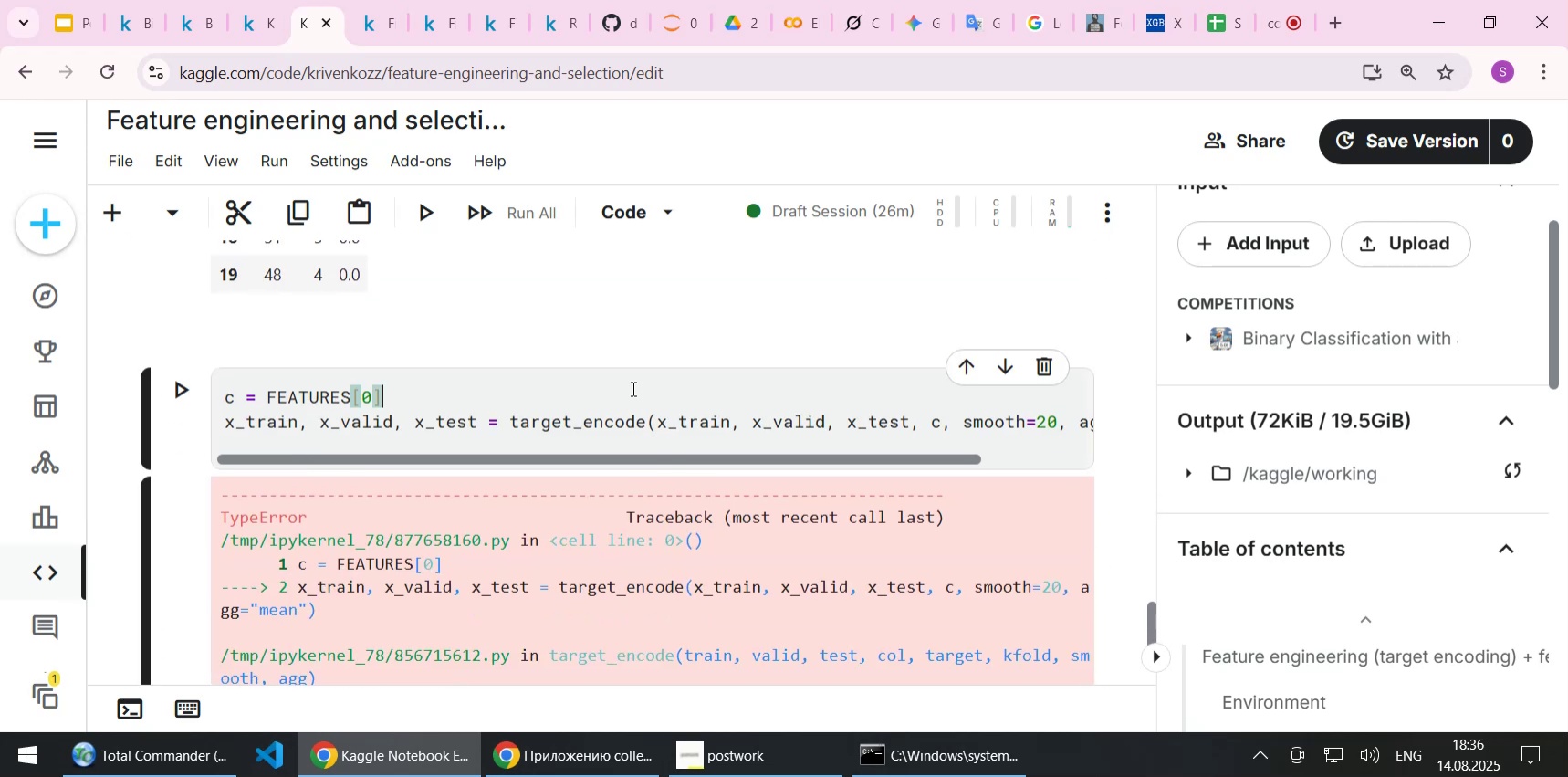 
key(Shift+Enter)
 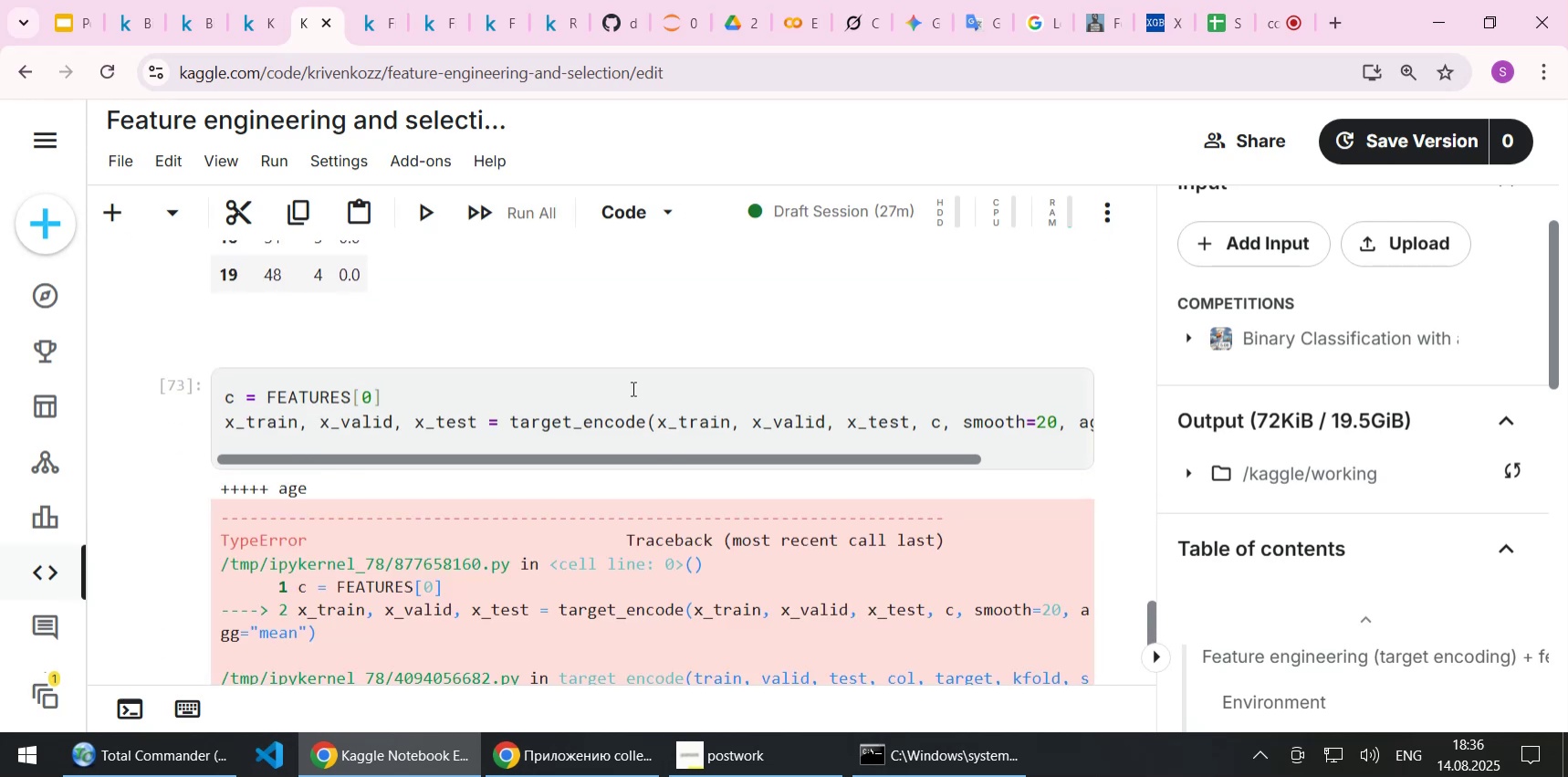 
scroll: coordinate [632, 388], scroll_direction: up, amount: 19.0
 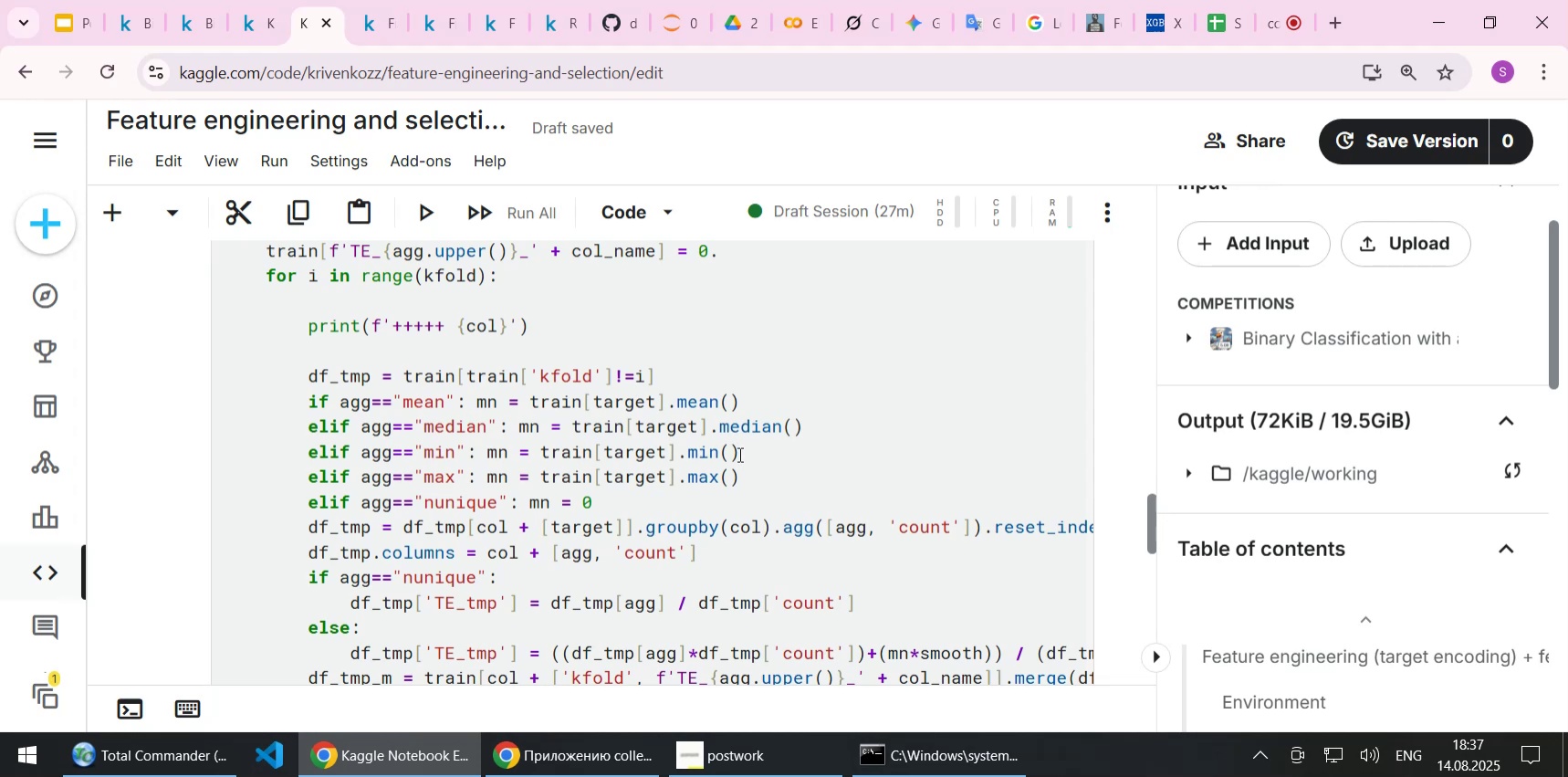 
wait(10.19)
 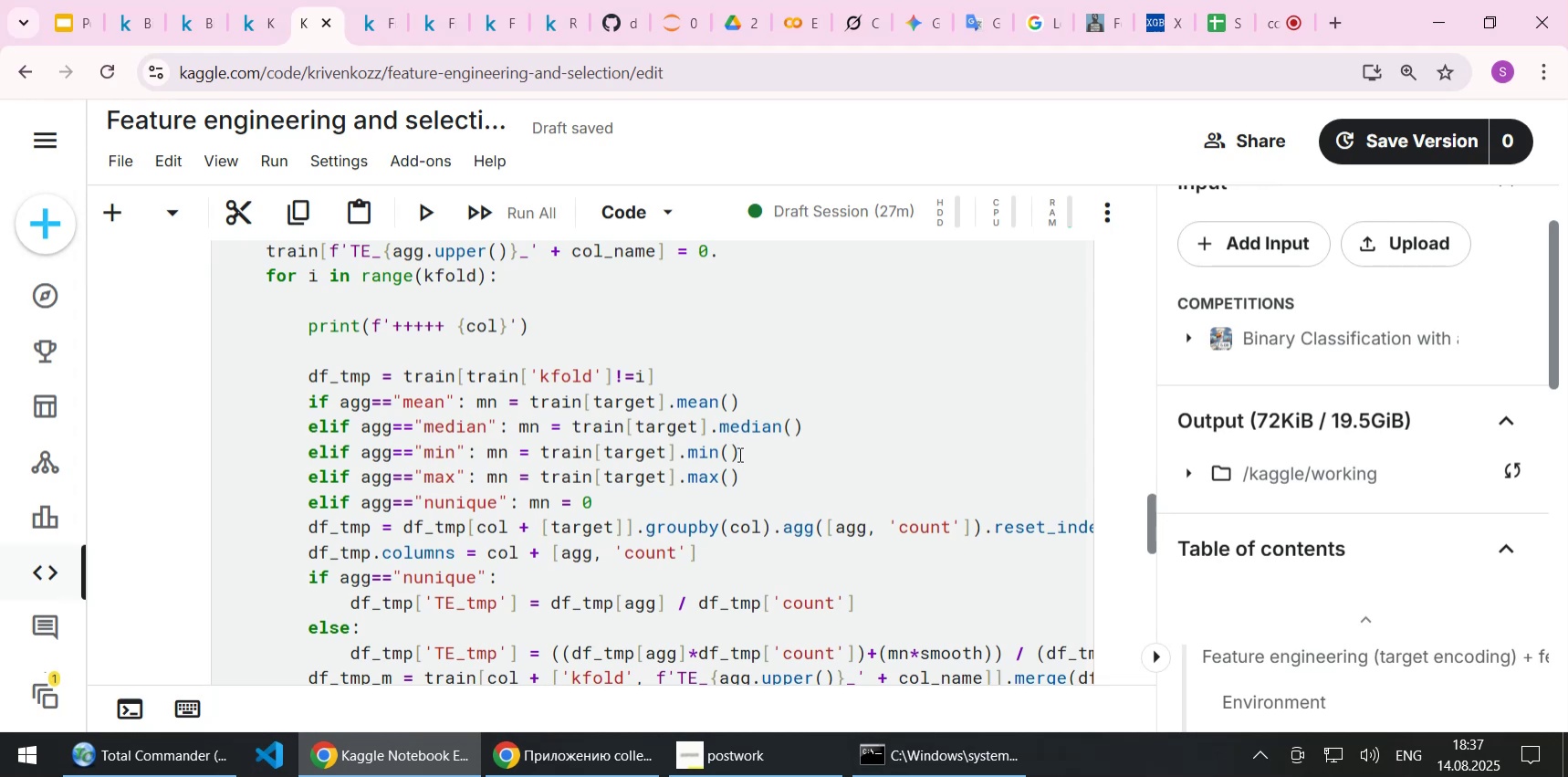 
scroll: coordinate [738, 454], scroll_direction: down, amount: 1.0
 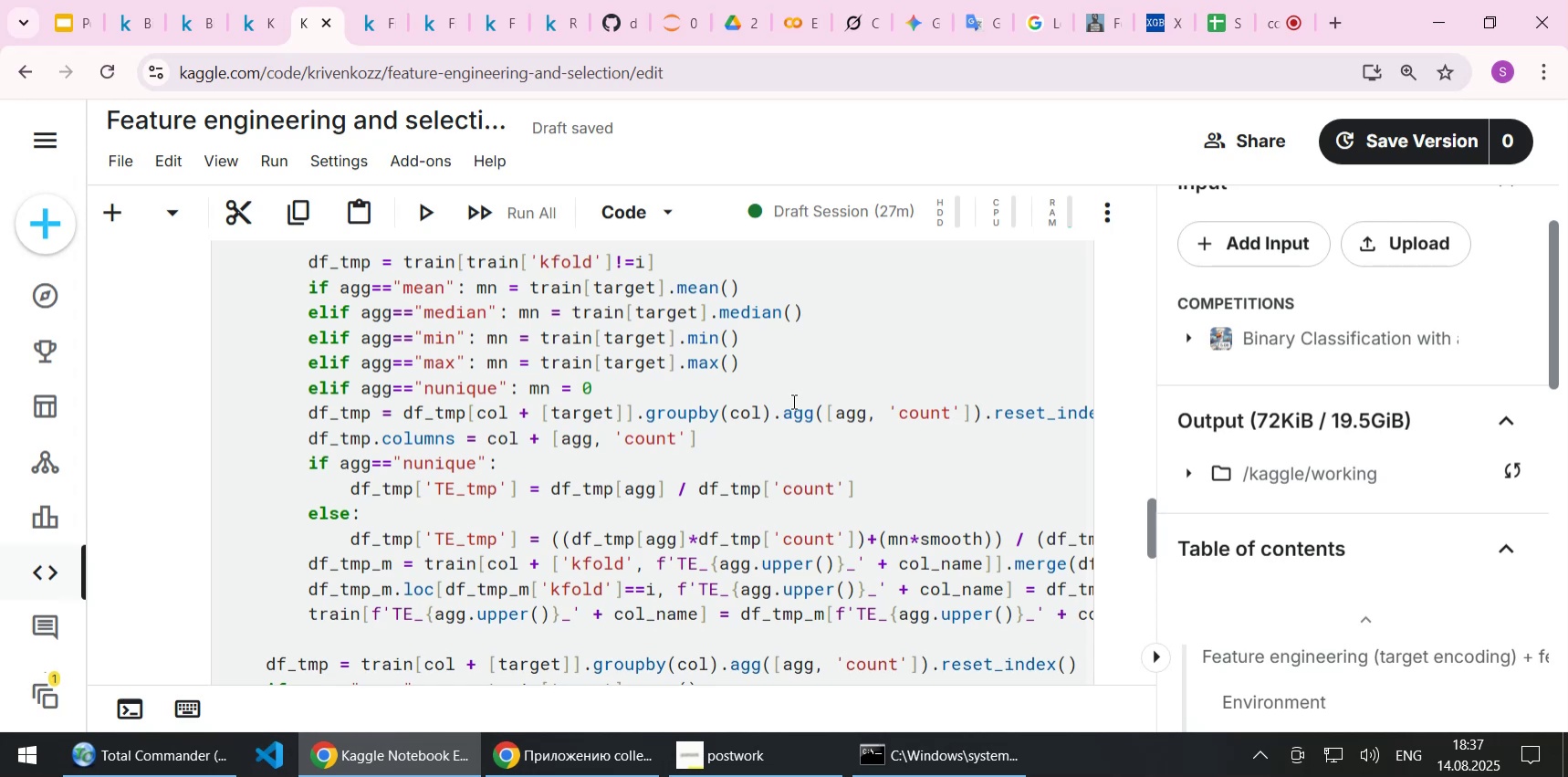 
wait(5.06)
 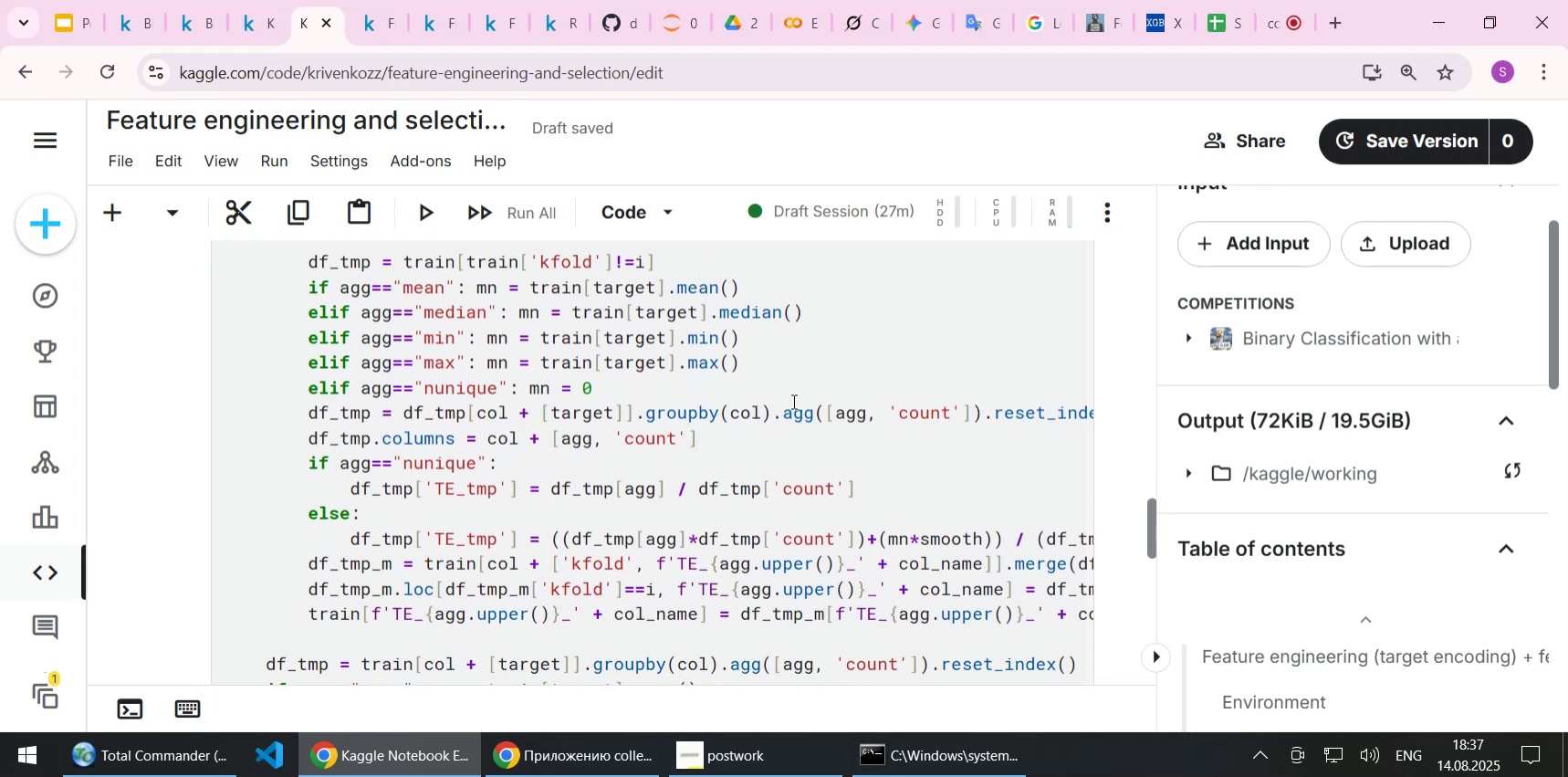 
left_click([794, 361])
 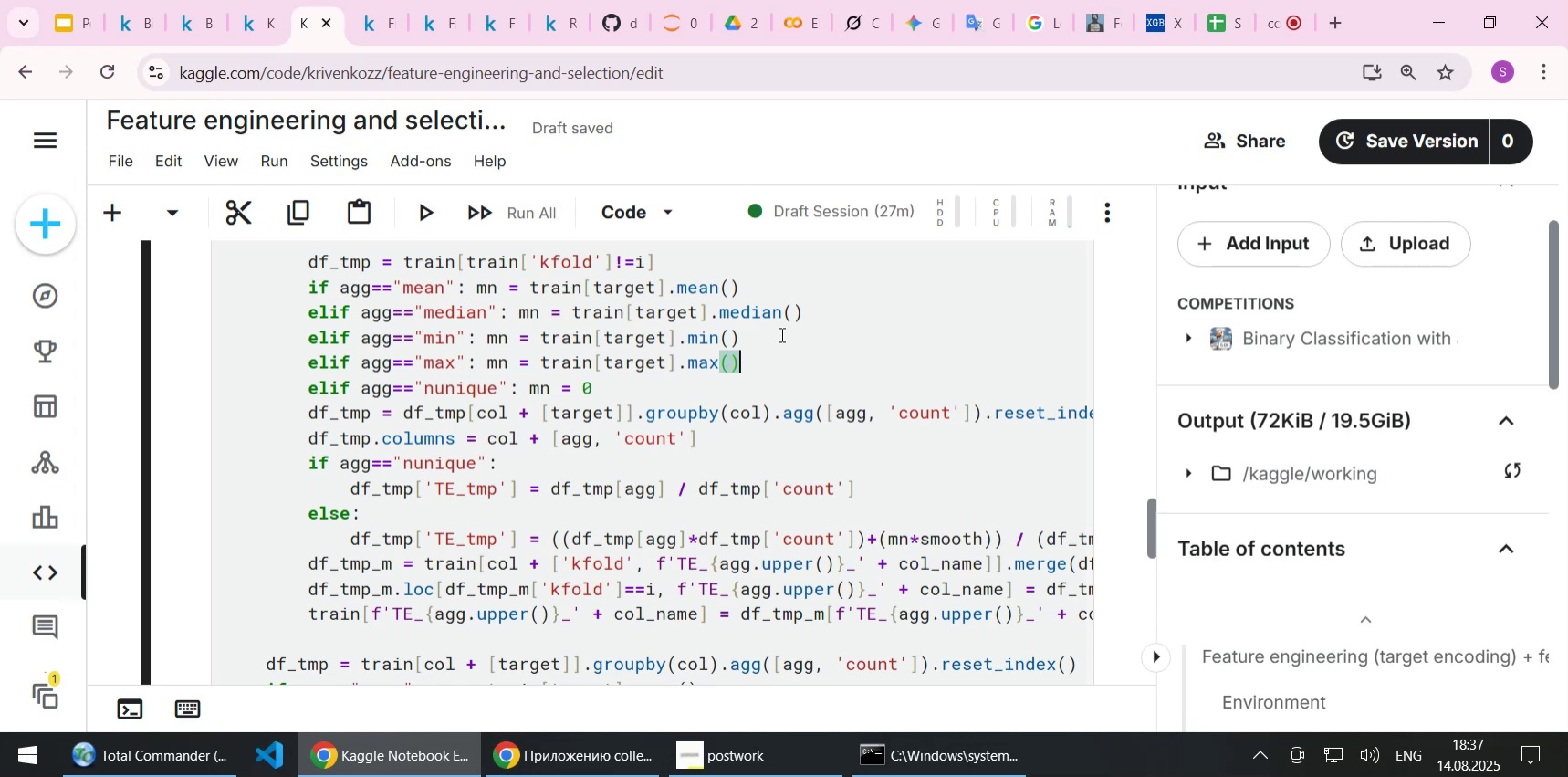 
left_click([780, 334])
 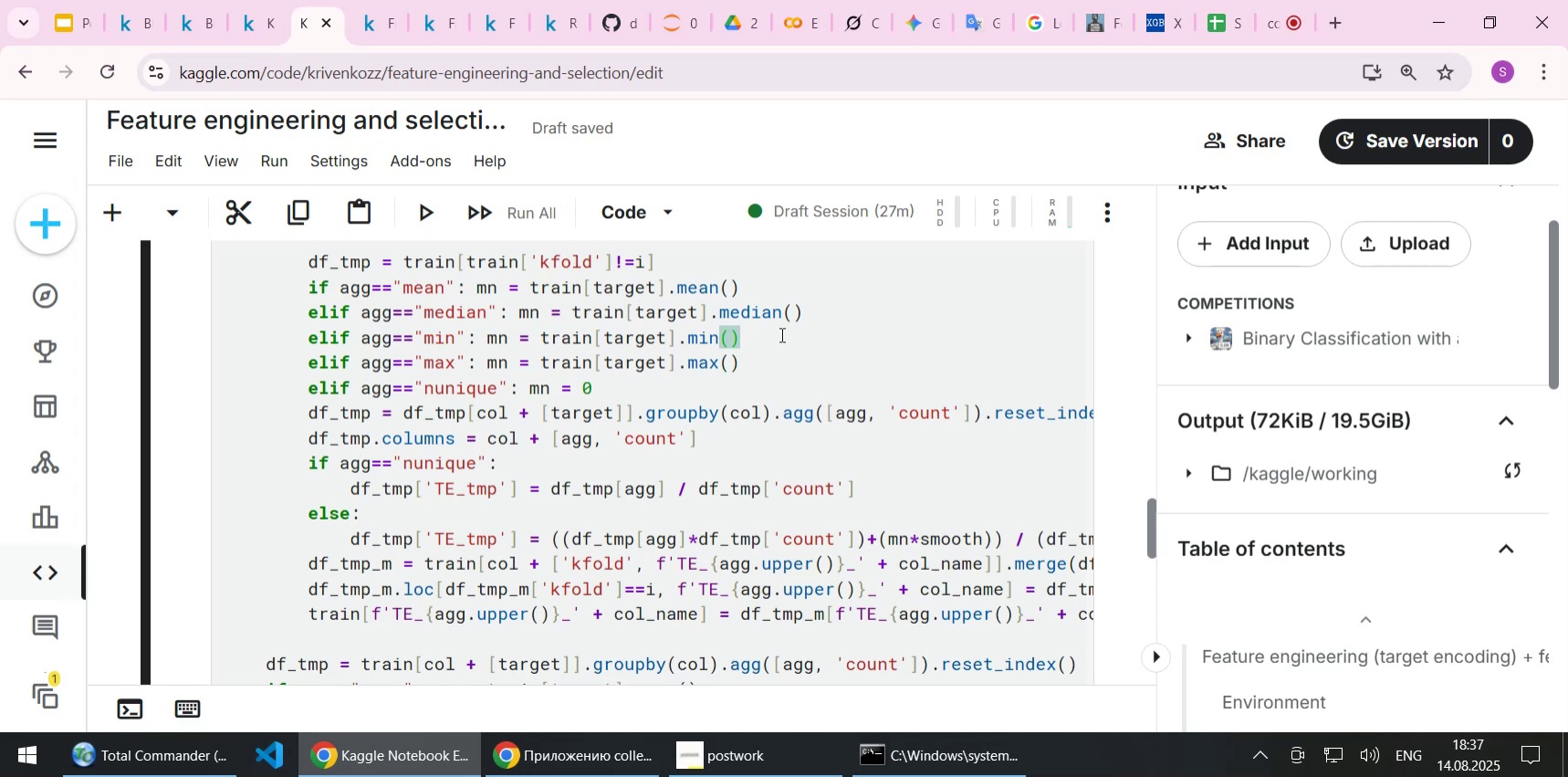 
scroll: coordinate [780, 334], scroll_direction: up, amount: 1.0
 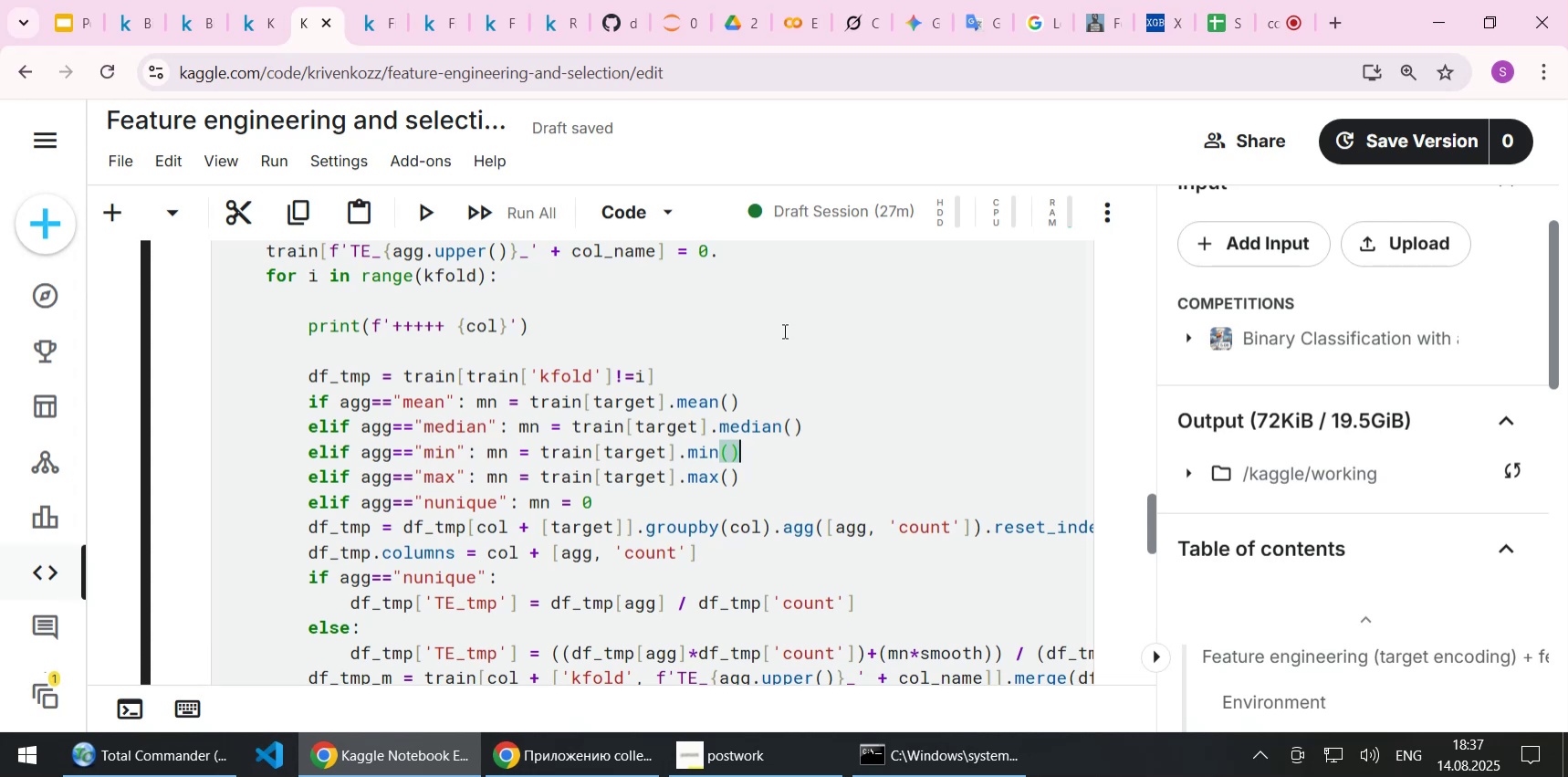 
wait(20.97)
 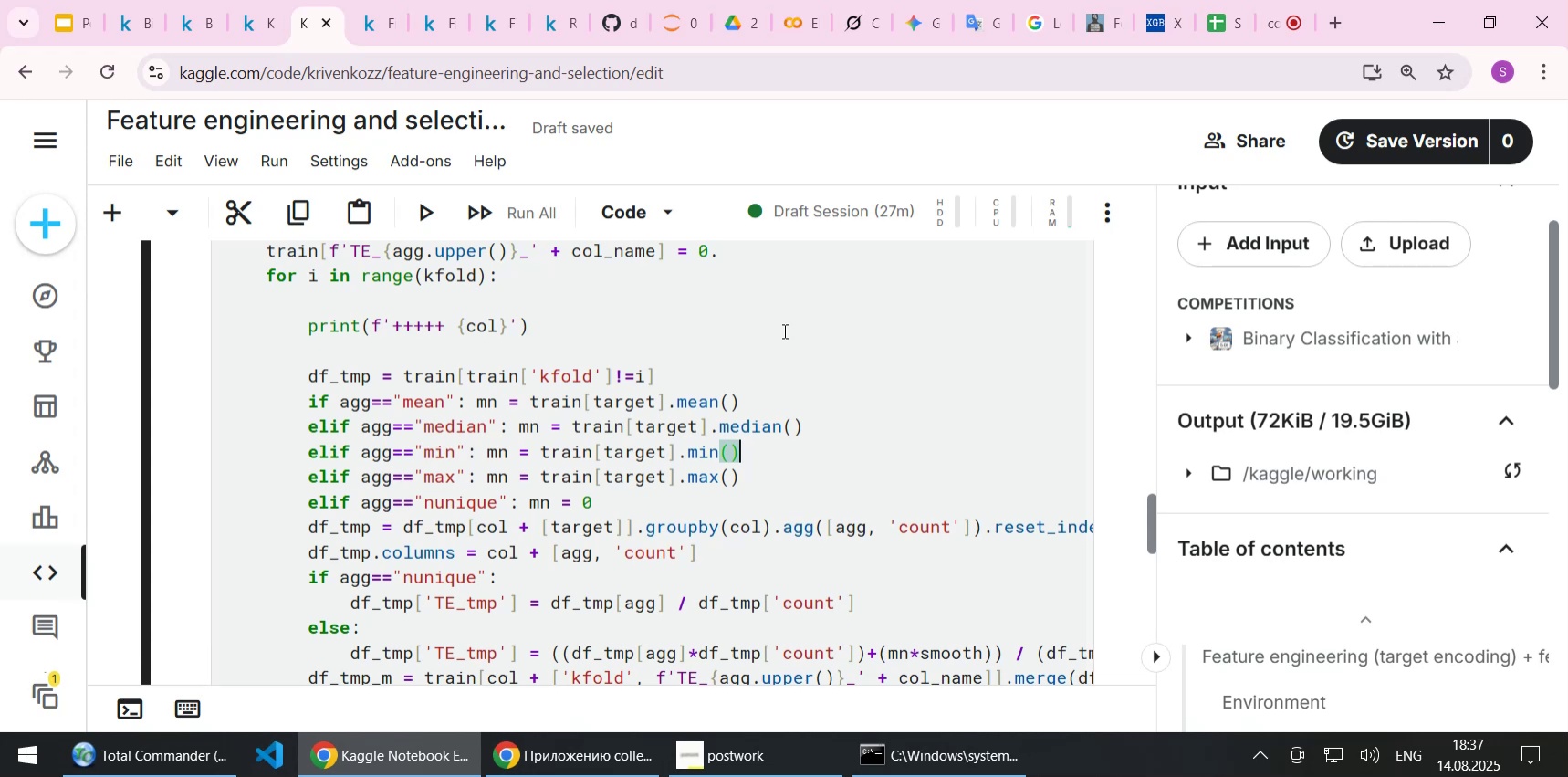 
scroll: coordinate [783, 331], scroll_direction: down, amount: 1.0
 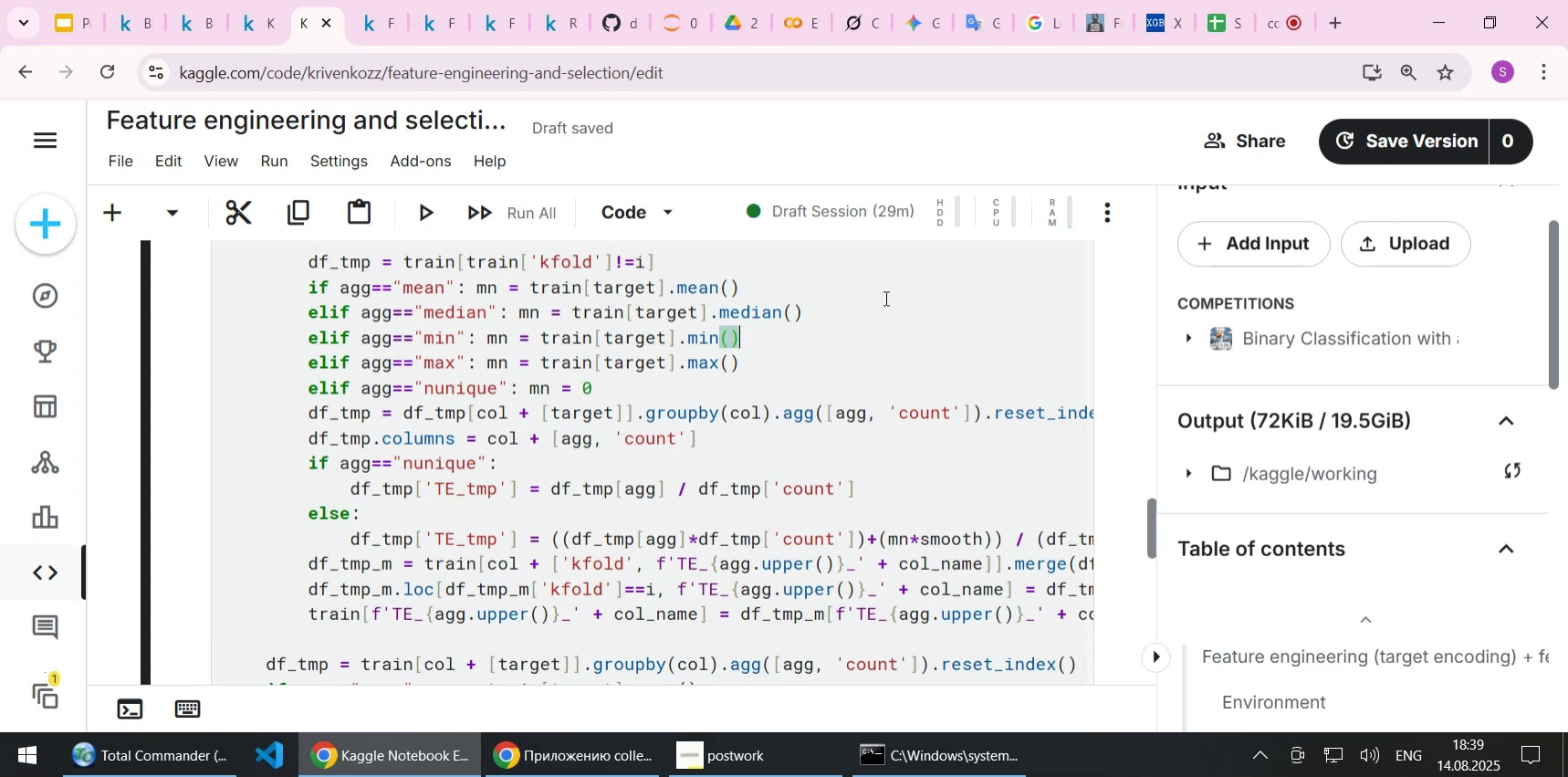 
wait(107.88)
 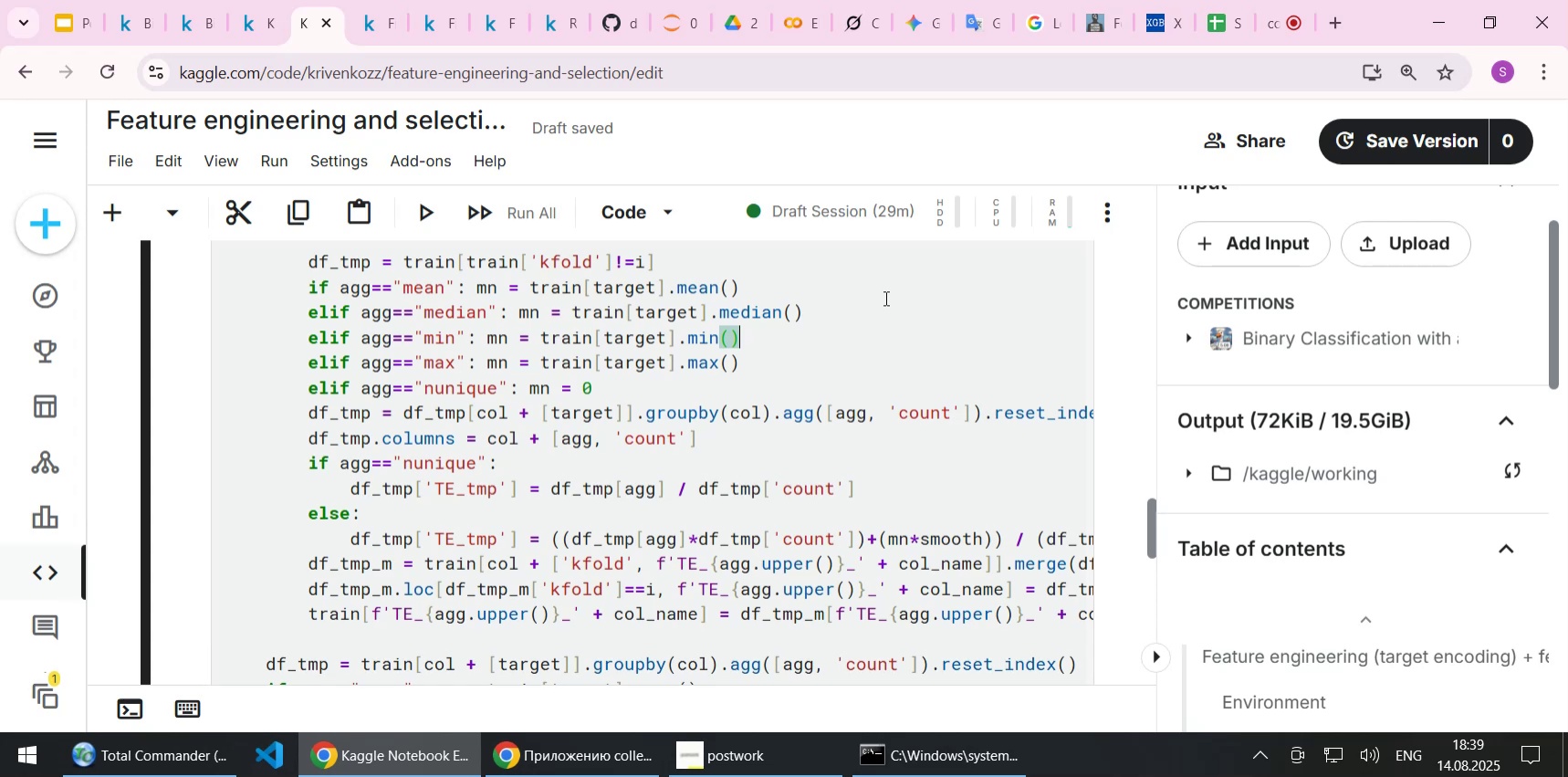 
scroll: coordinate [686, 369], scroll_direction: down, amount: 1.0
 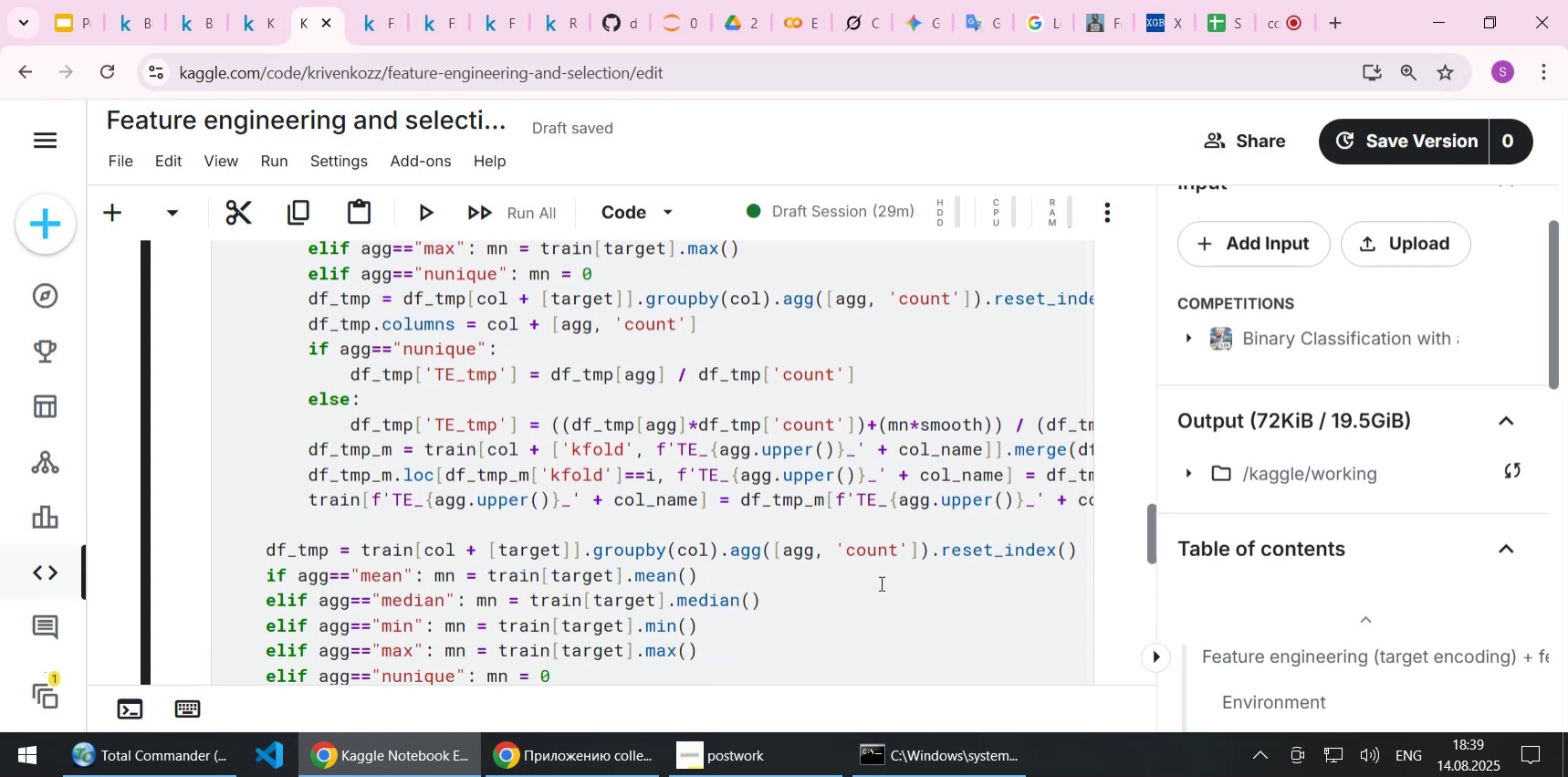 
wait(5.22)
 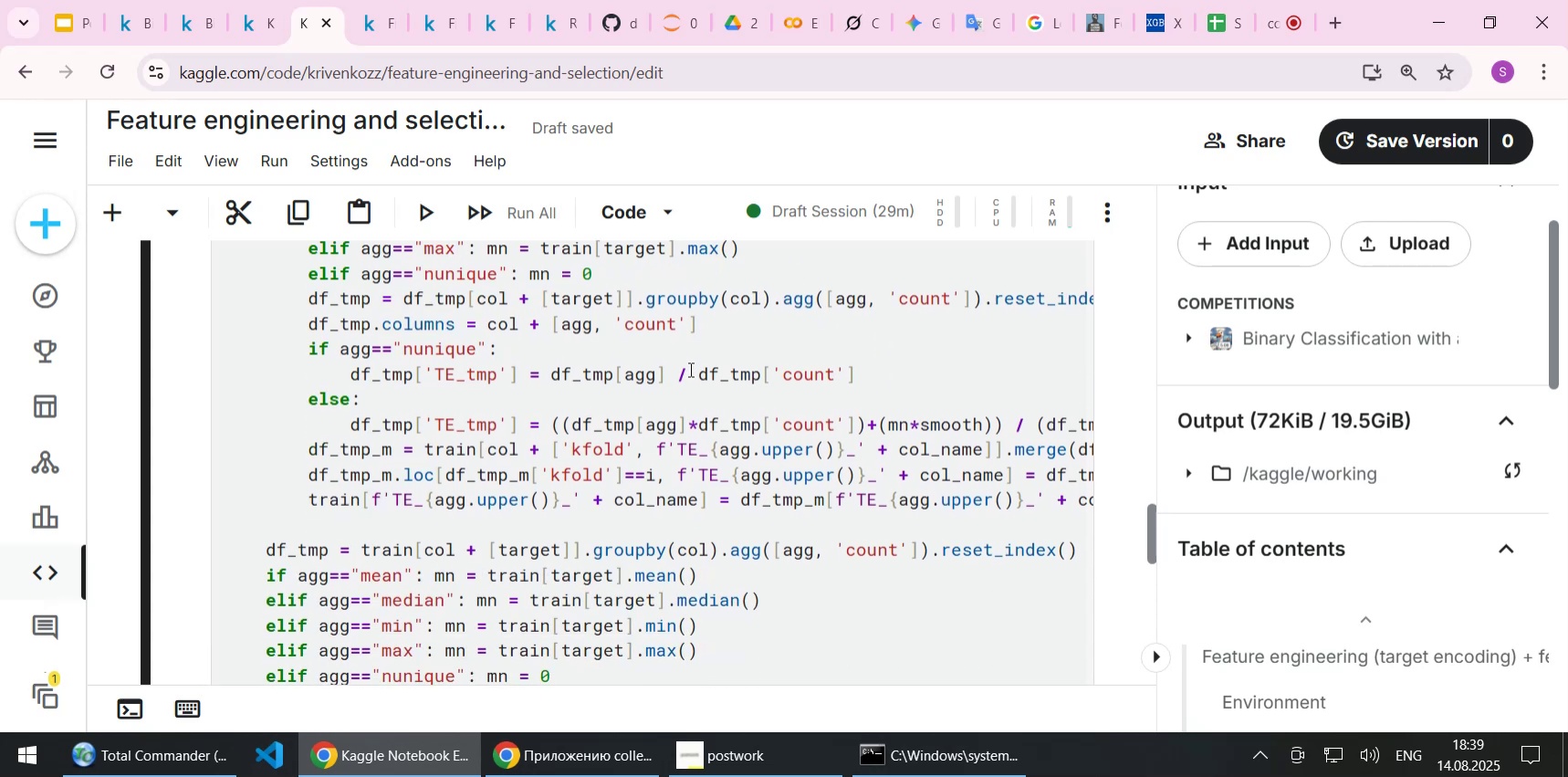 
scroll: coordinate [880, 583], scroll_direction: down, amount: 1.0
 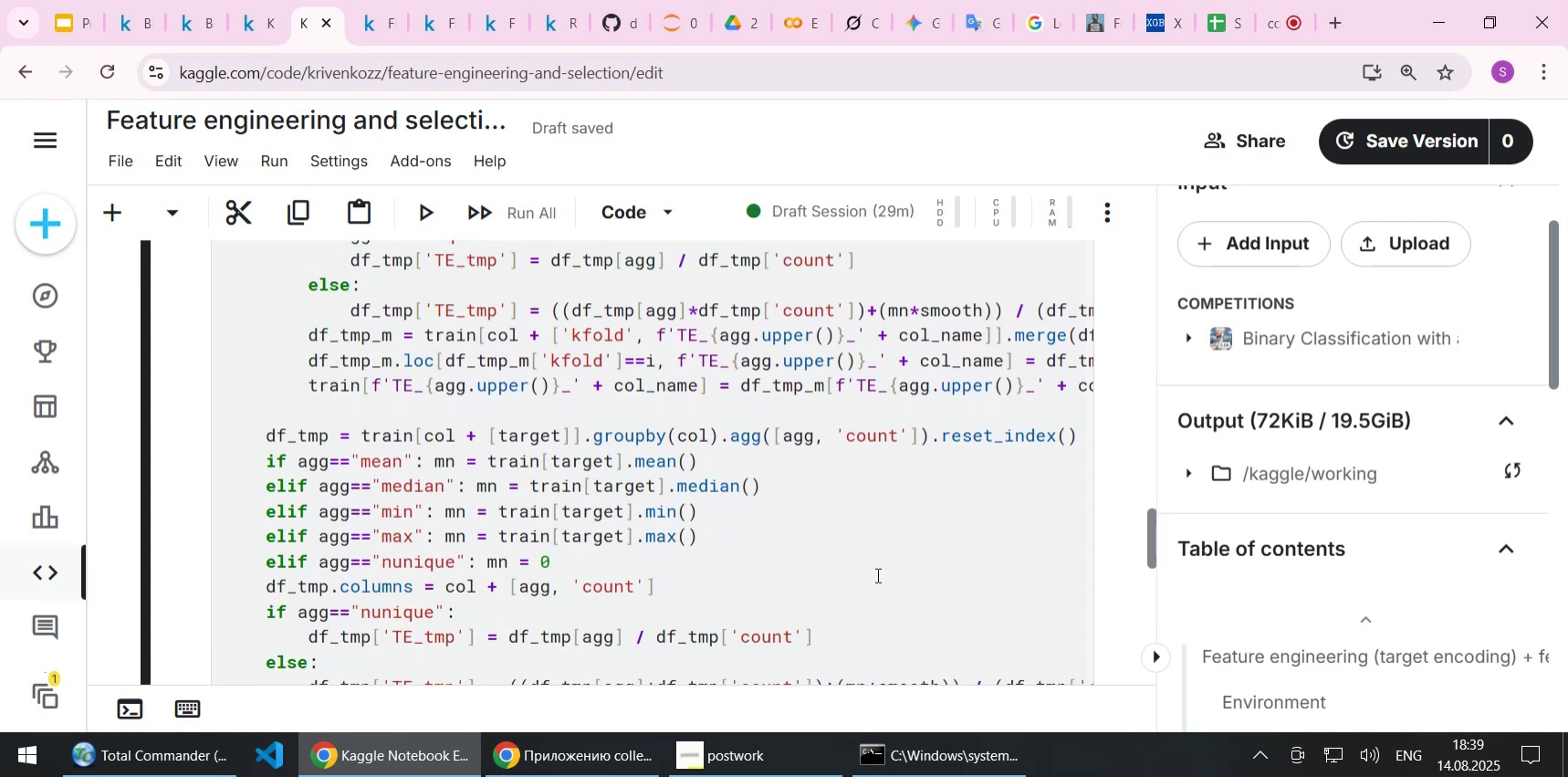 
scroll: coordinate [876, 574], scroll_direction: up, amount: 1.0
 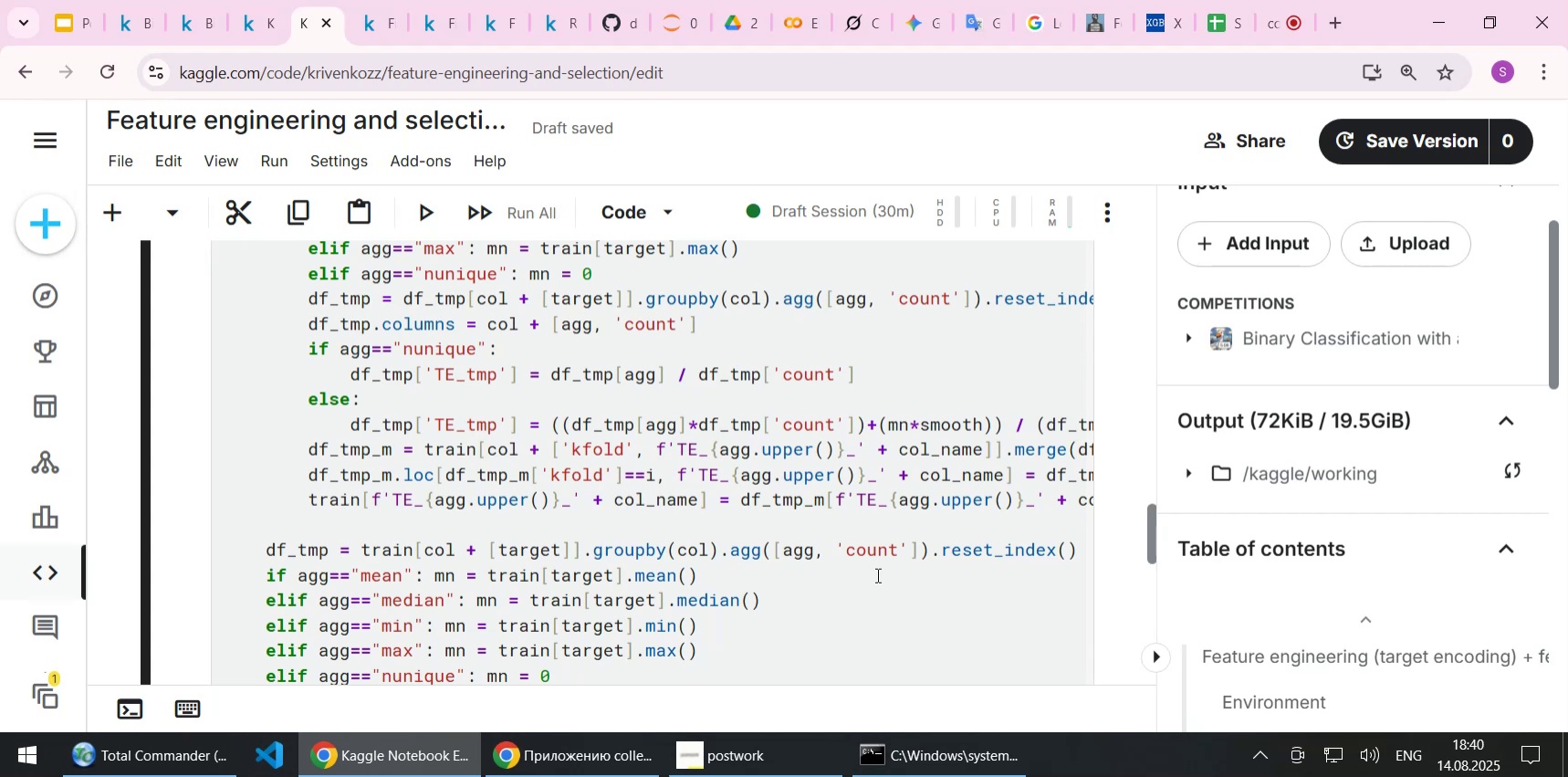 
wait(41.01)
 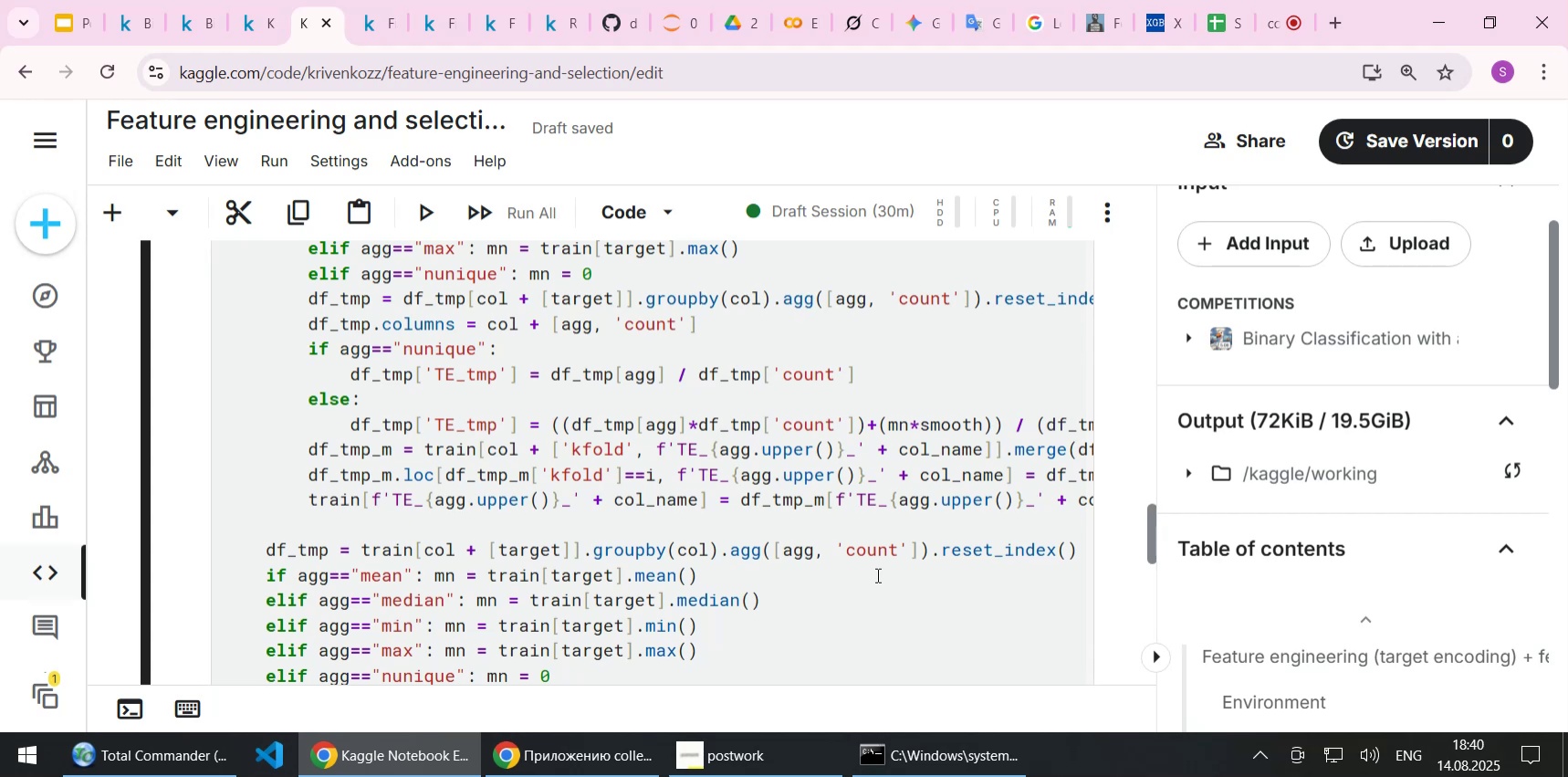 
scroll: coordinate [876, 574], scroll_direction: down, amount: 1.0
 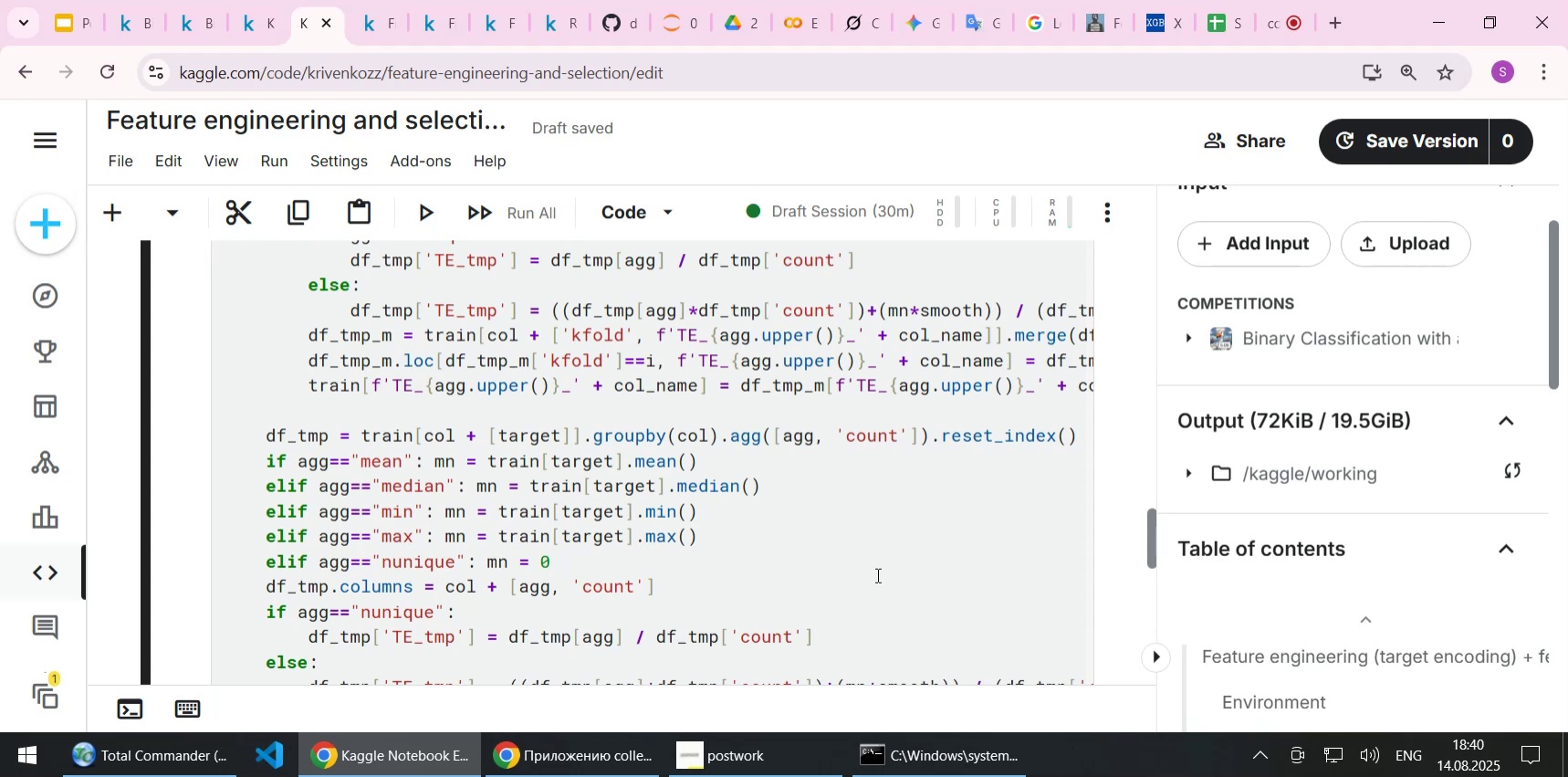 
wait(25.82)
 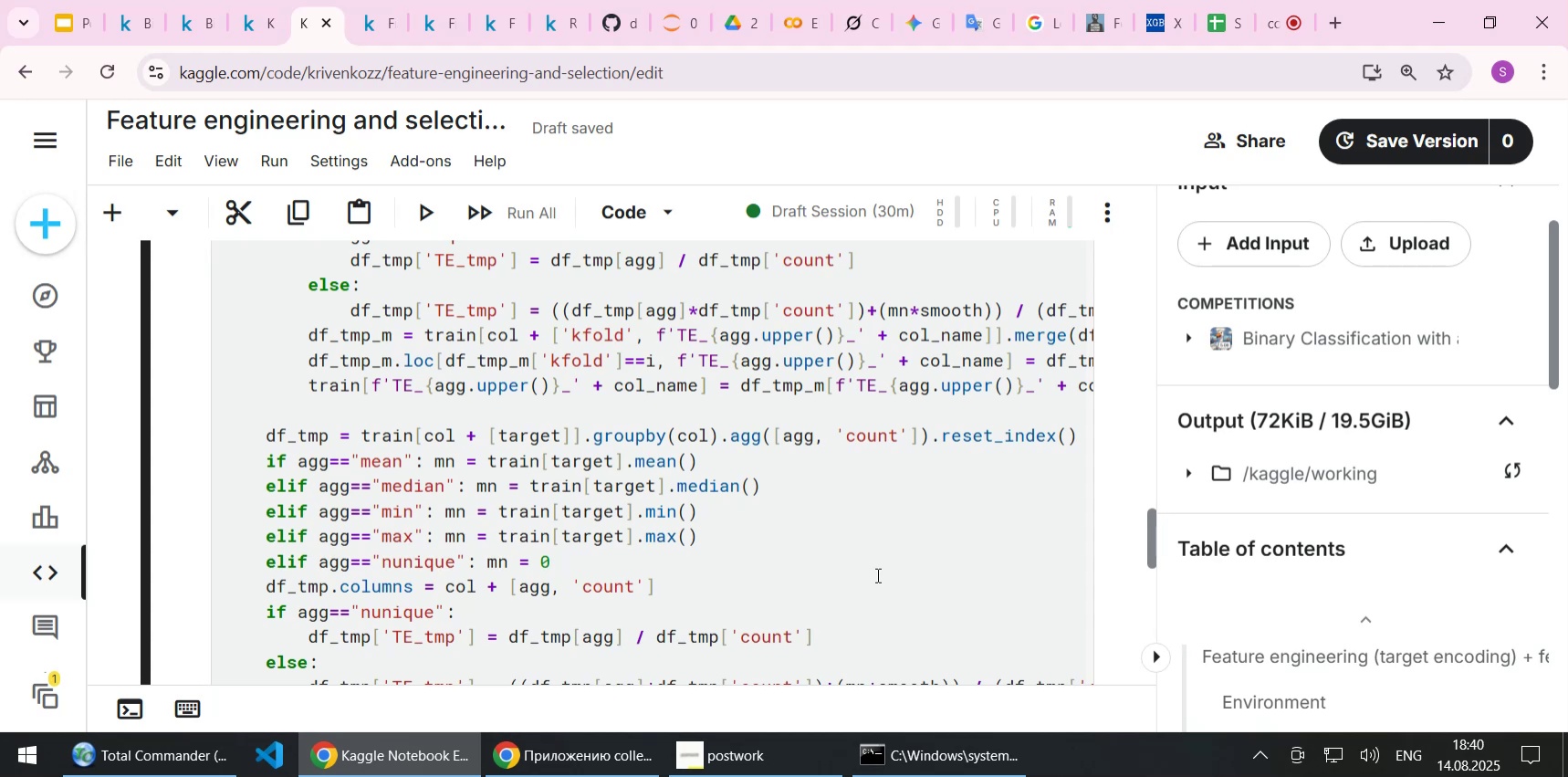 
scroll: coordinate [876, 574], scroll_direction: down, amount: 1.0
 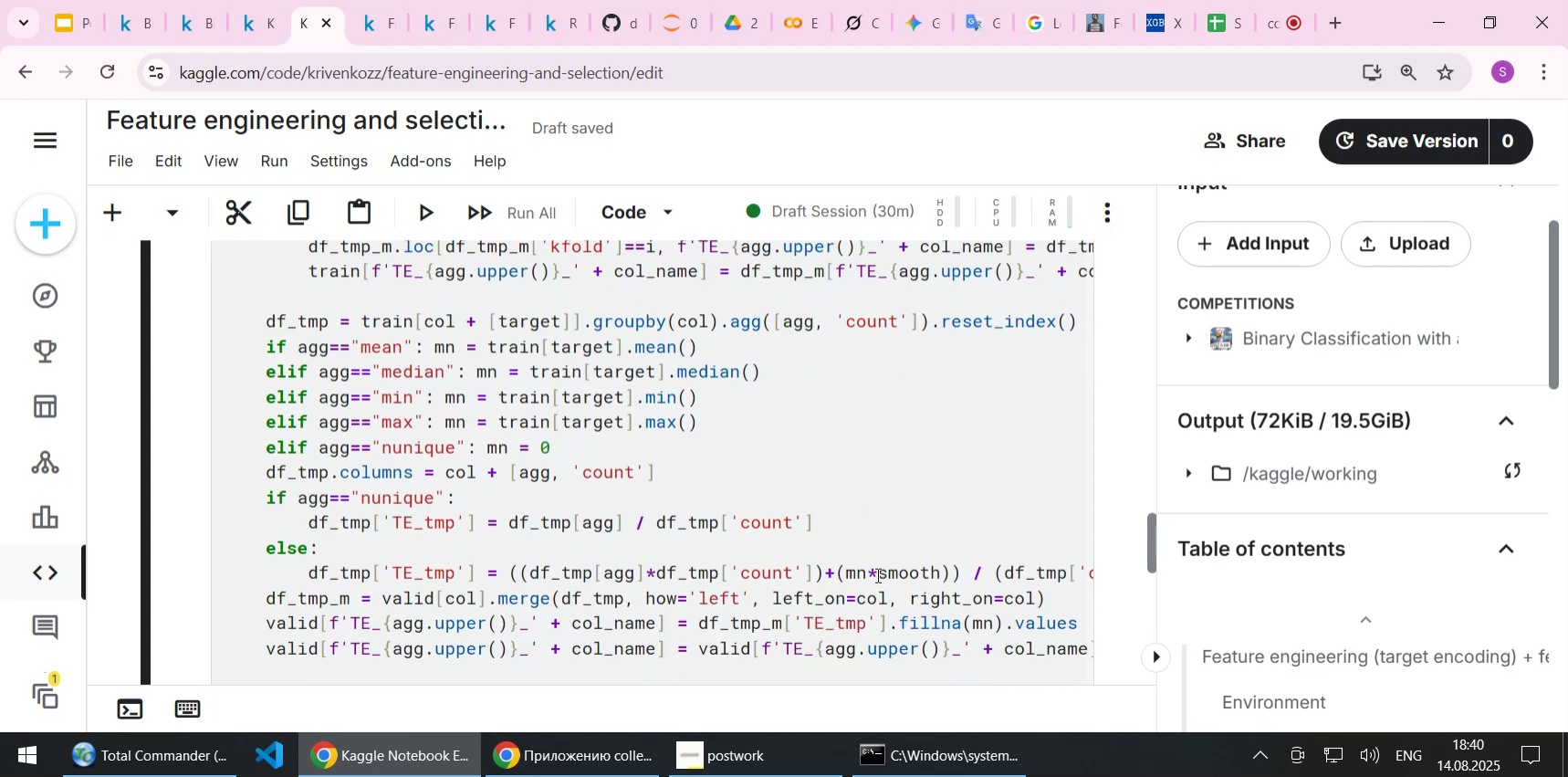 
wait(8.27)
 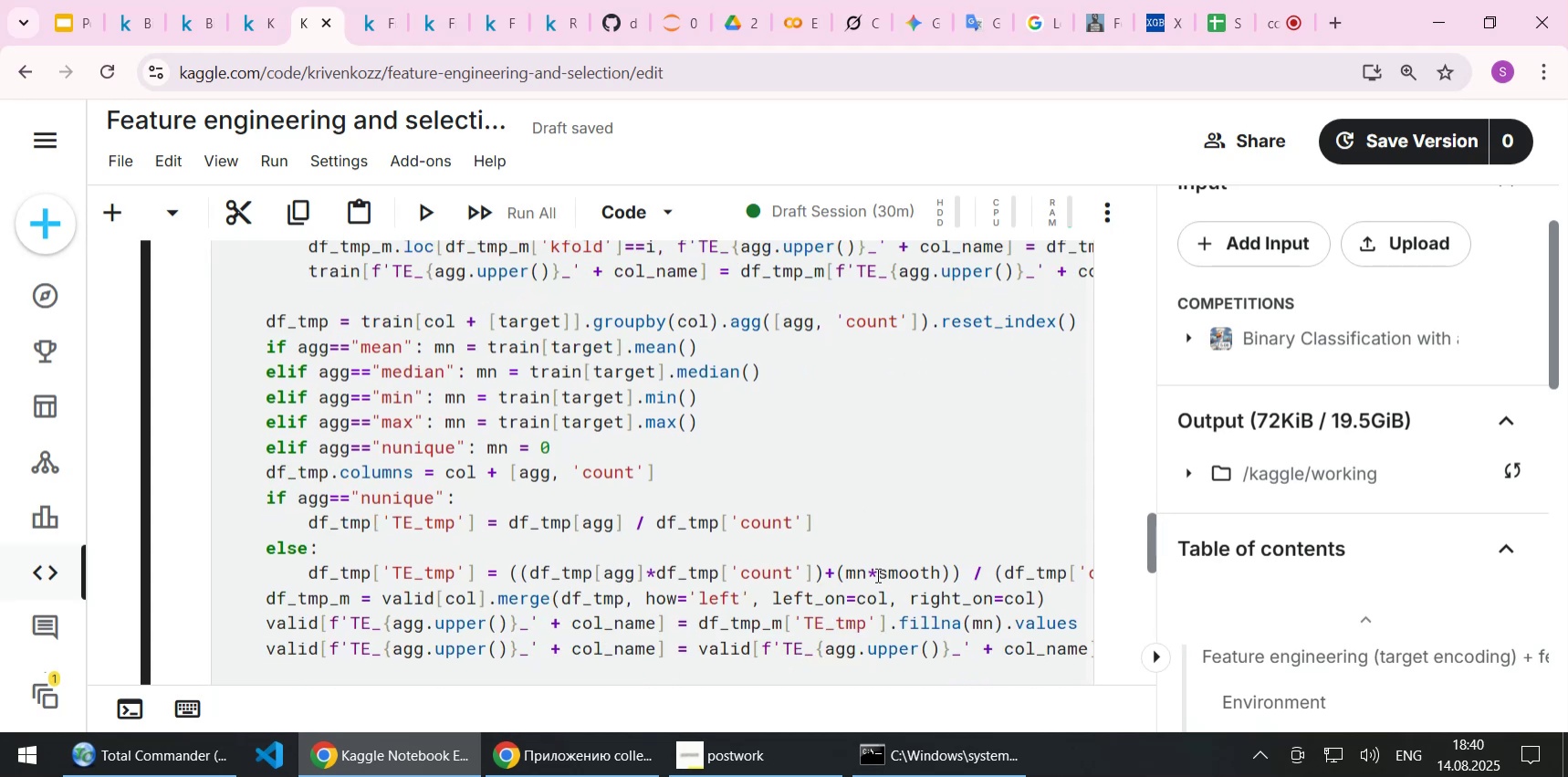 
scroll: coordinate [876, 574], scroll_direction: down, amount: 2.0
 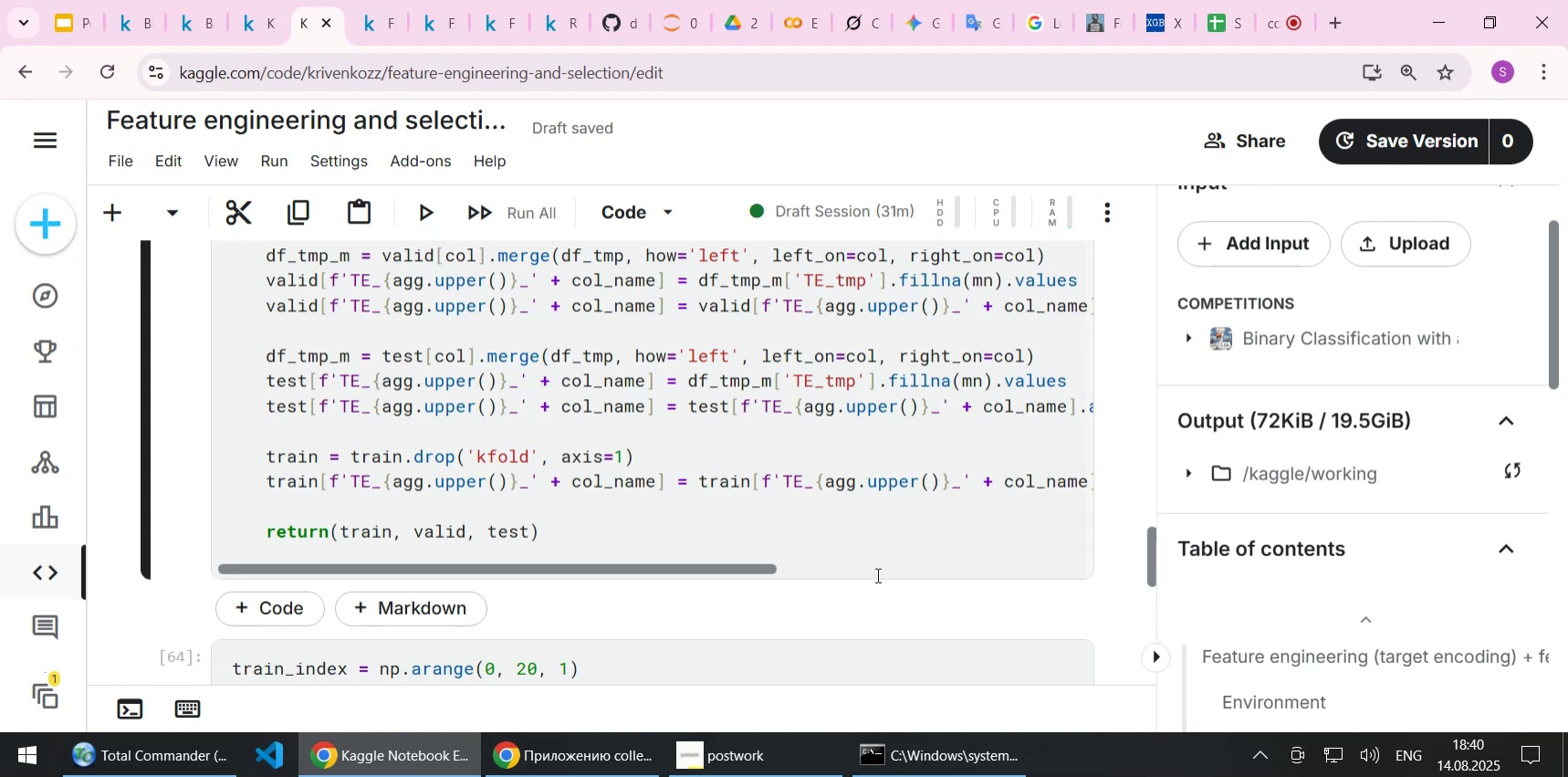 
wait(5.63)
 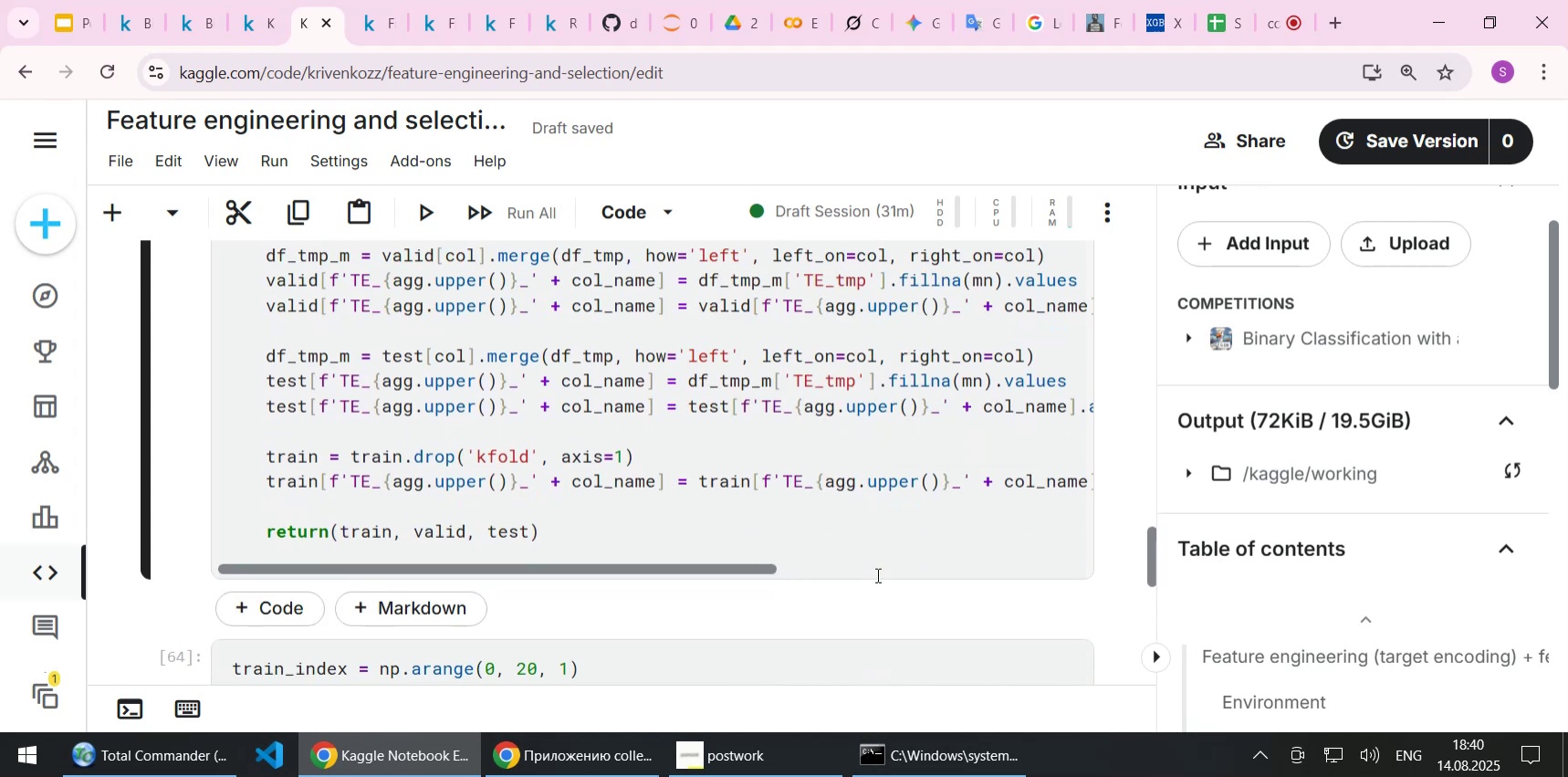 
scroll: coordinate [876, 574], scroll_direction: down, amount: 11.0
 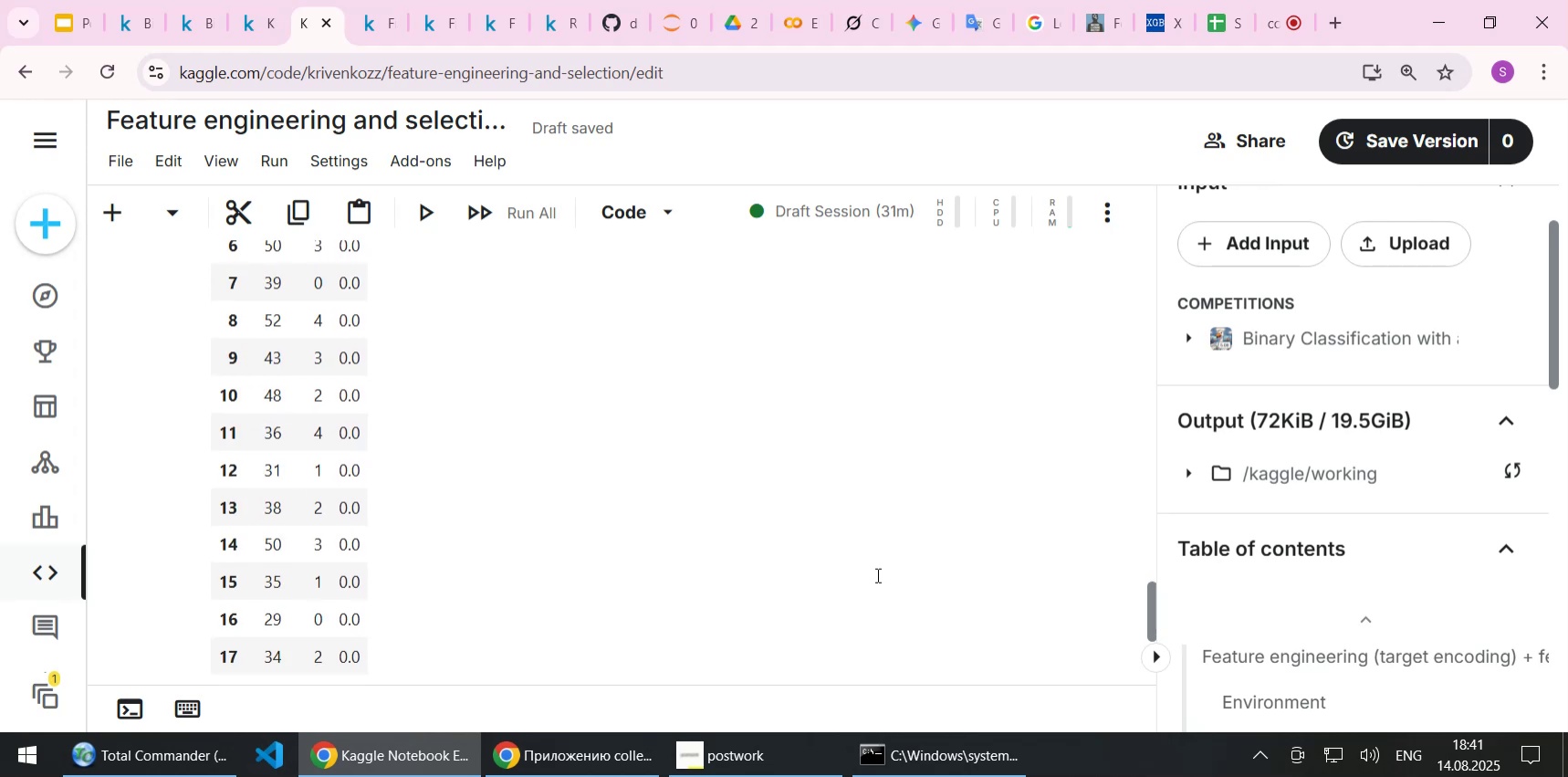 
scroll: coordinate [876, 574], scroll_direction: up, amount: 1.0
 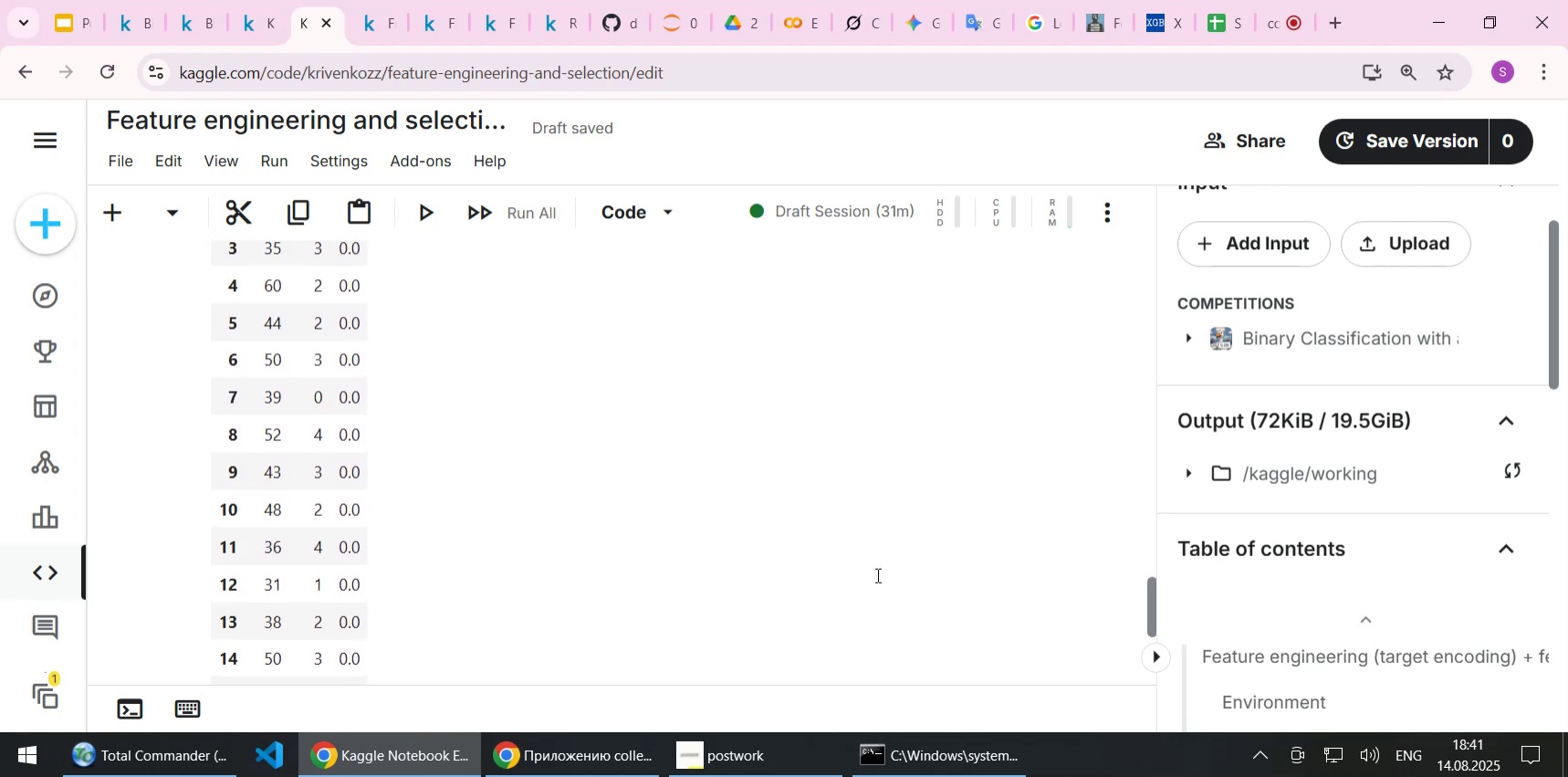 
wait(7.05)
 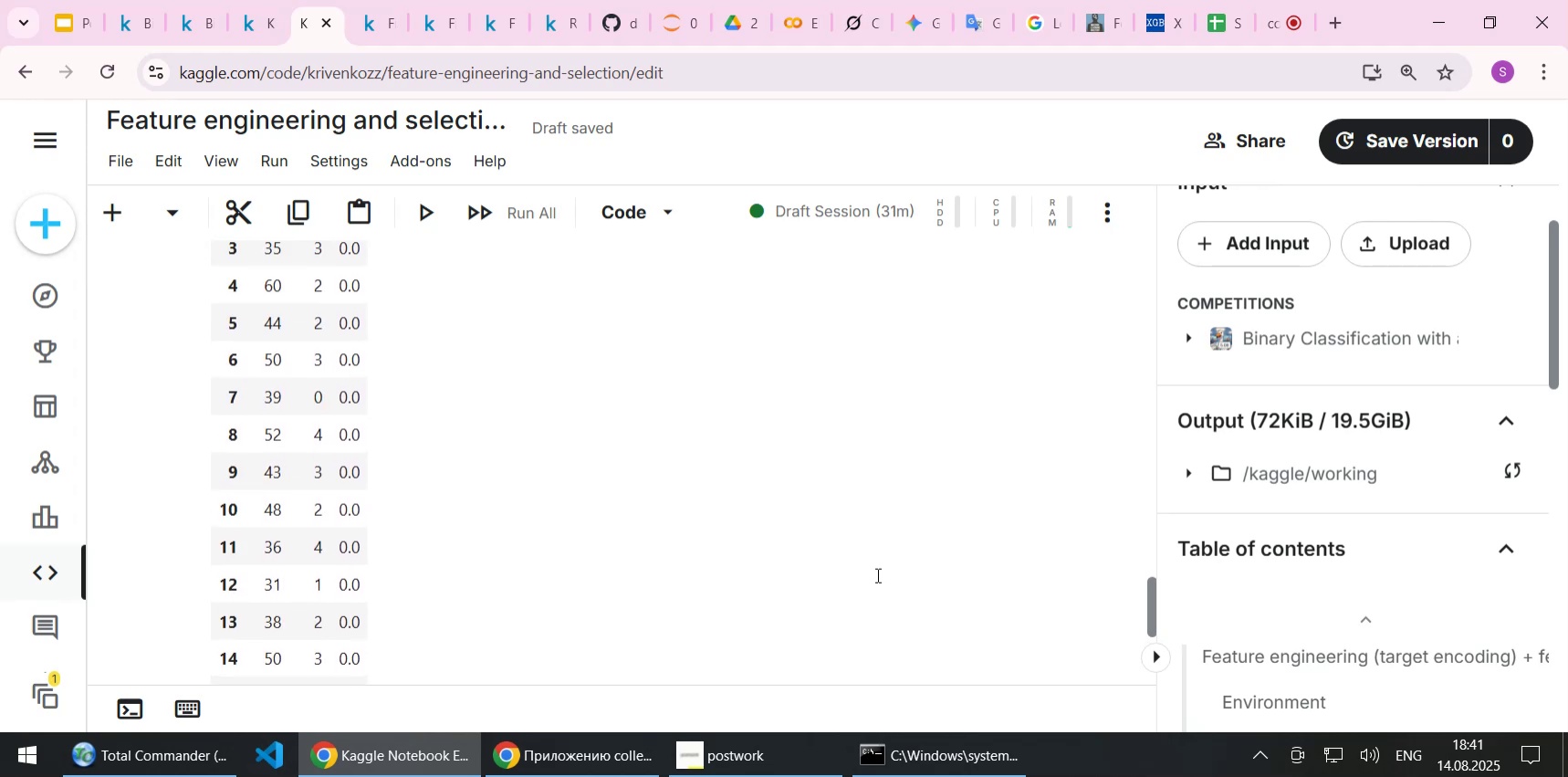 
key(PageUp)
 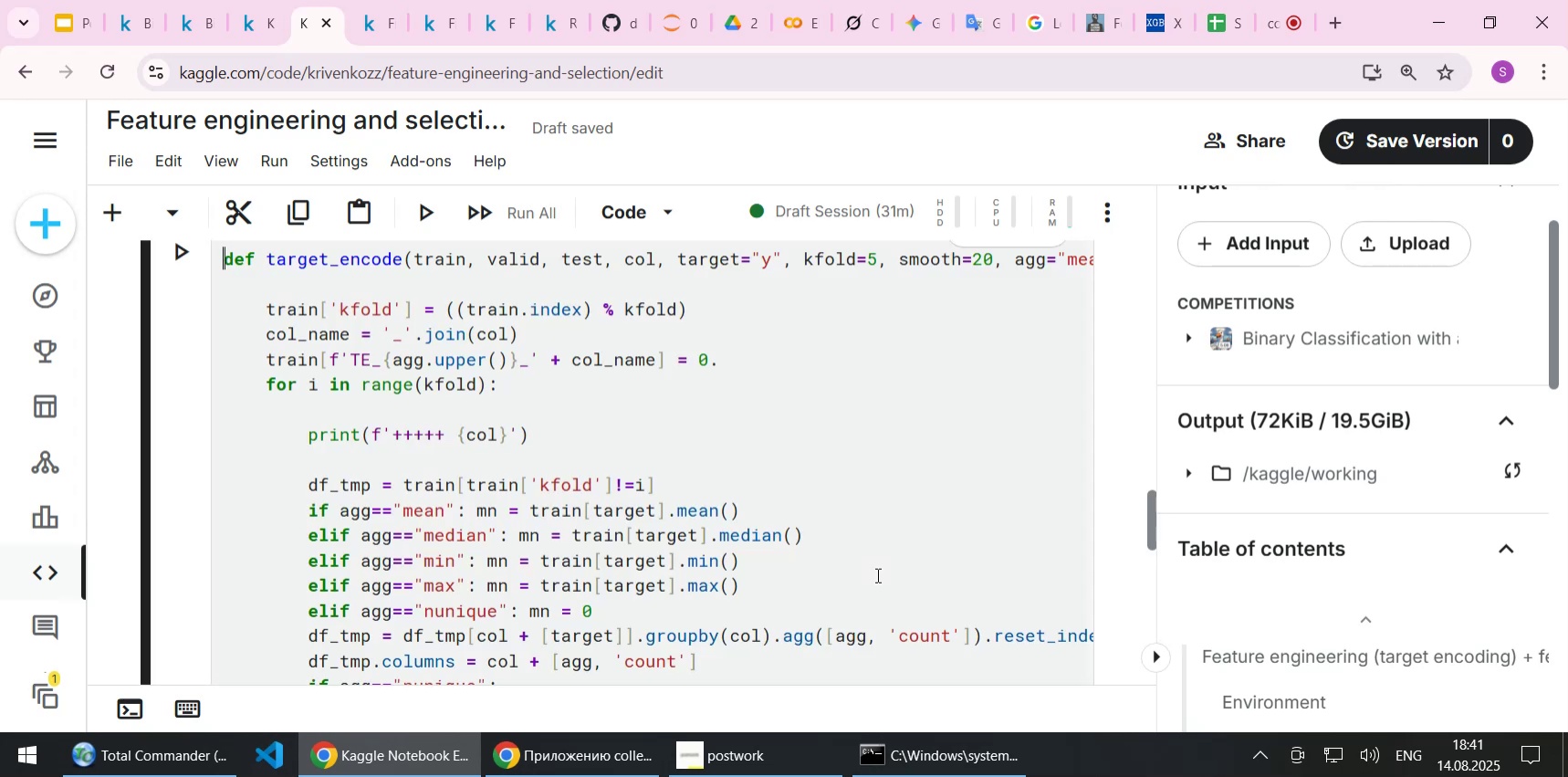 
key(PageUp)
 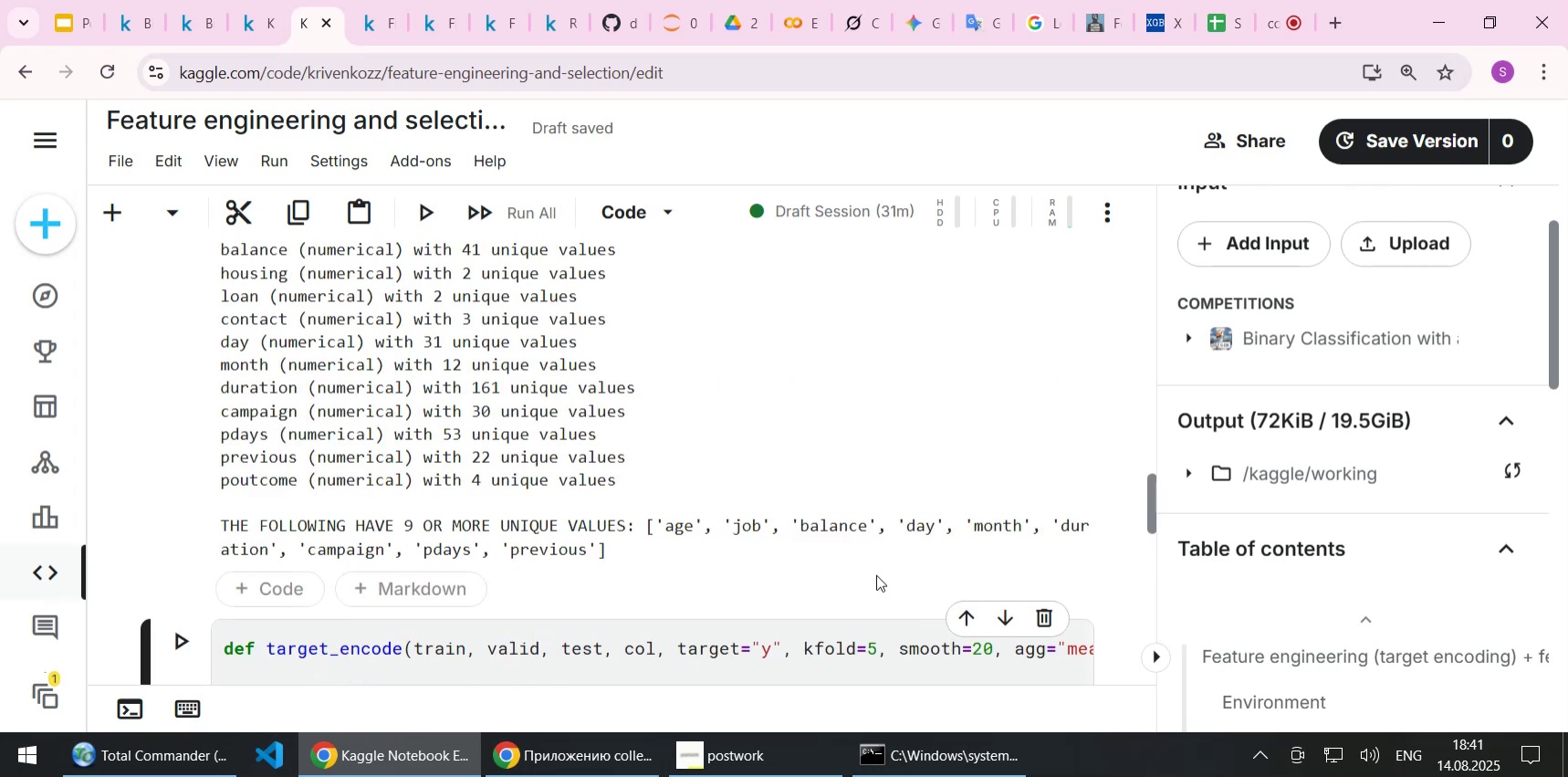 
scroll: coordinate [876, 574], scroll_direction: down, amount: 4.0
 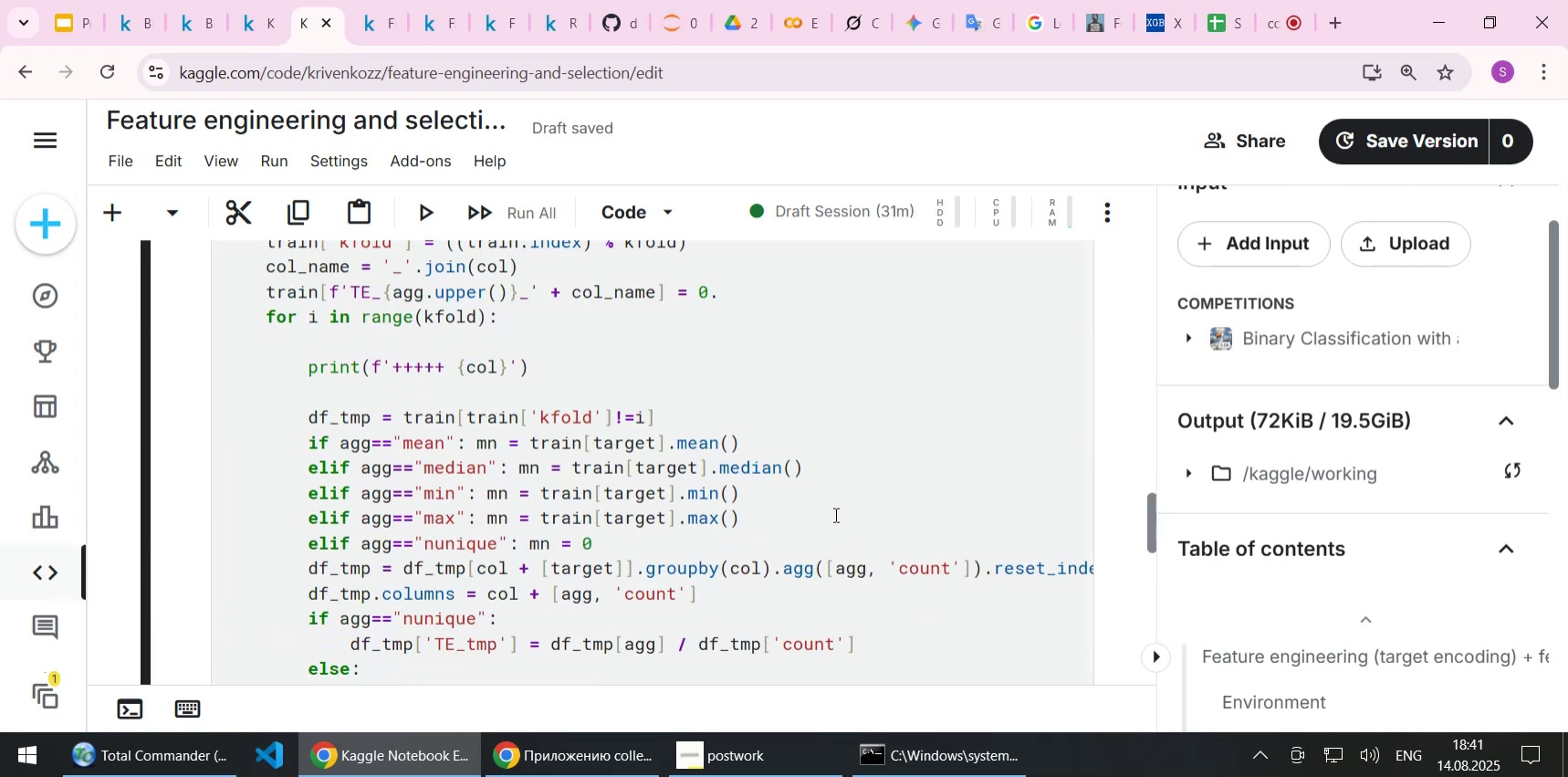 
left_click([836, 496])
 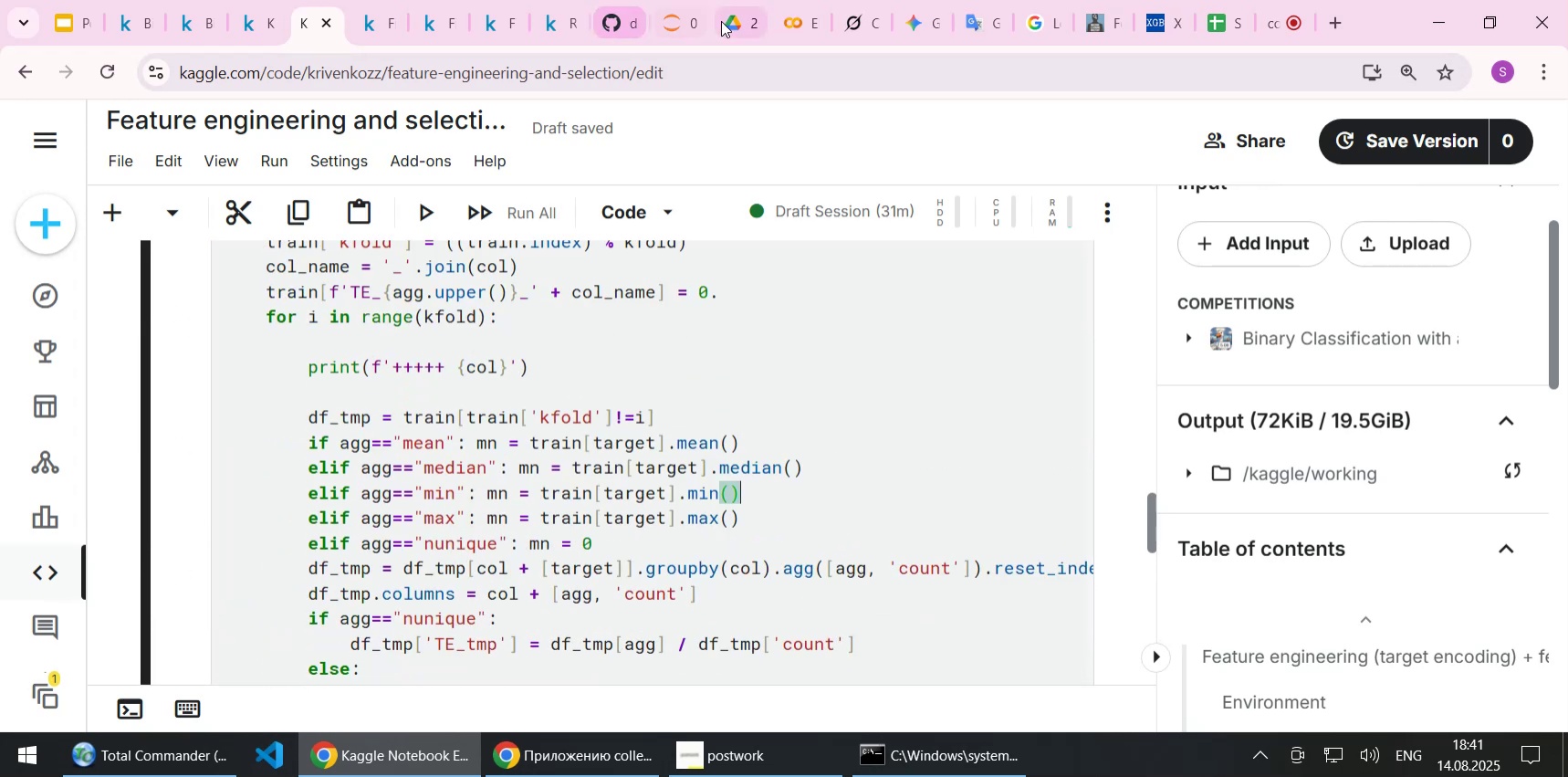 
left_click([850, 18])
 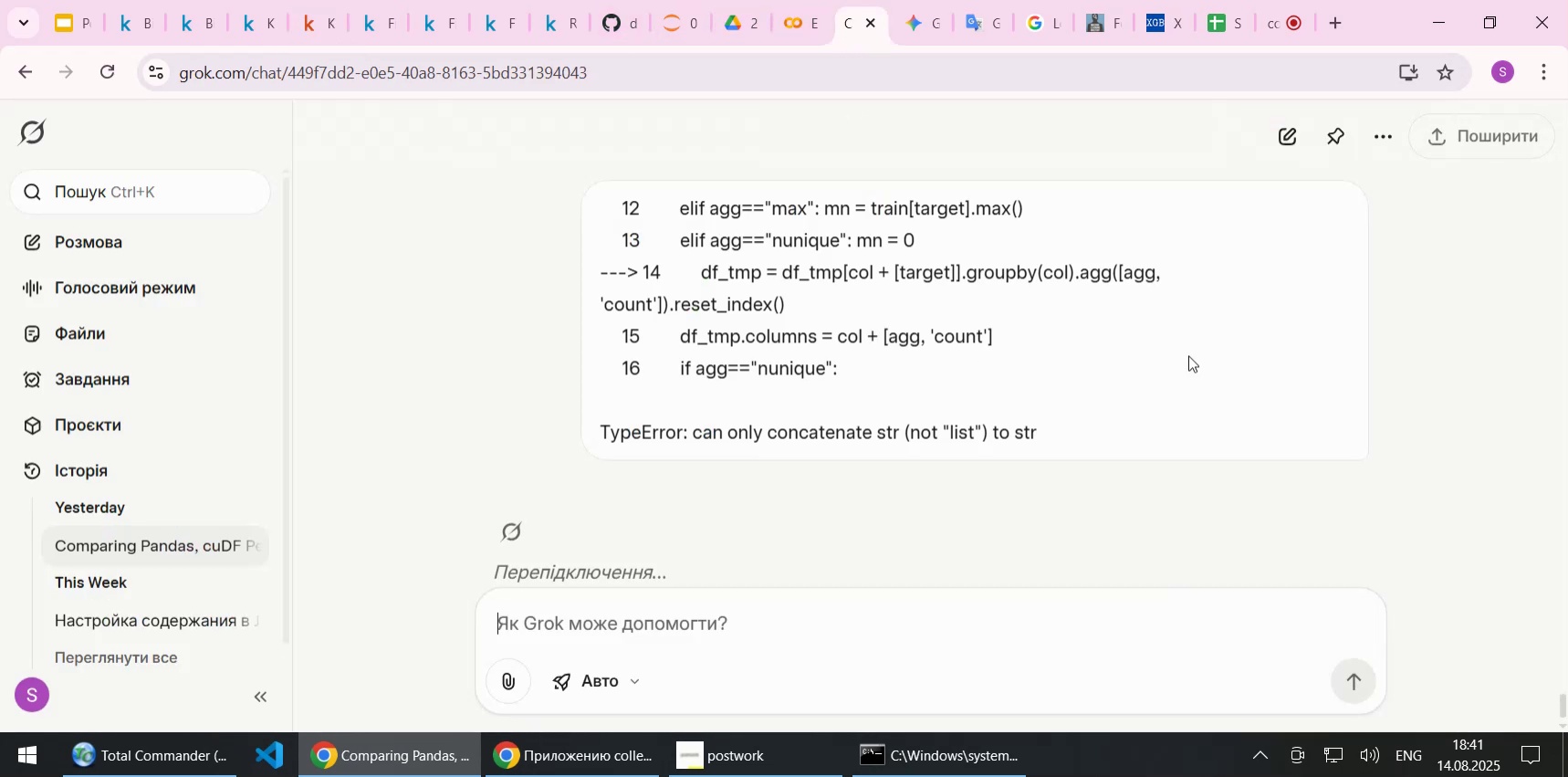 
scroll: coordinate [892, 368], scroll_direction: down, amount: 3.0
 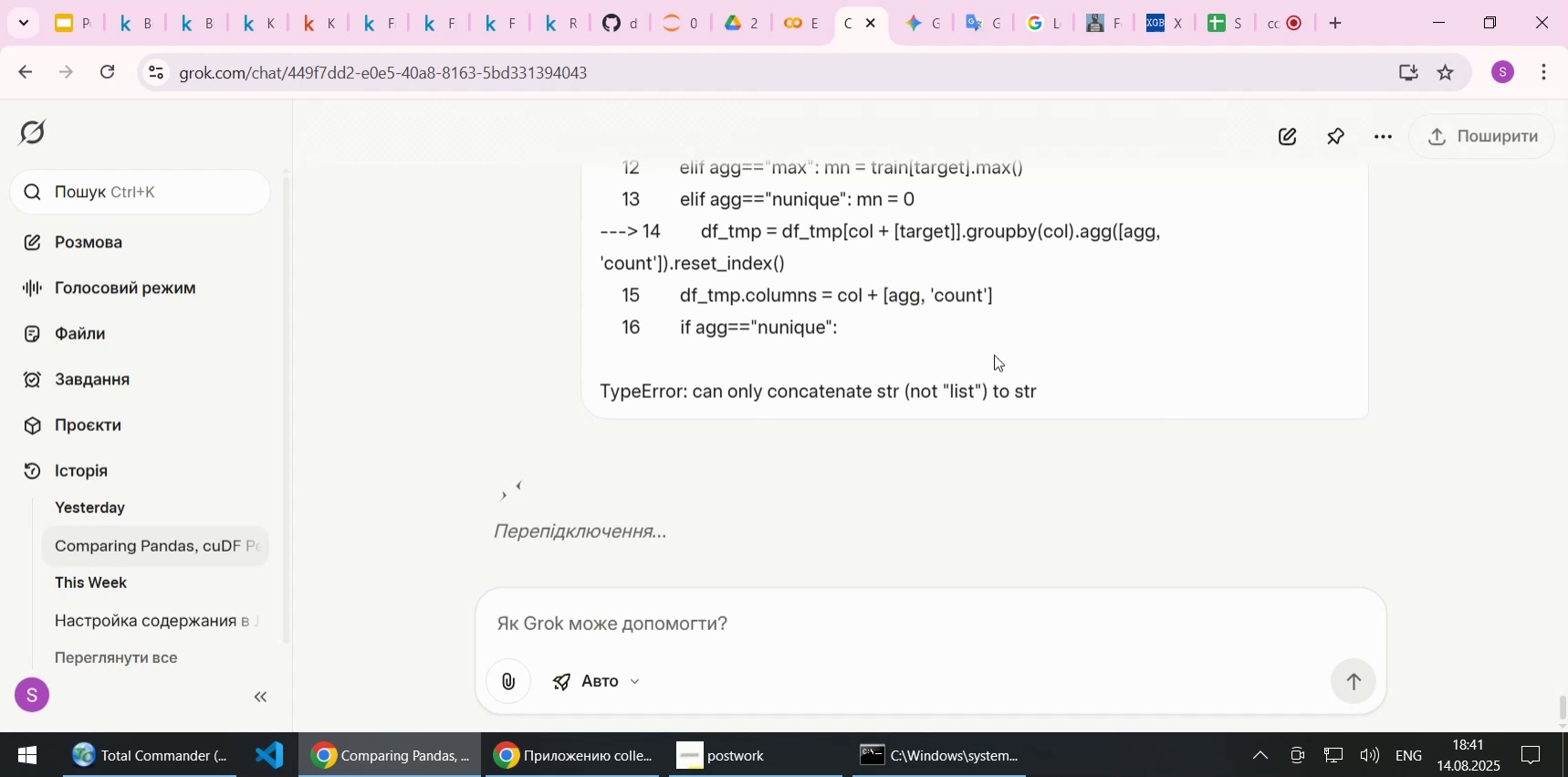 
scroll: coordinate [994, 354], scroll_direction: up, amount: 2.0
 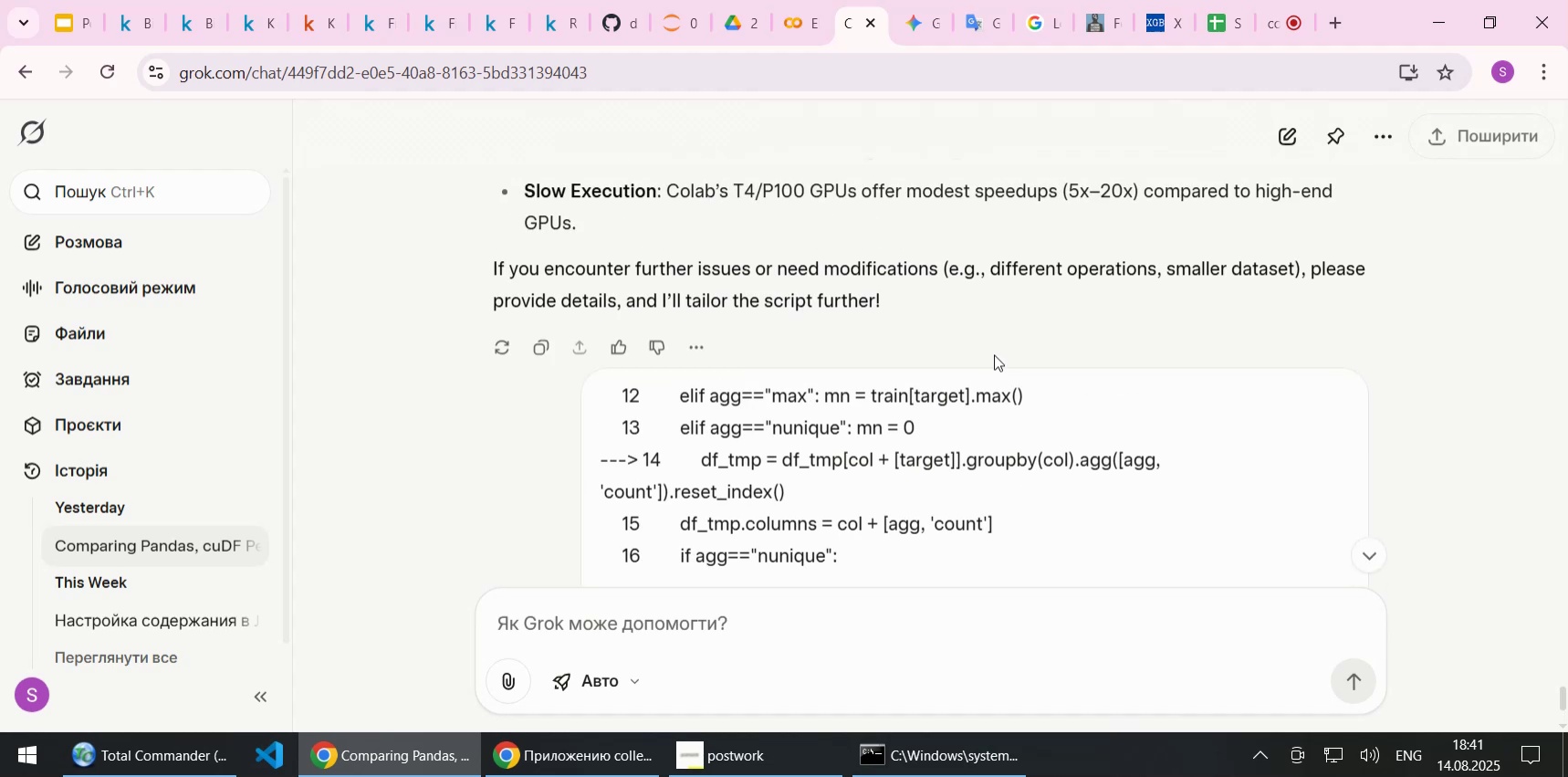 
scroll: coordinate [994, 354], scroll_direction: down, amount: 2.0
 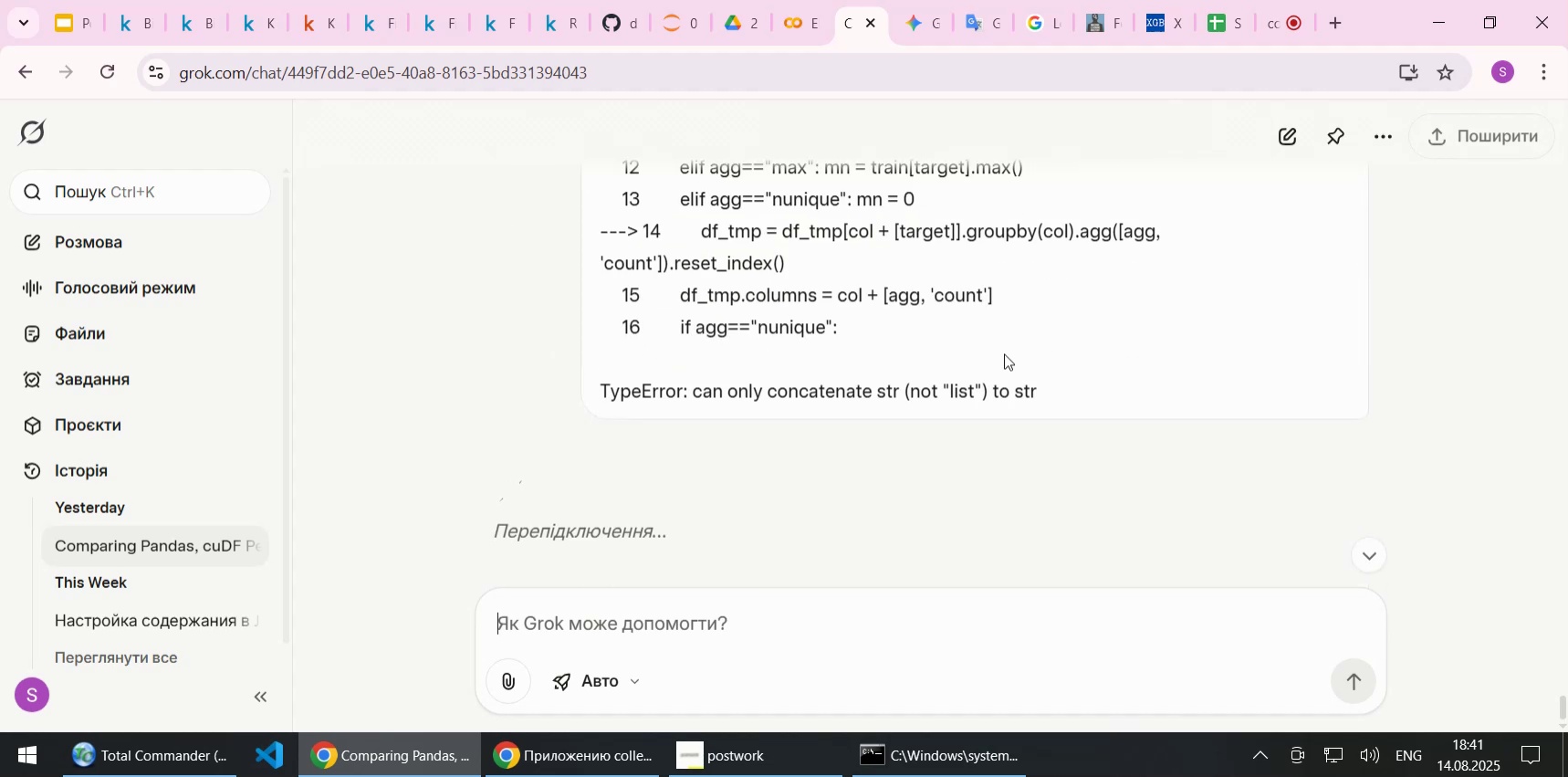 
scroll: coordinate [1009, 352], scroll_direction: up, amount: 2.0
 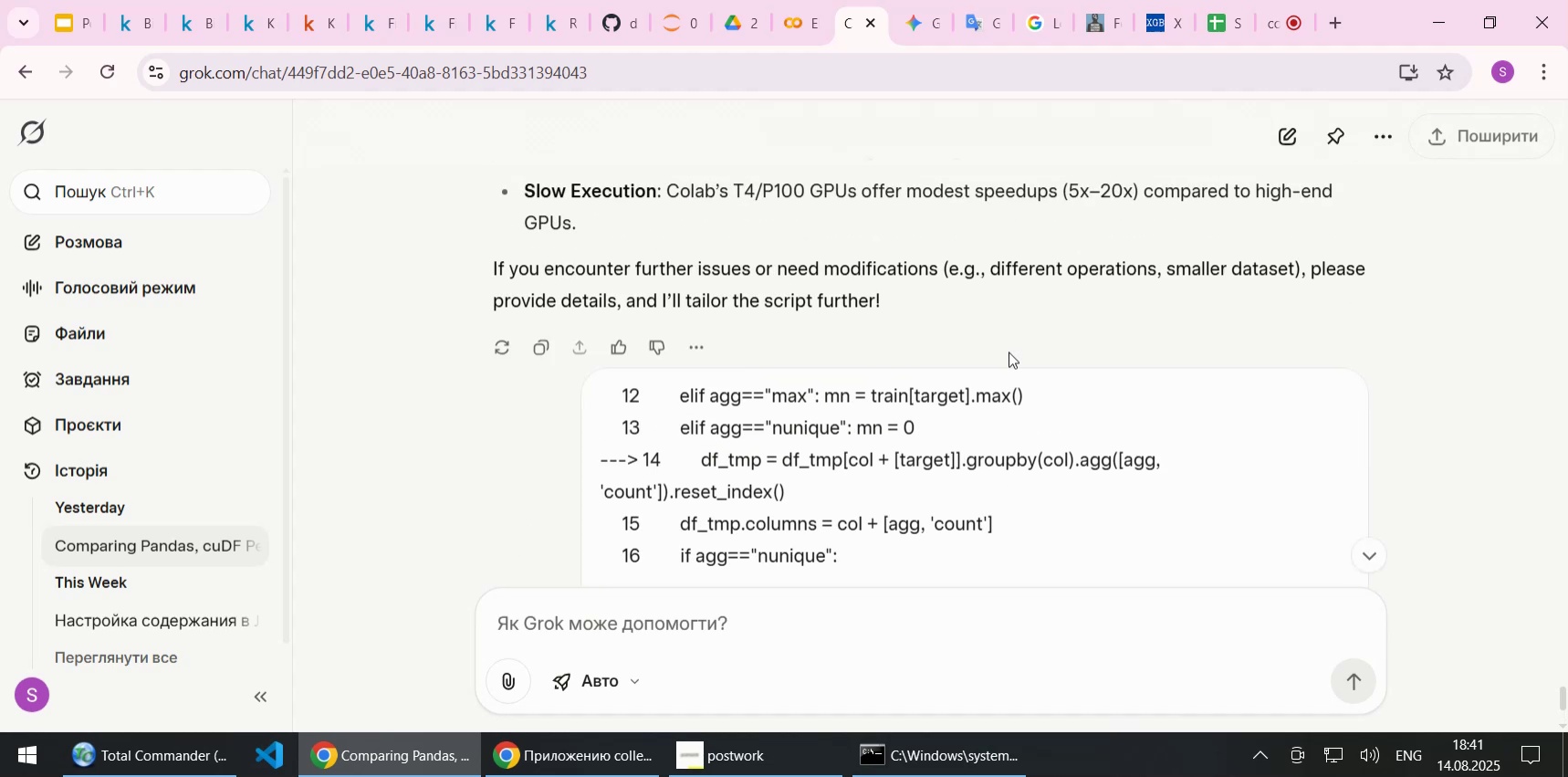 
scroll: coordinate [1009, 352], scroll_direction: down, amount: 1.0
 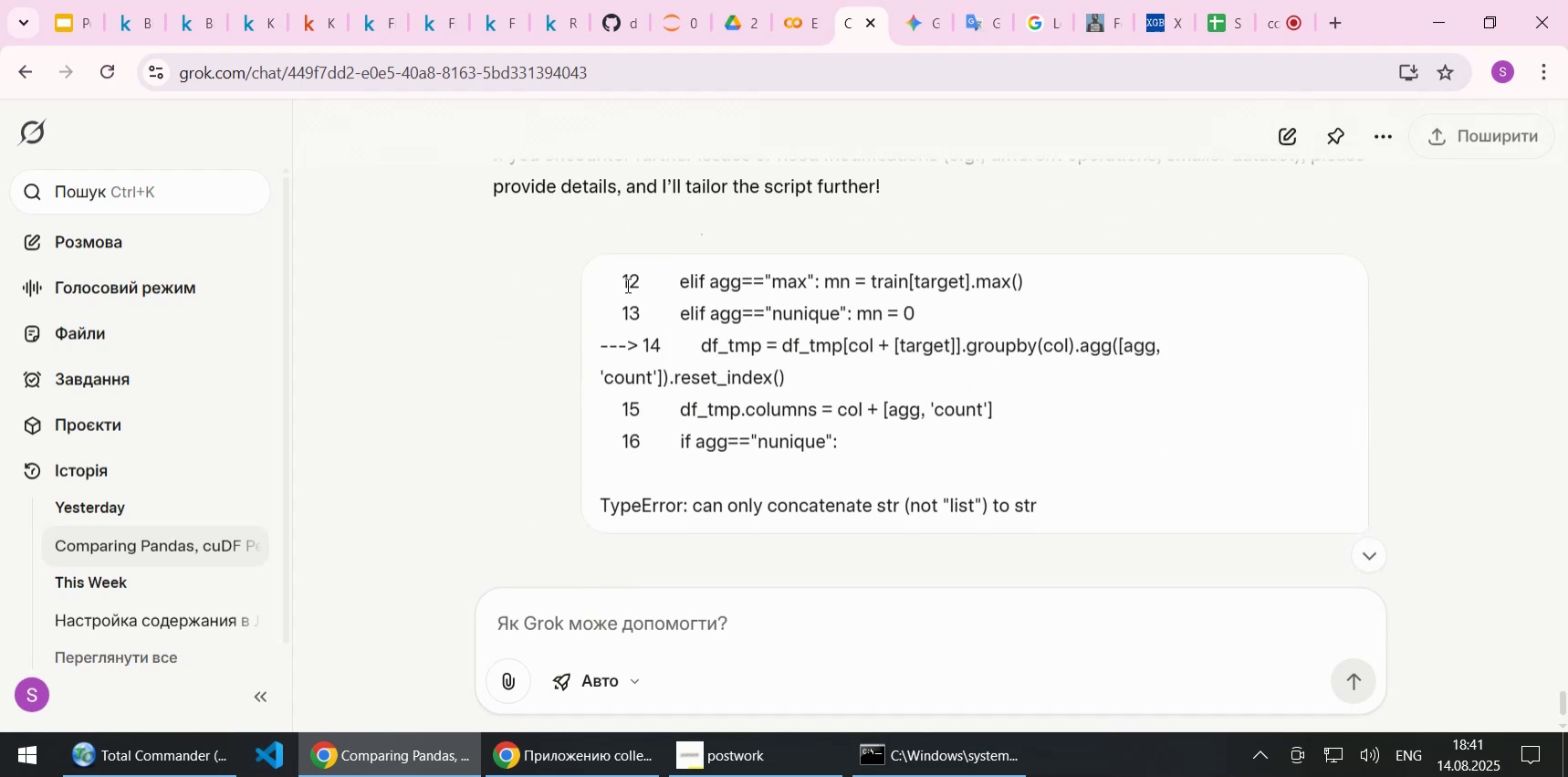 
left_click_drag(start_coordinate=[622, 282], to_coordinate=[1044, 504])
 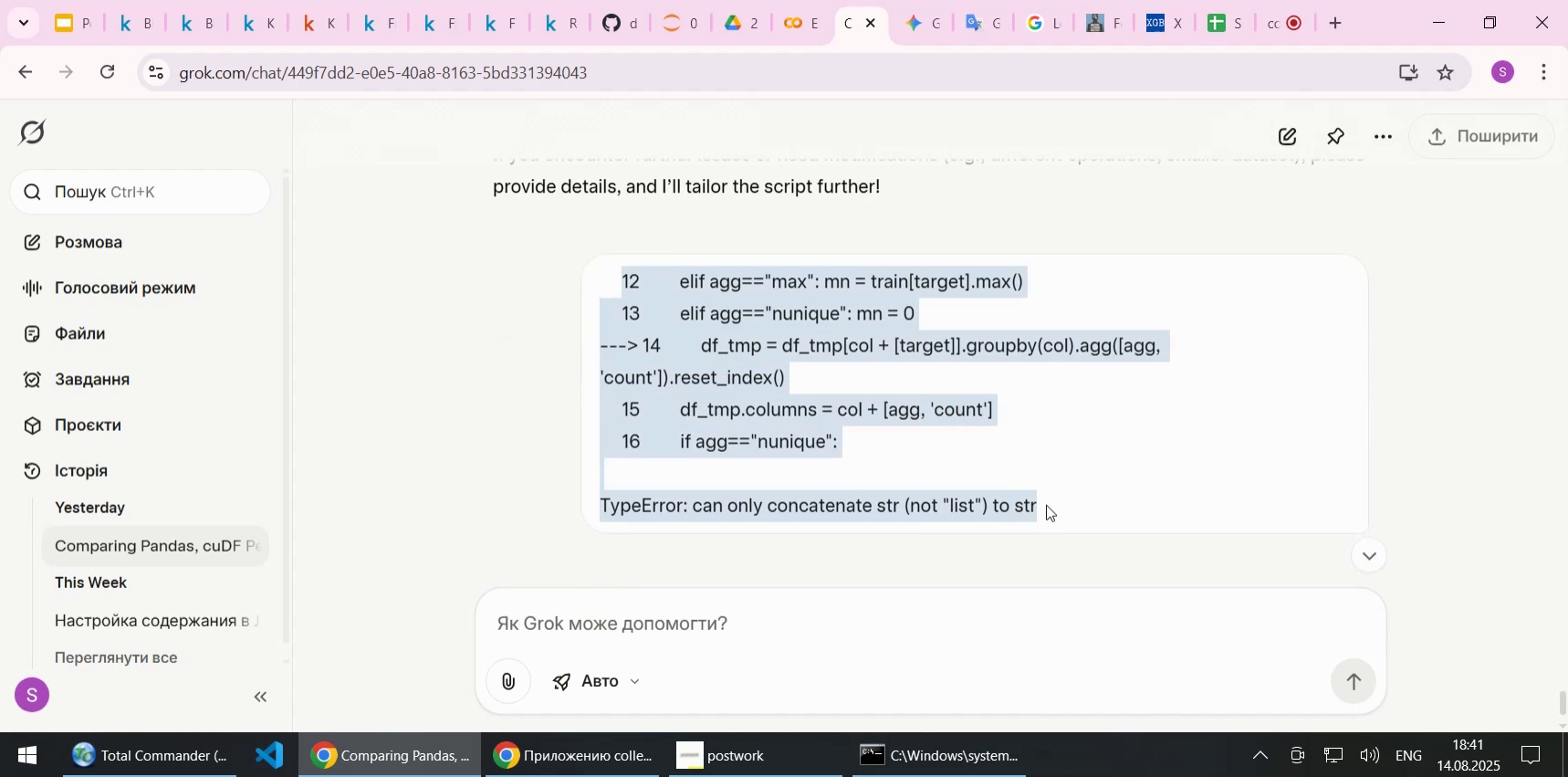 
key(Control+C)
 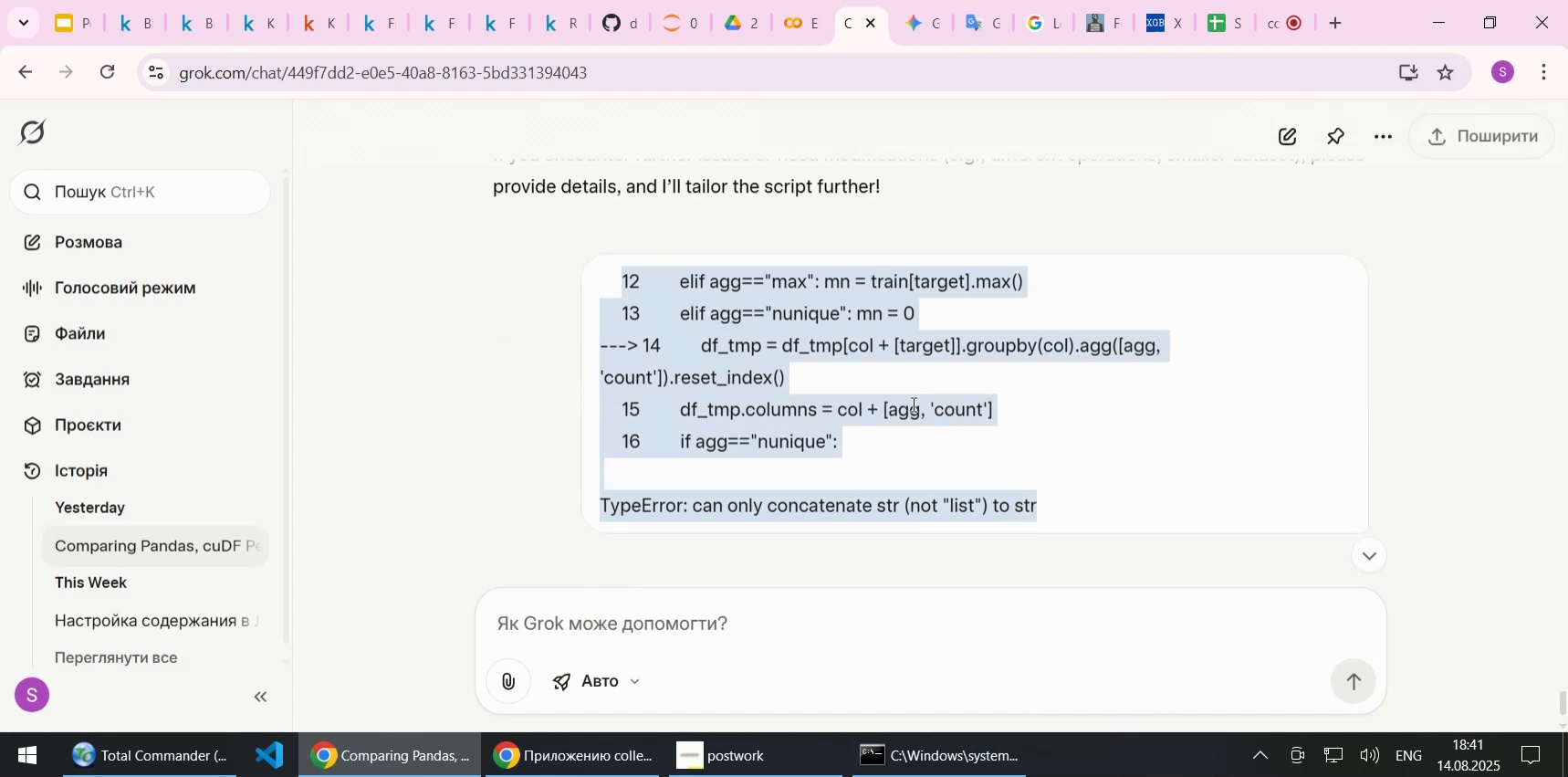 
scroll: coordinate [912, 404], scroll_direction: down, amount: 3.0
 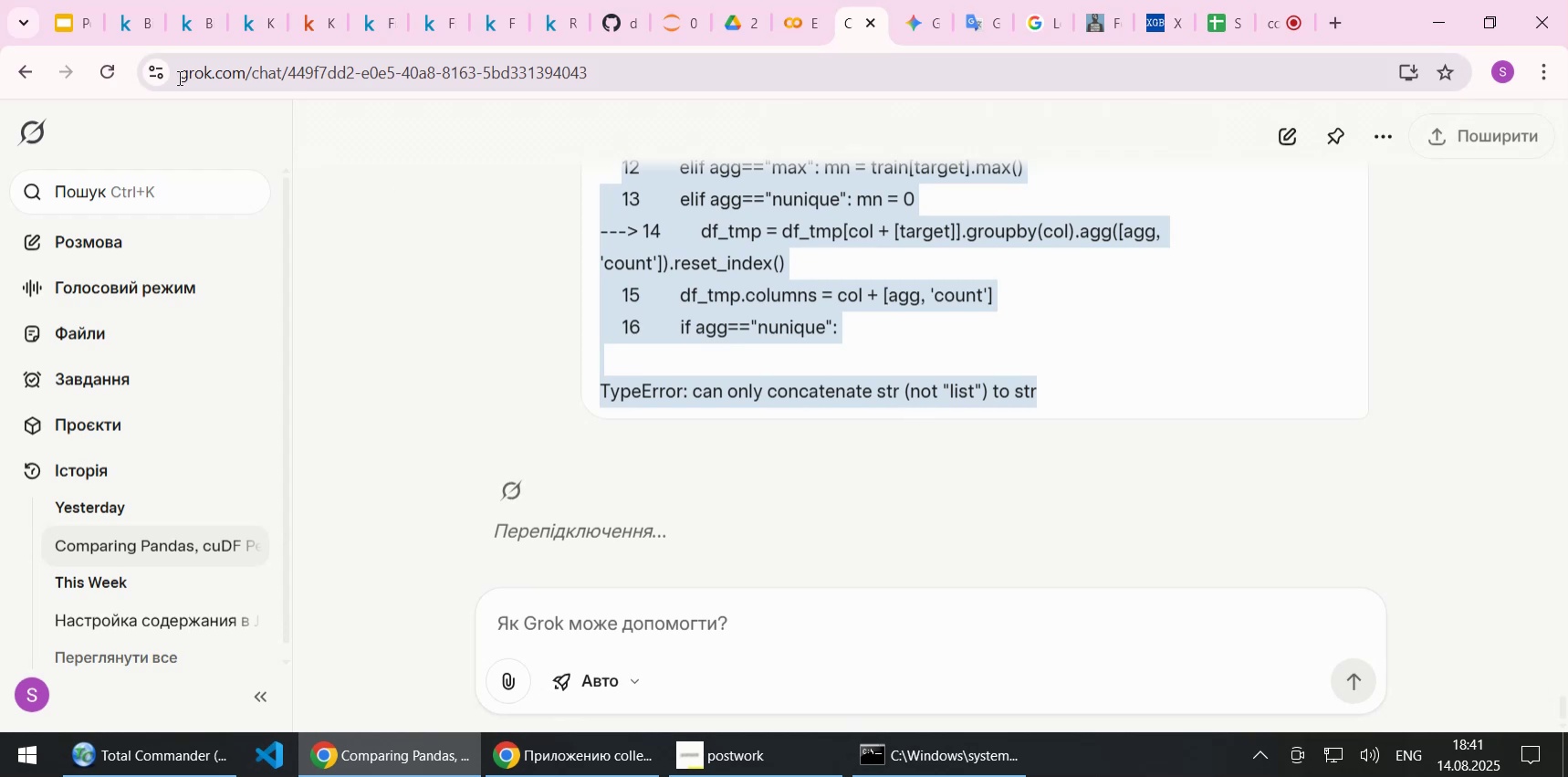 
left_click([108, 70])
 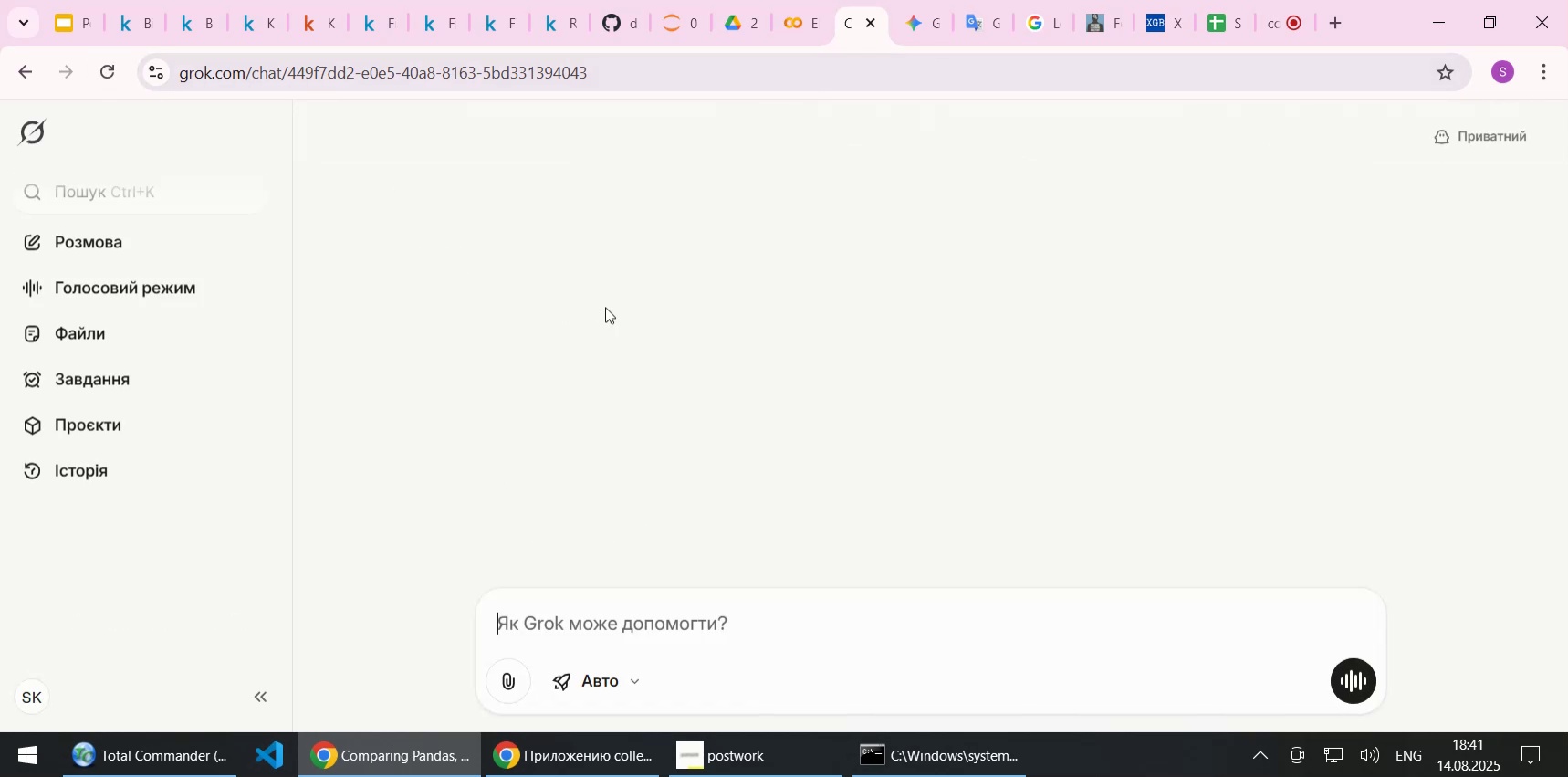 
wait(7.01)
 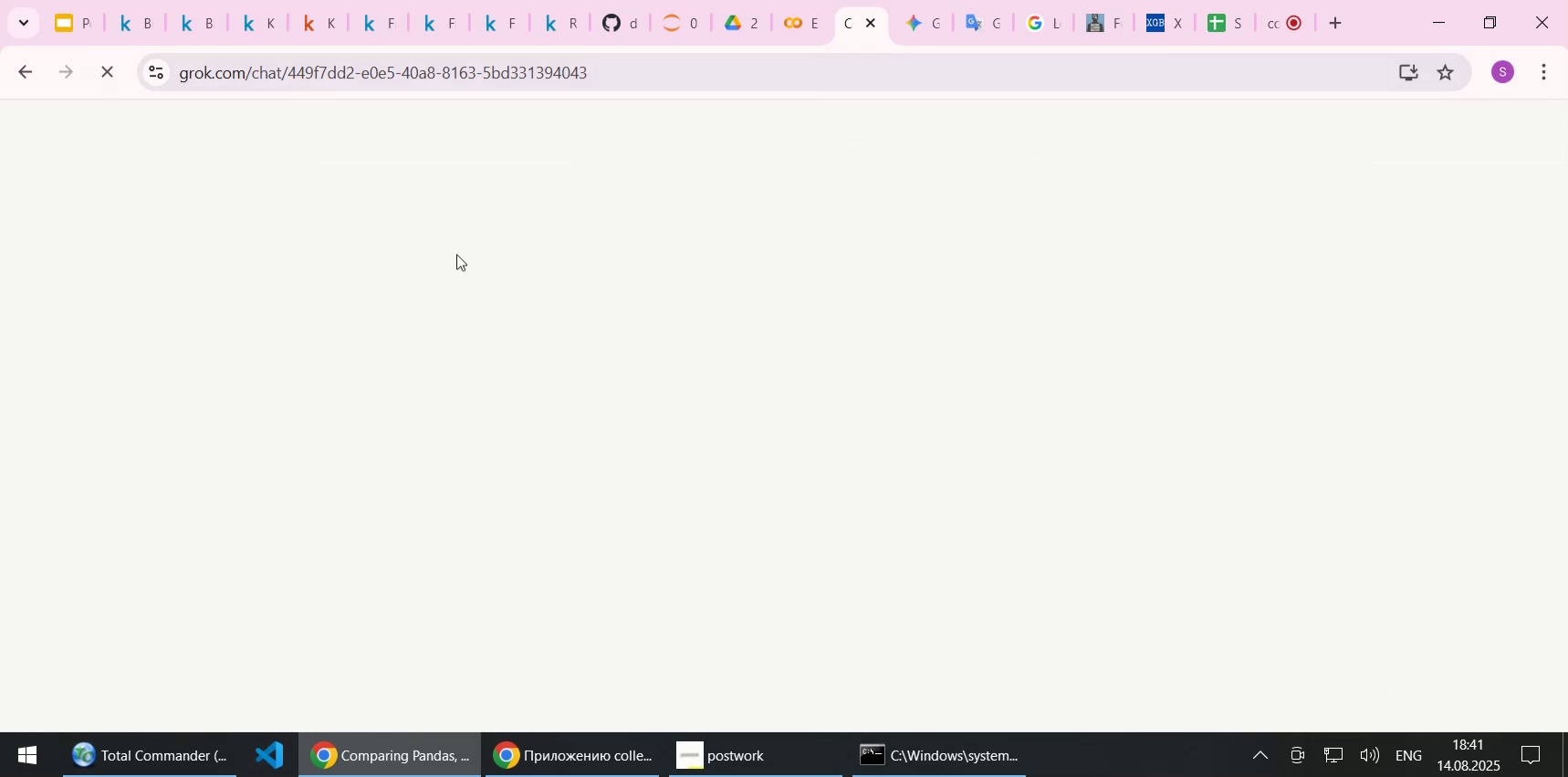 
key(Control+ControlLeft)
 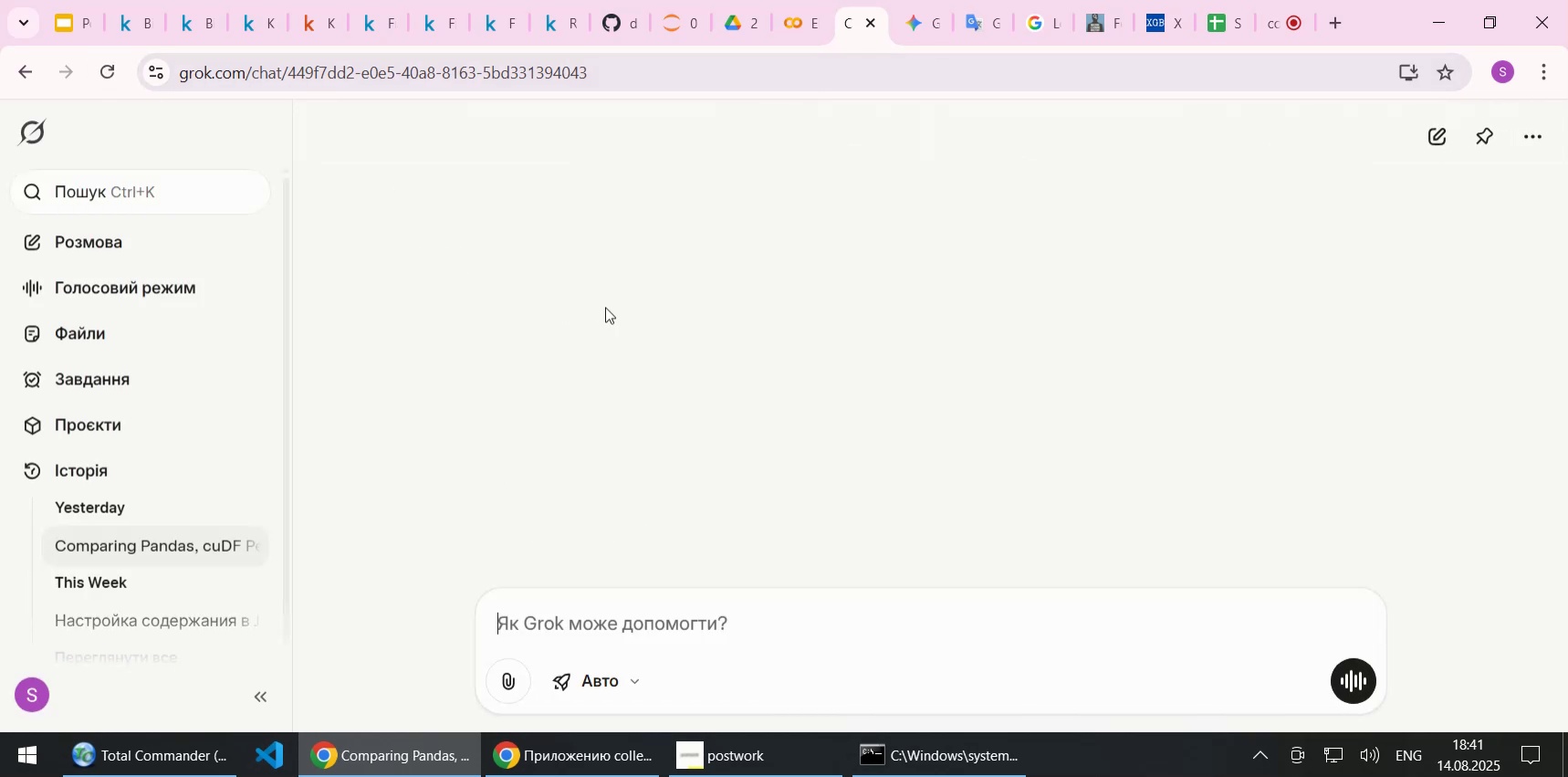 
key(Control+V)
 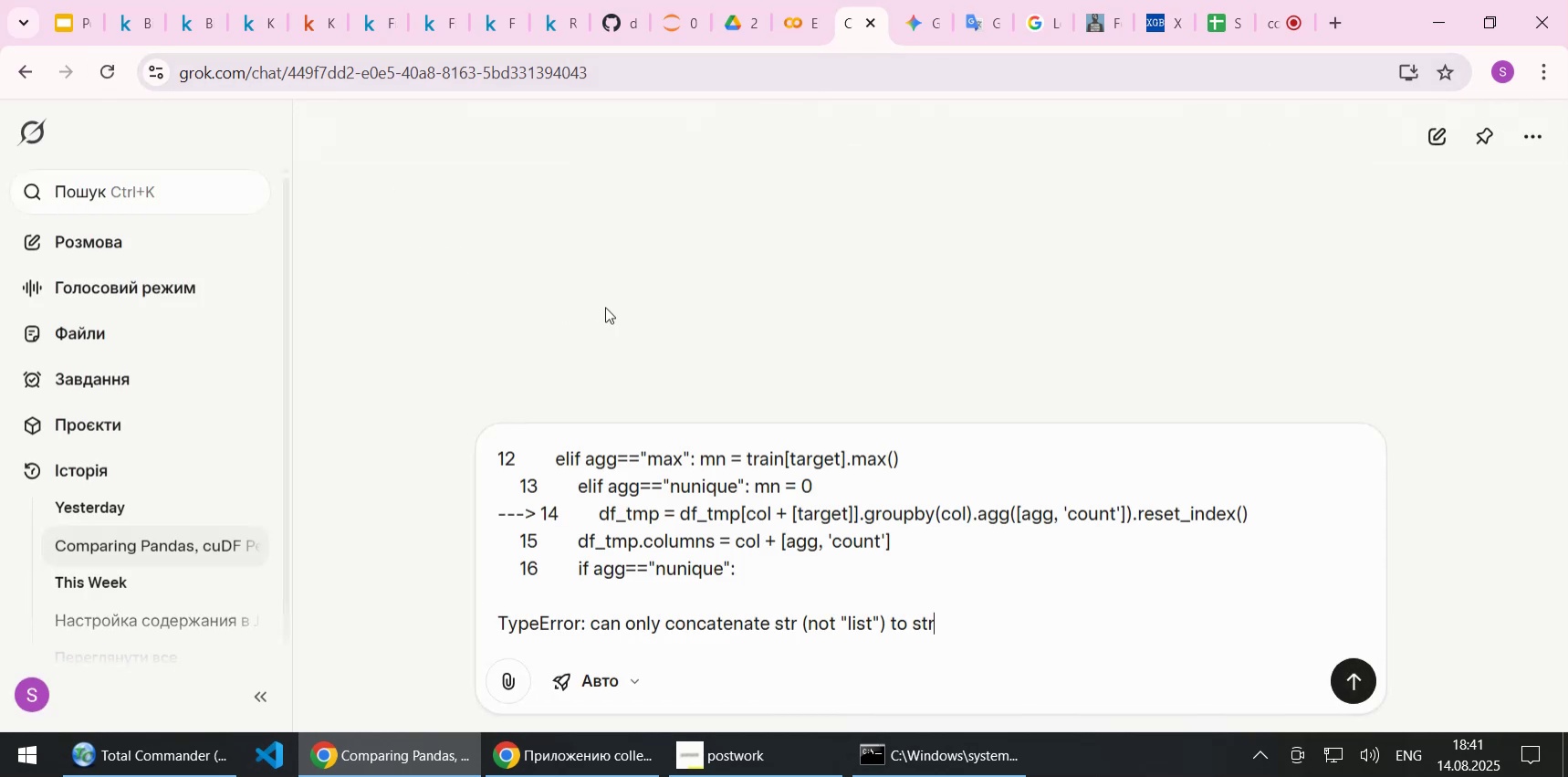 
key(NumpadEnter)
 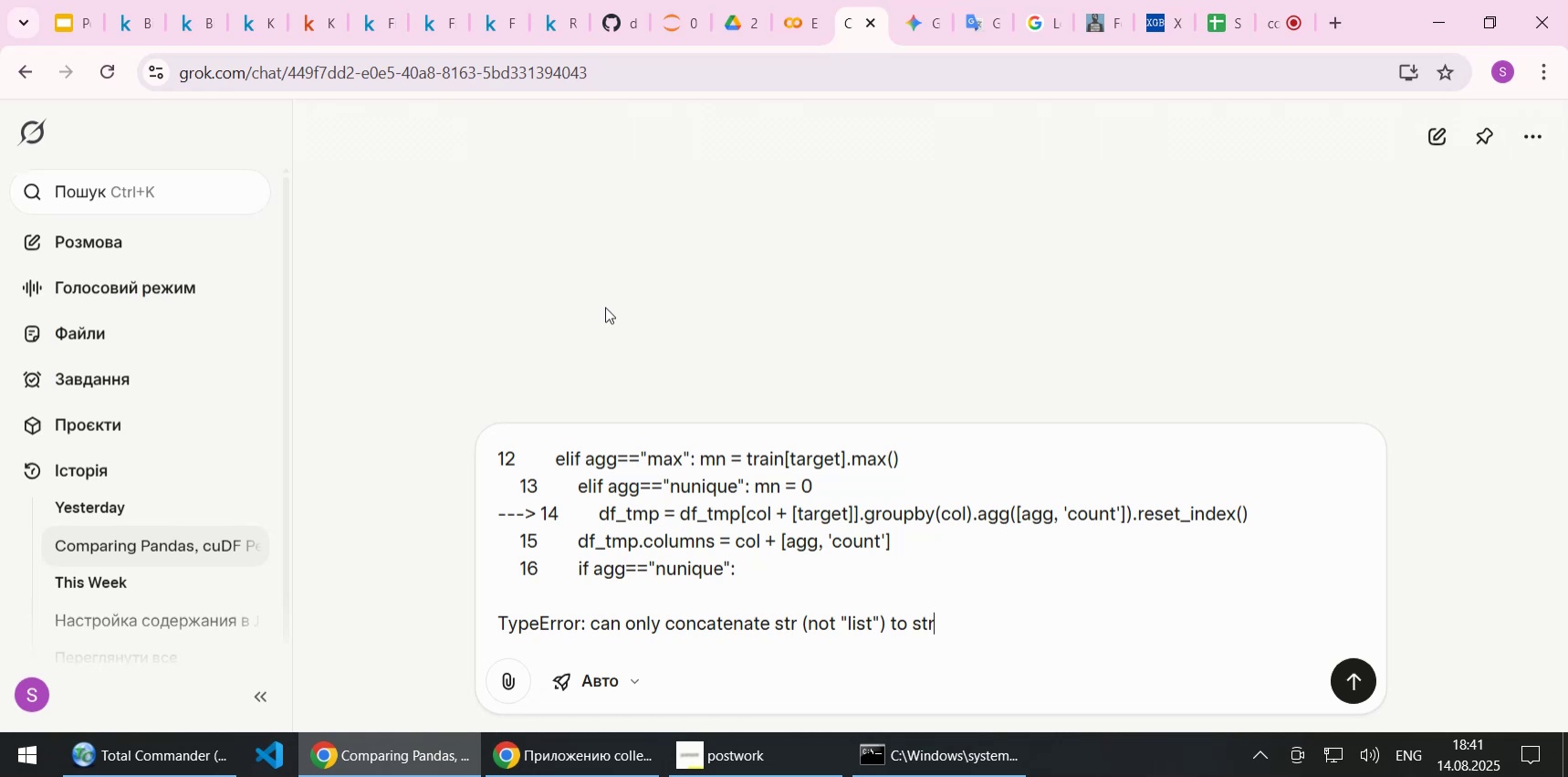 
left_click([1080, 604])
 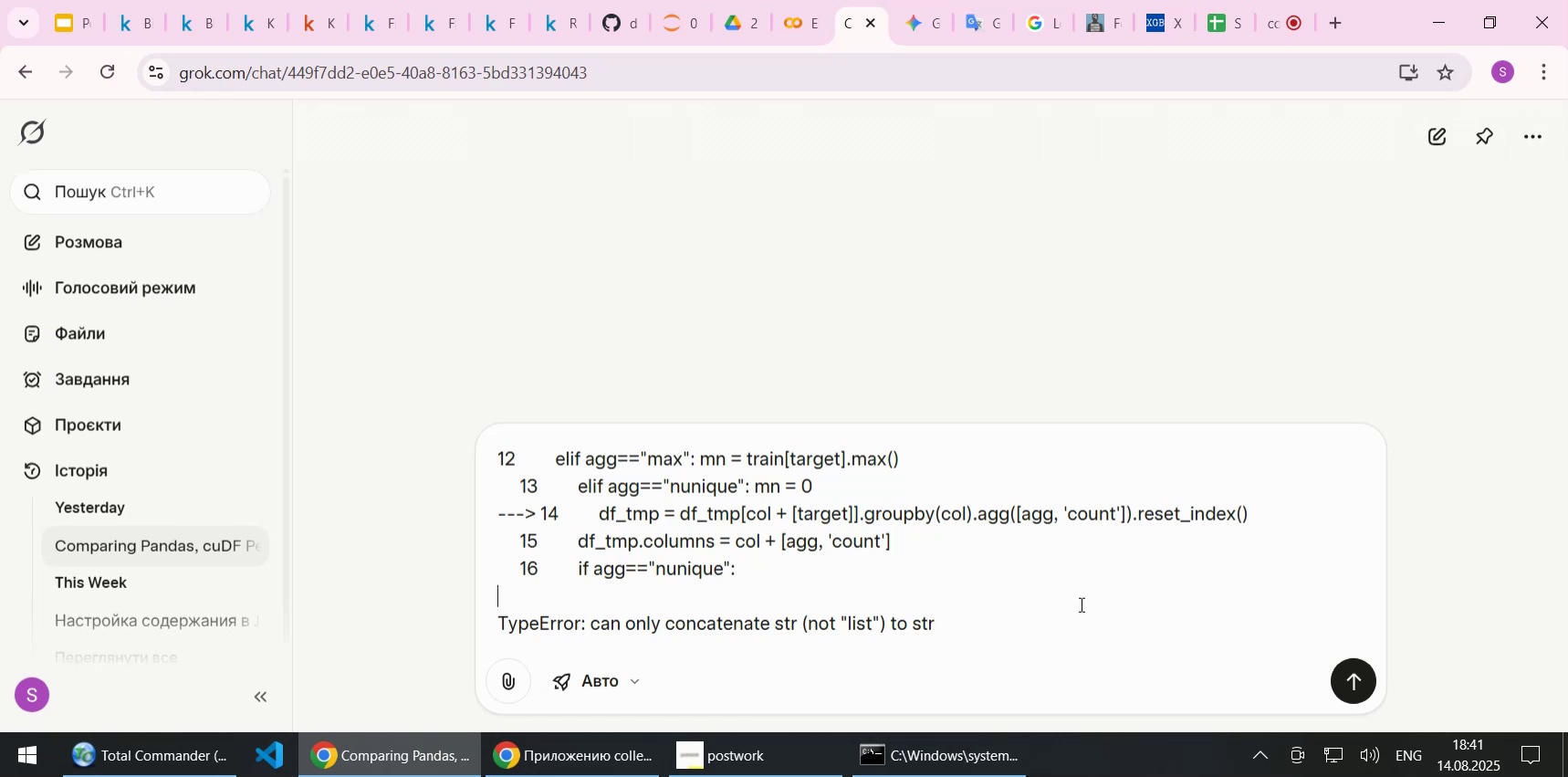 
key(NumpadEnter)
 